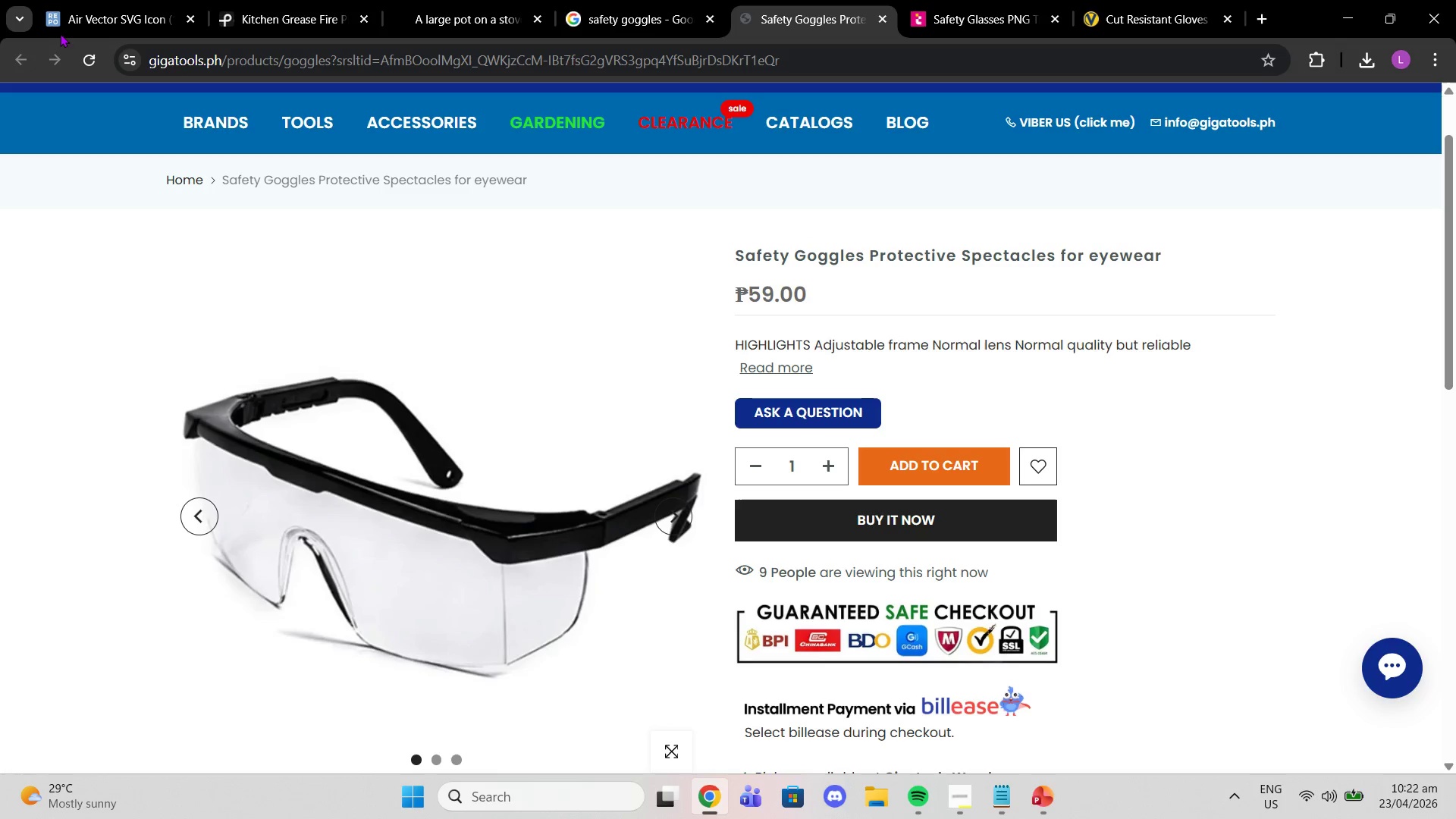 
left_click([633, 30])
 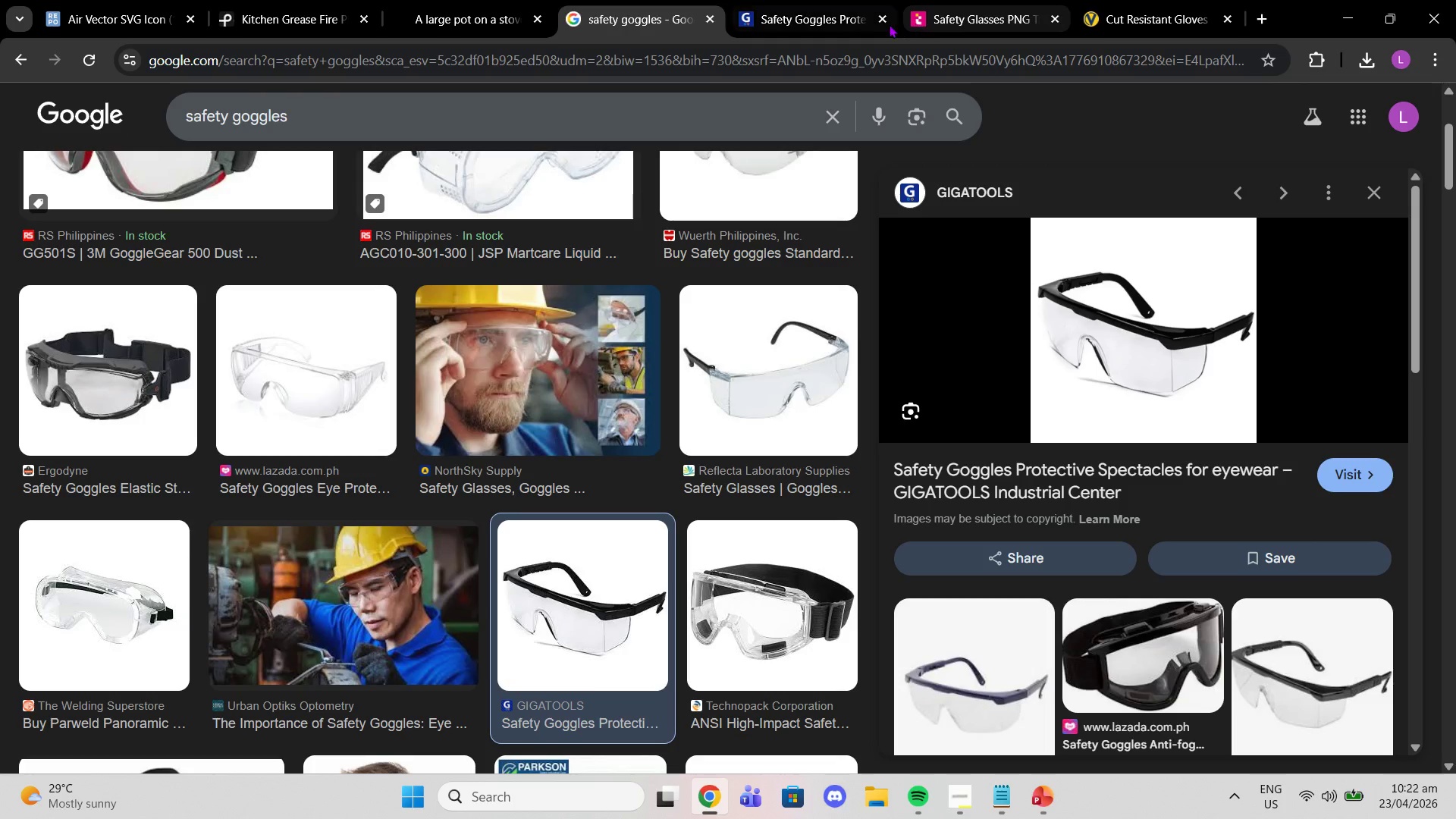 
left_click([875, 25])
 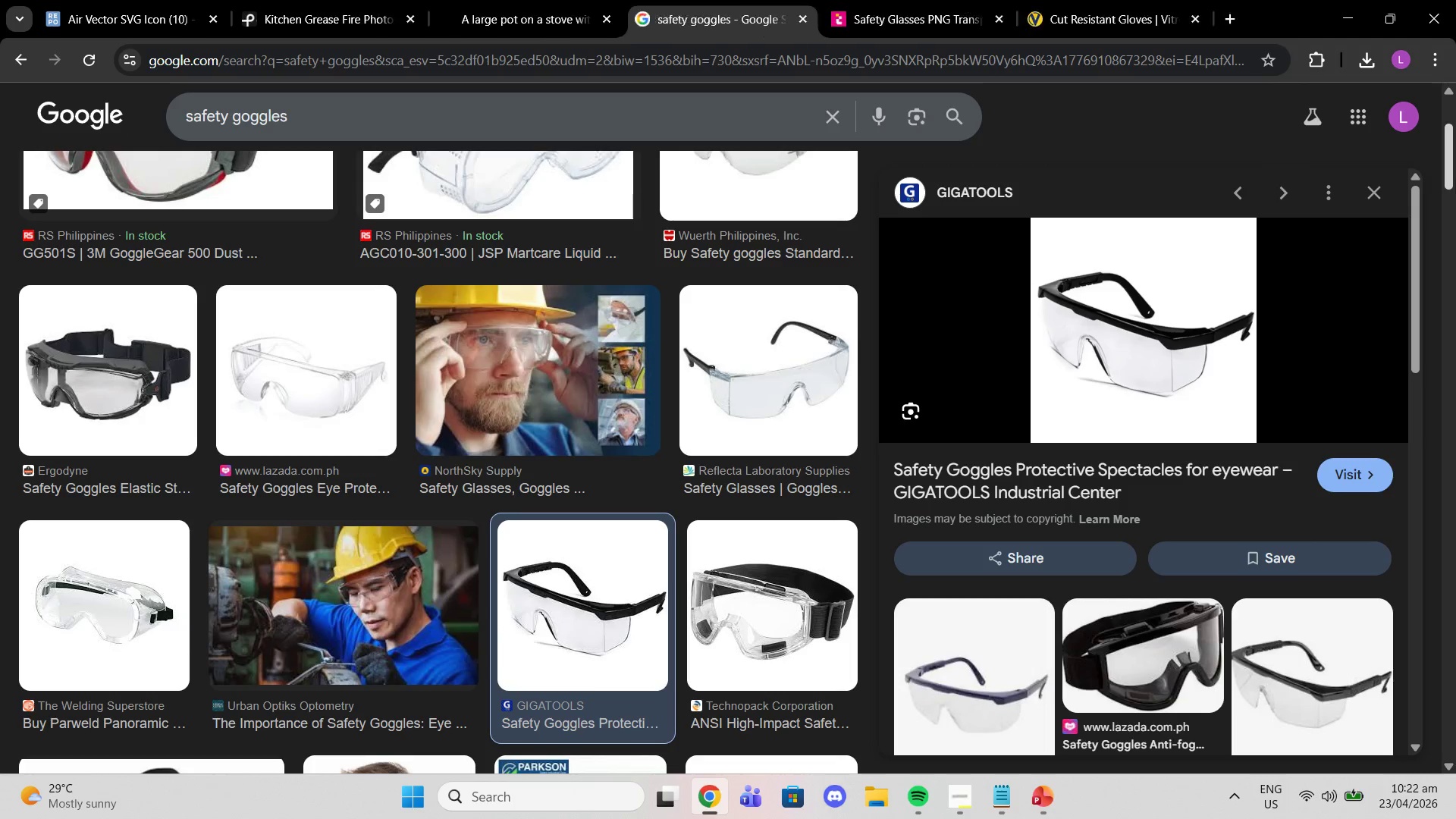 
left_click([1376, 195])
 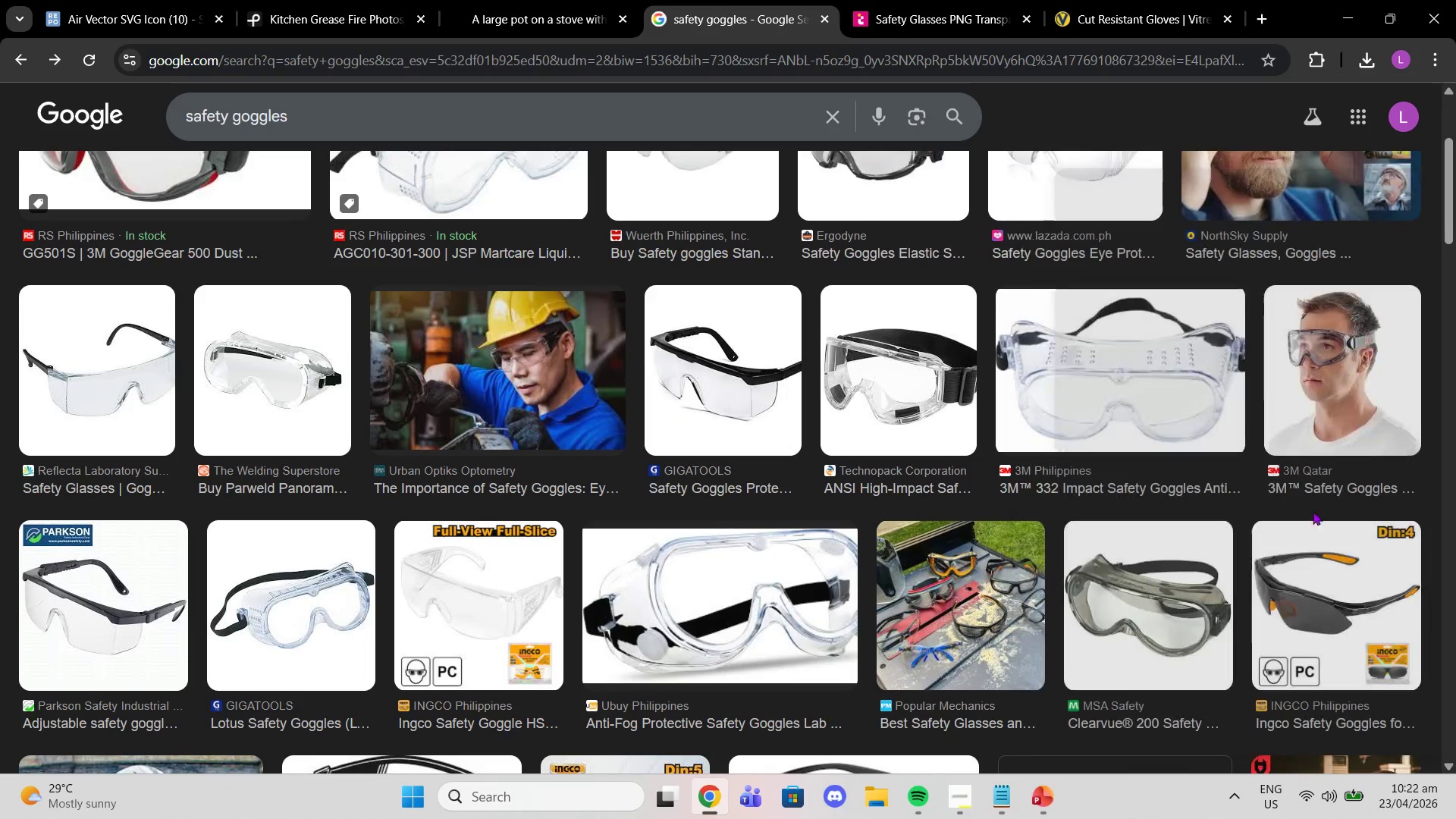 
scroll: coordinate [1146, 435], scroll_direction: down, amount: 9.0
 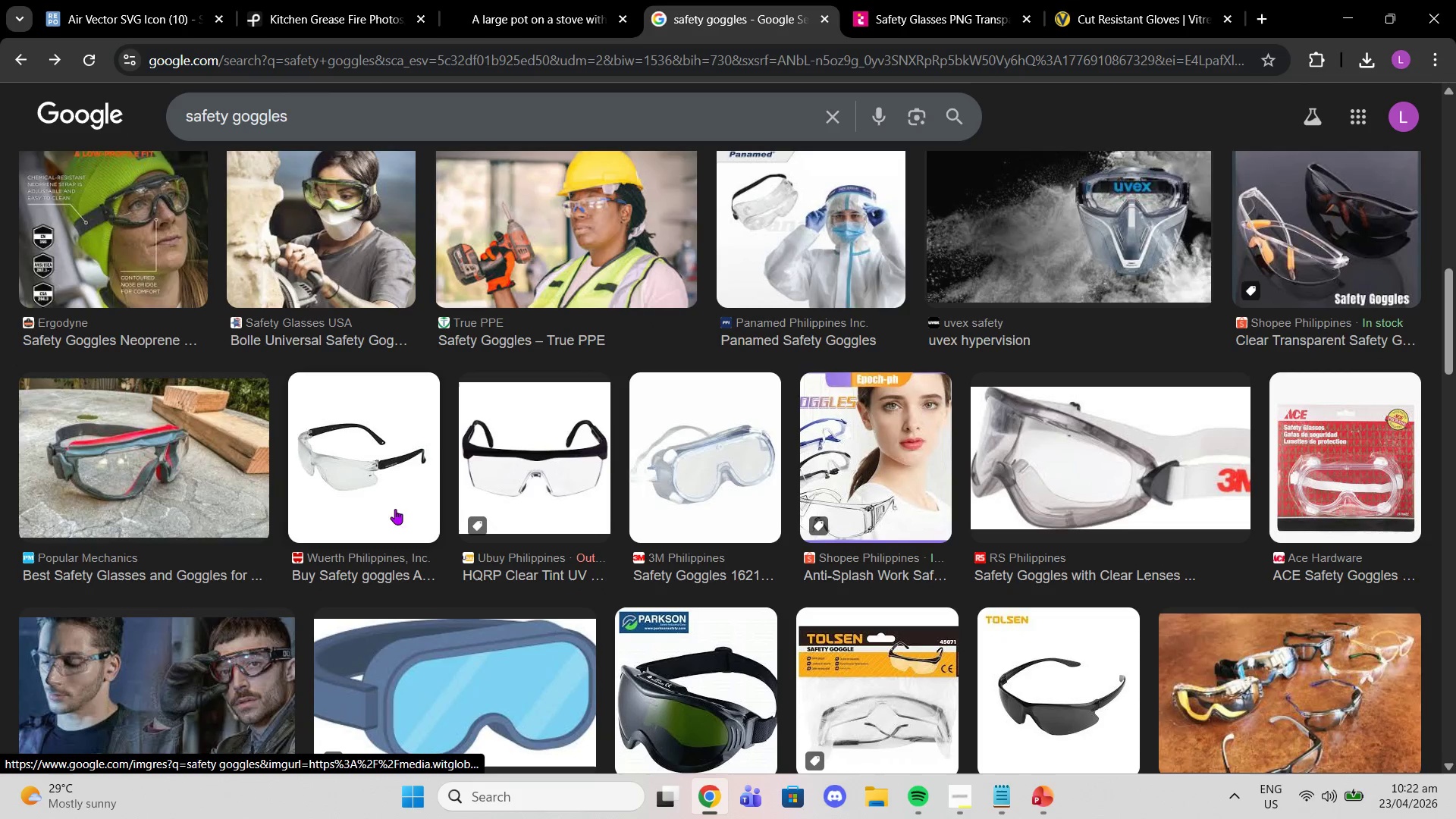 
left_click([348, 496])
 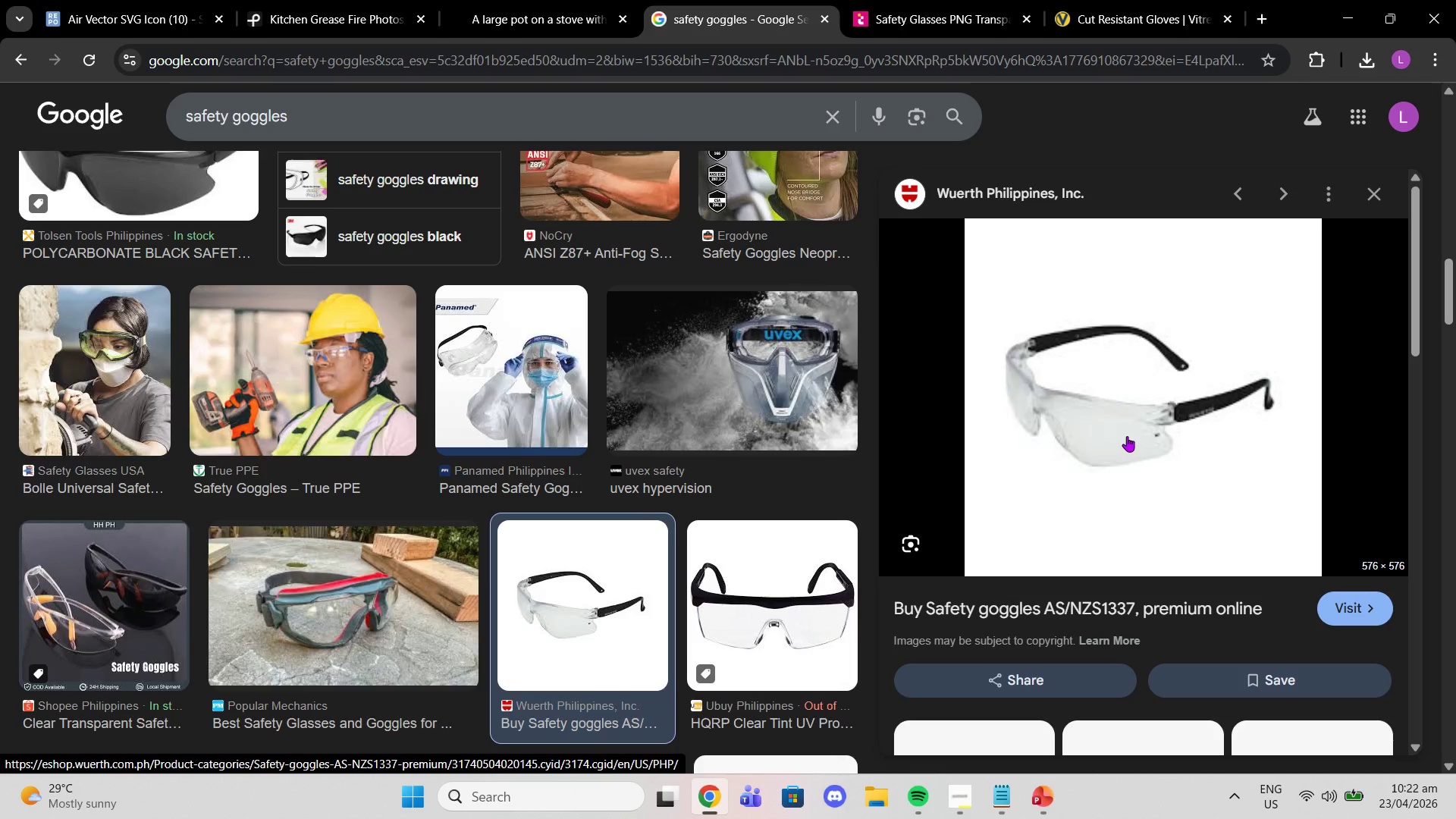 
right_click([1126, 436])
 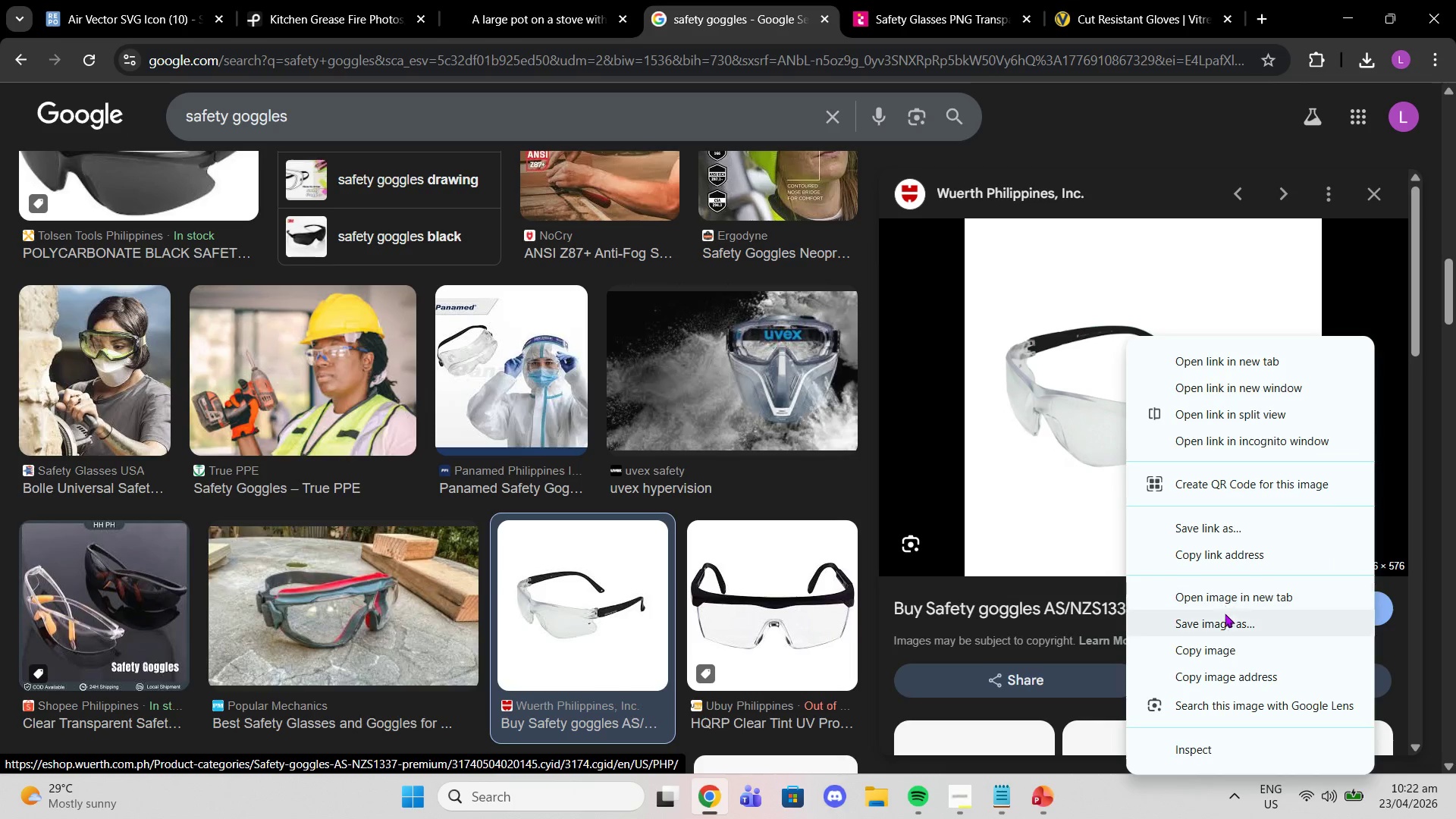 
left_click([1225, 645])
 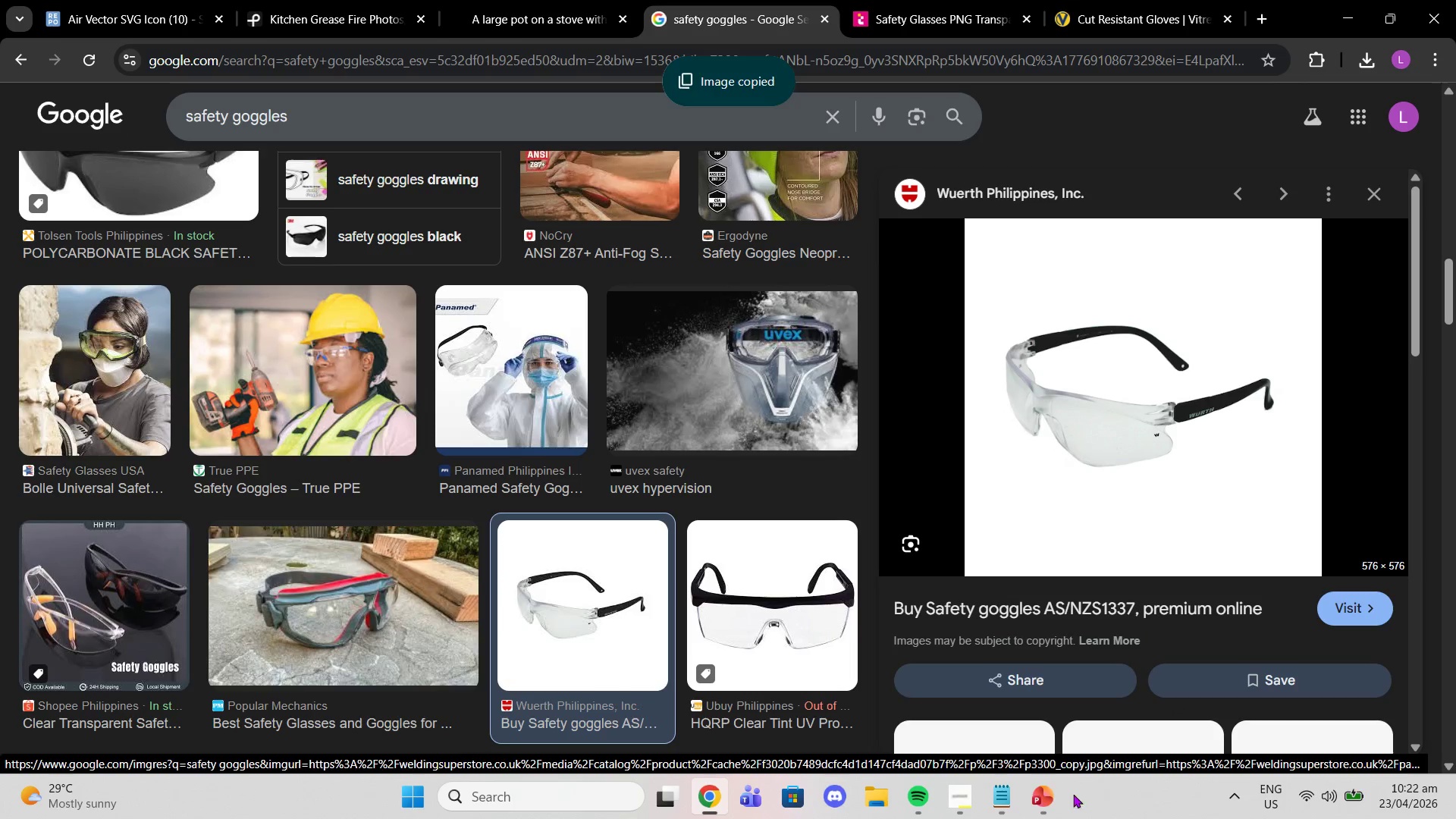 
left_click([1051, 799])
 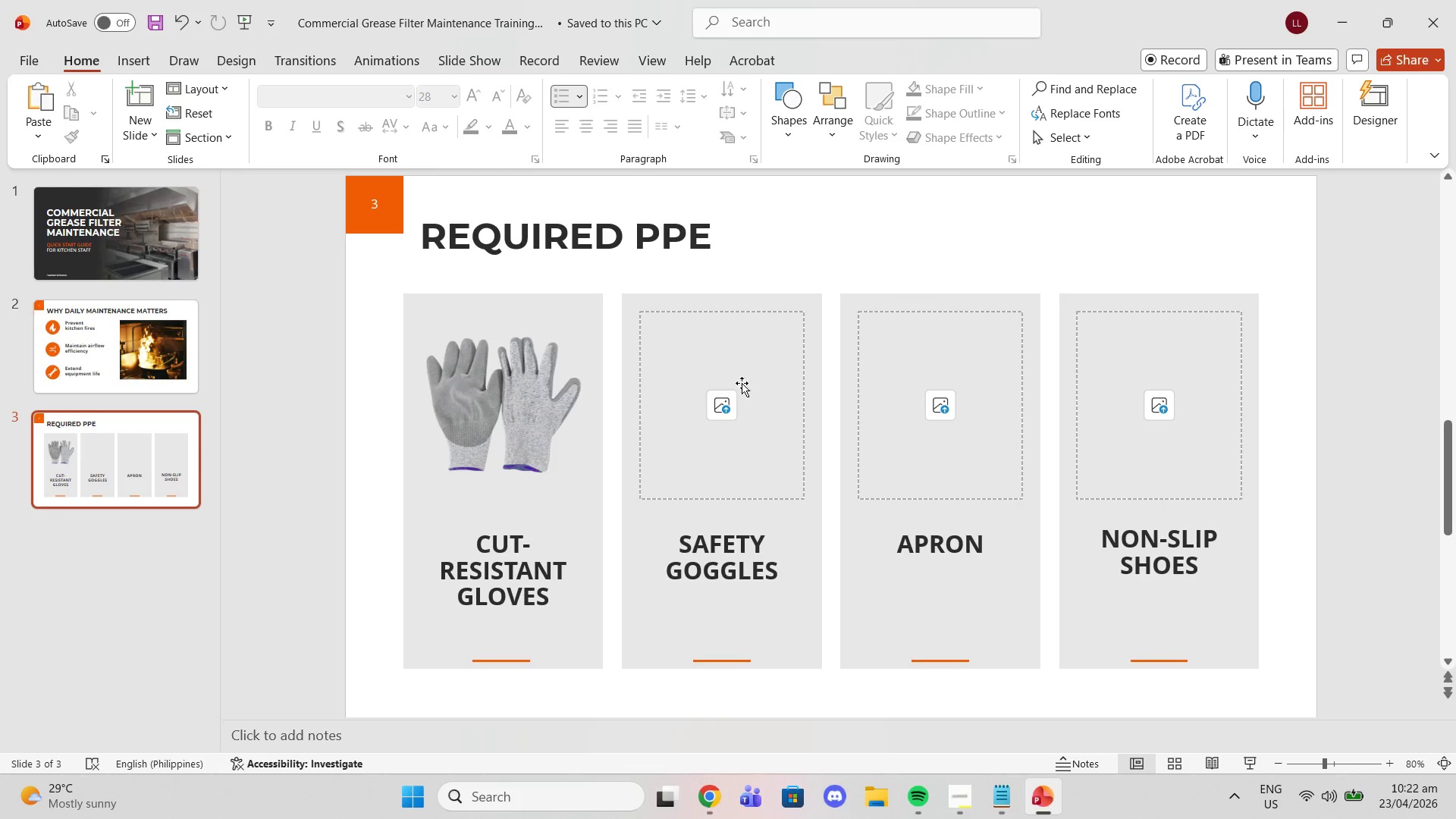 
left_click([730, 409])
 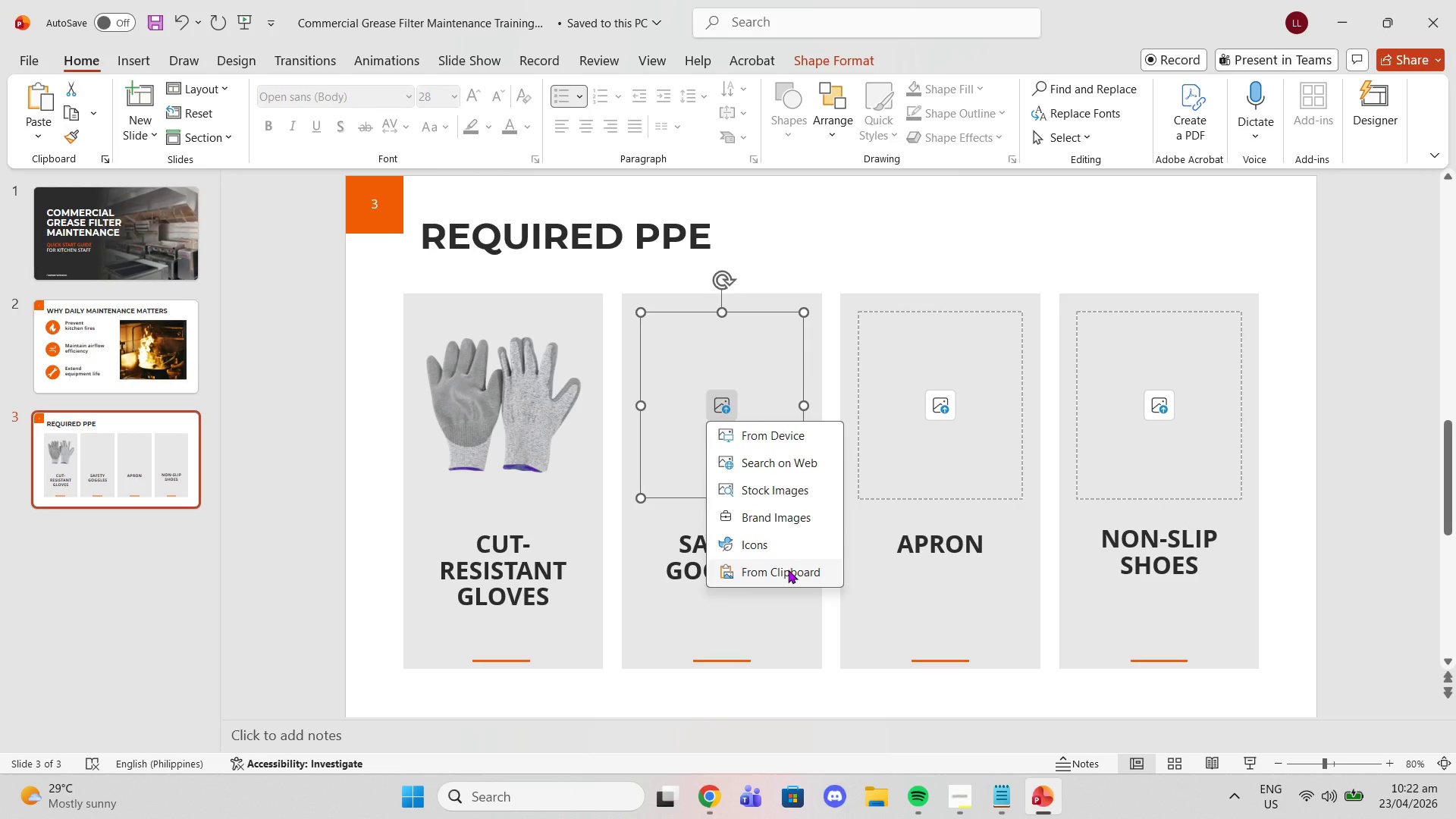 
left_click([788, 570])
 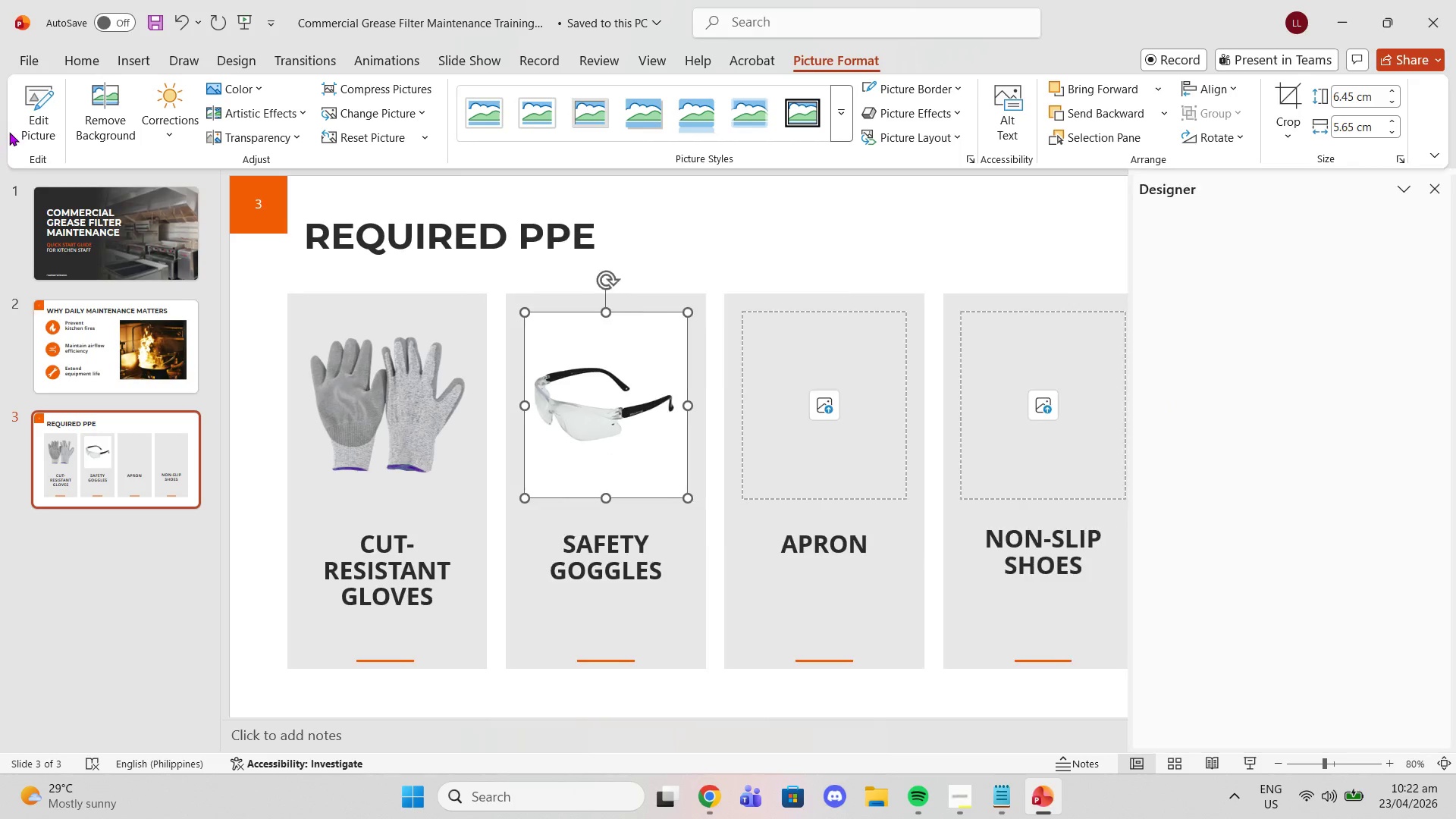 
left_click([108, 123])
 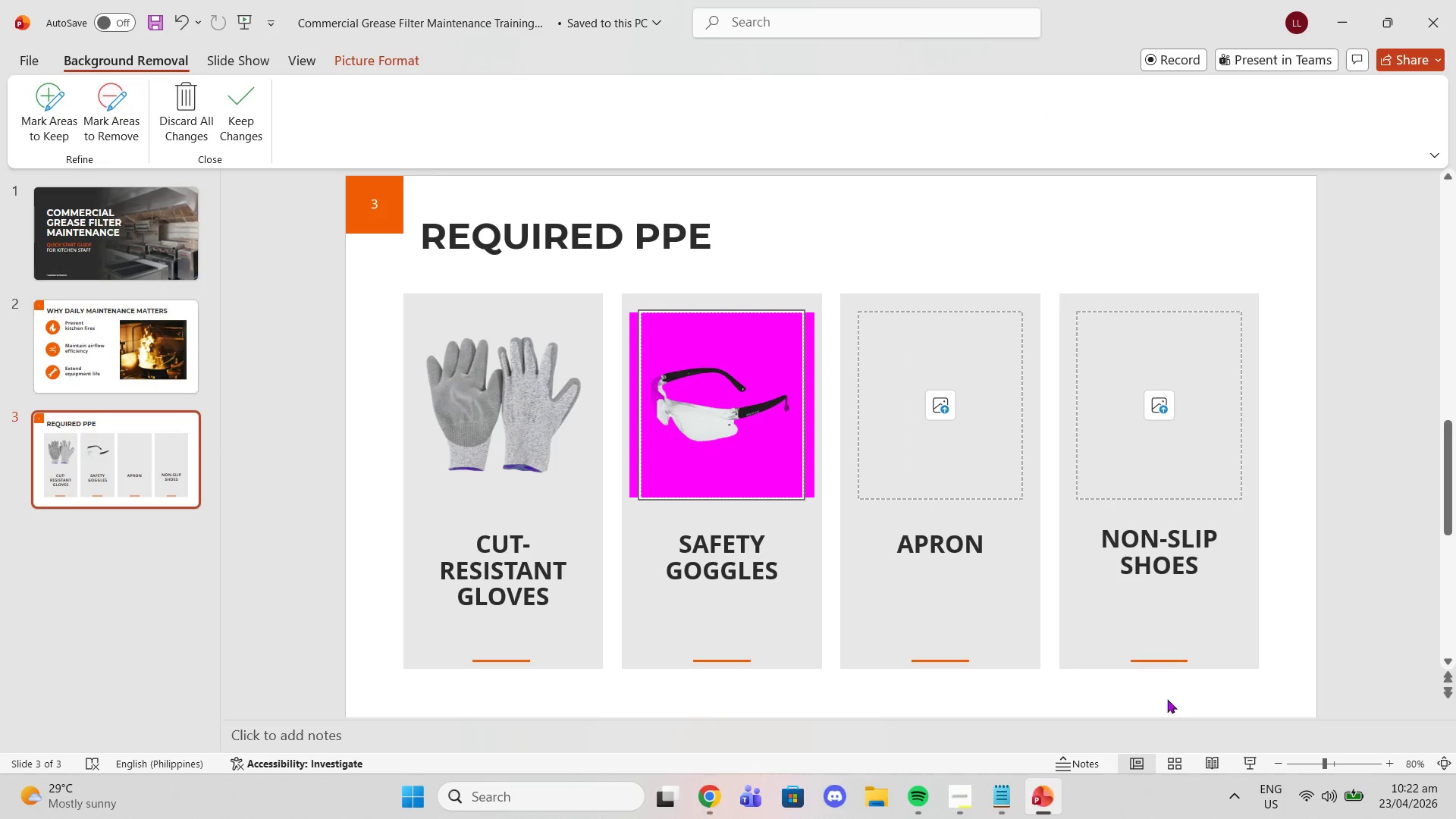 
left_click_drag(start_coordinate=[1326, 764], to_coordinate=[1363, 763])
 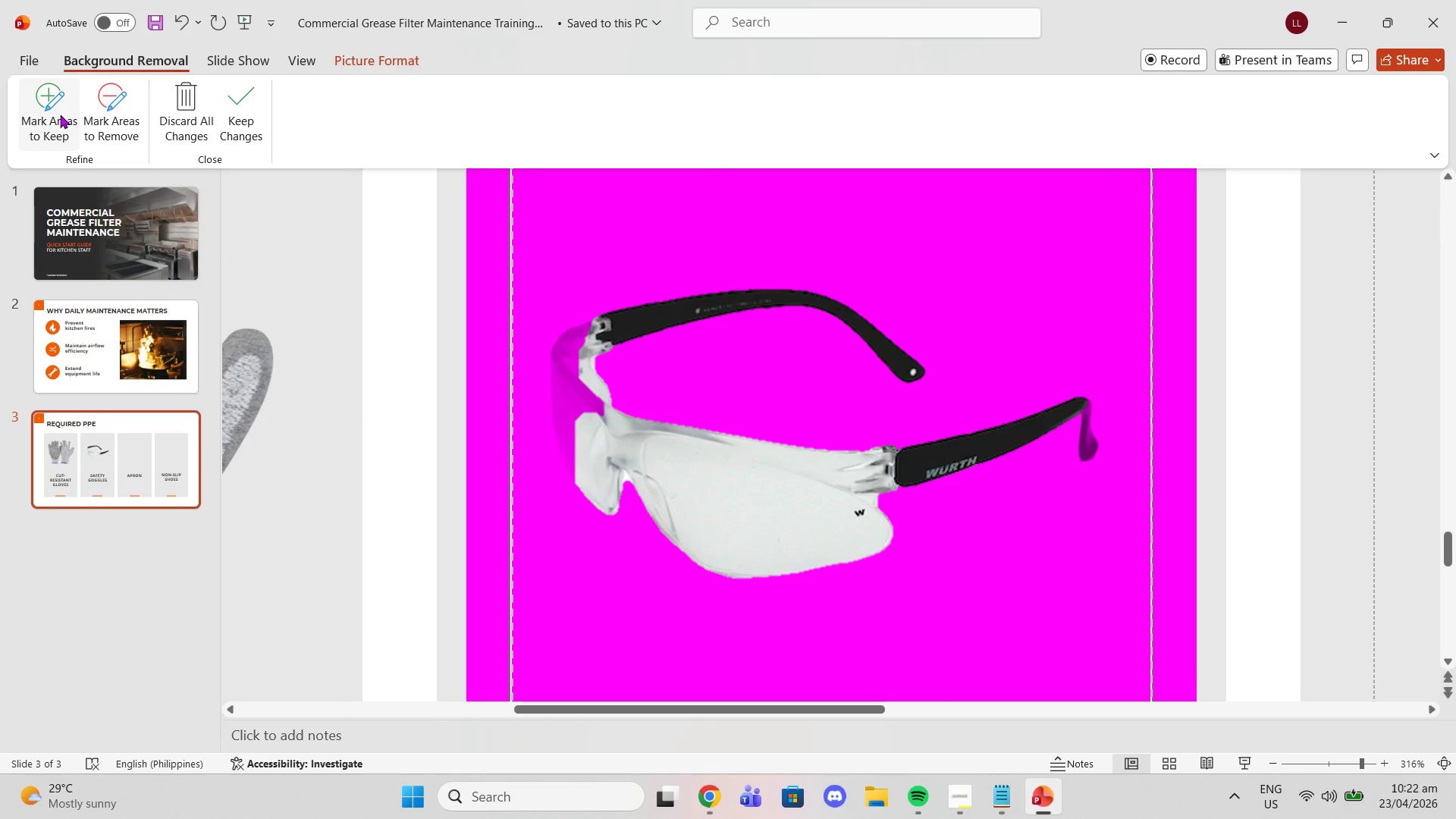 
left_click([60, 115])
 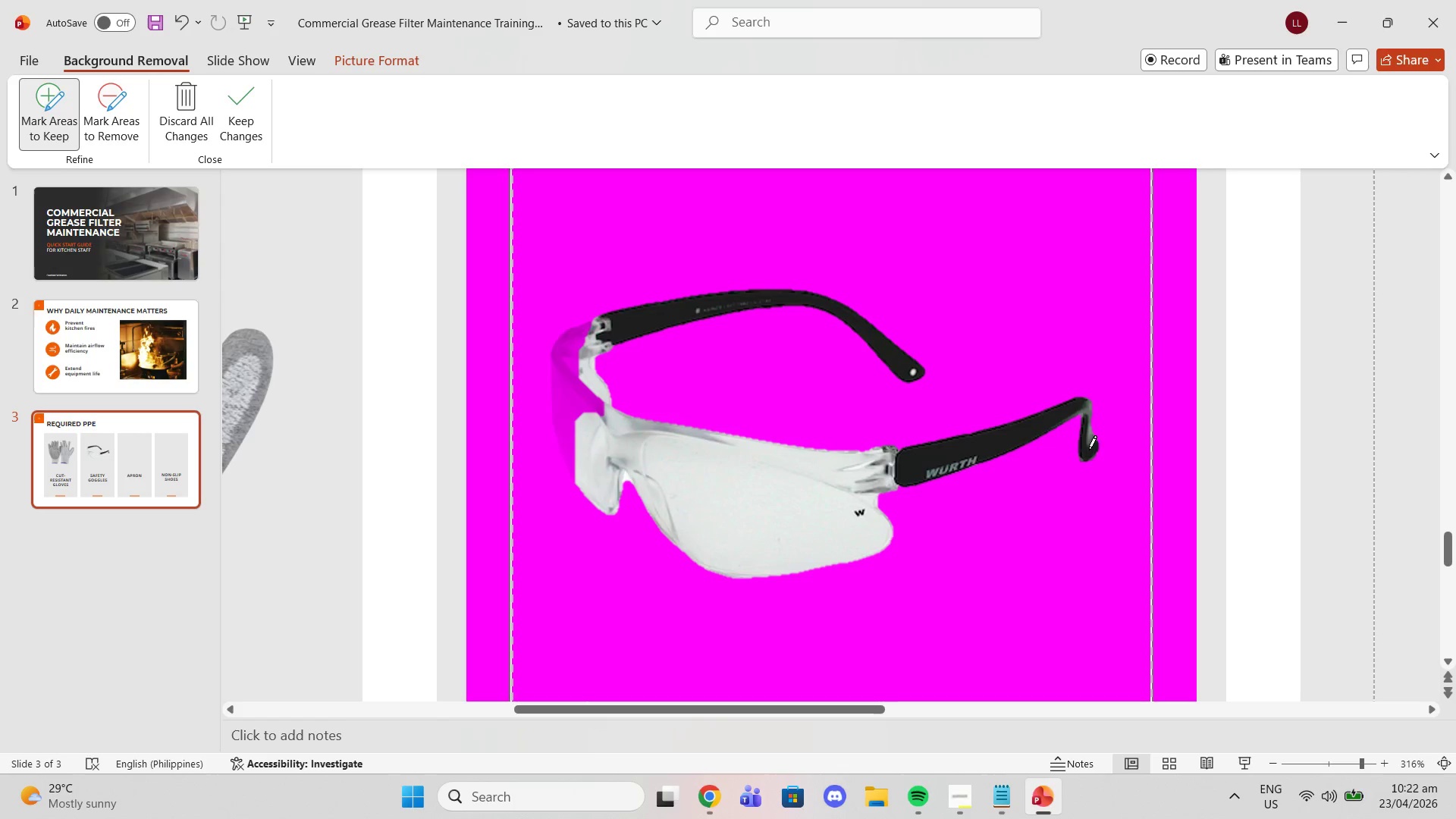 
wait(6.19)
 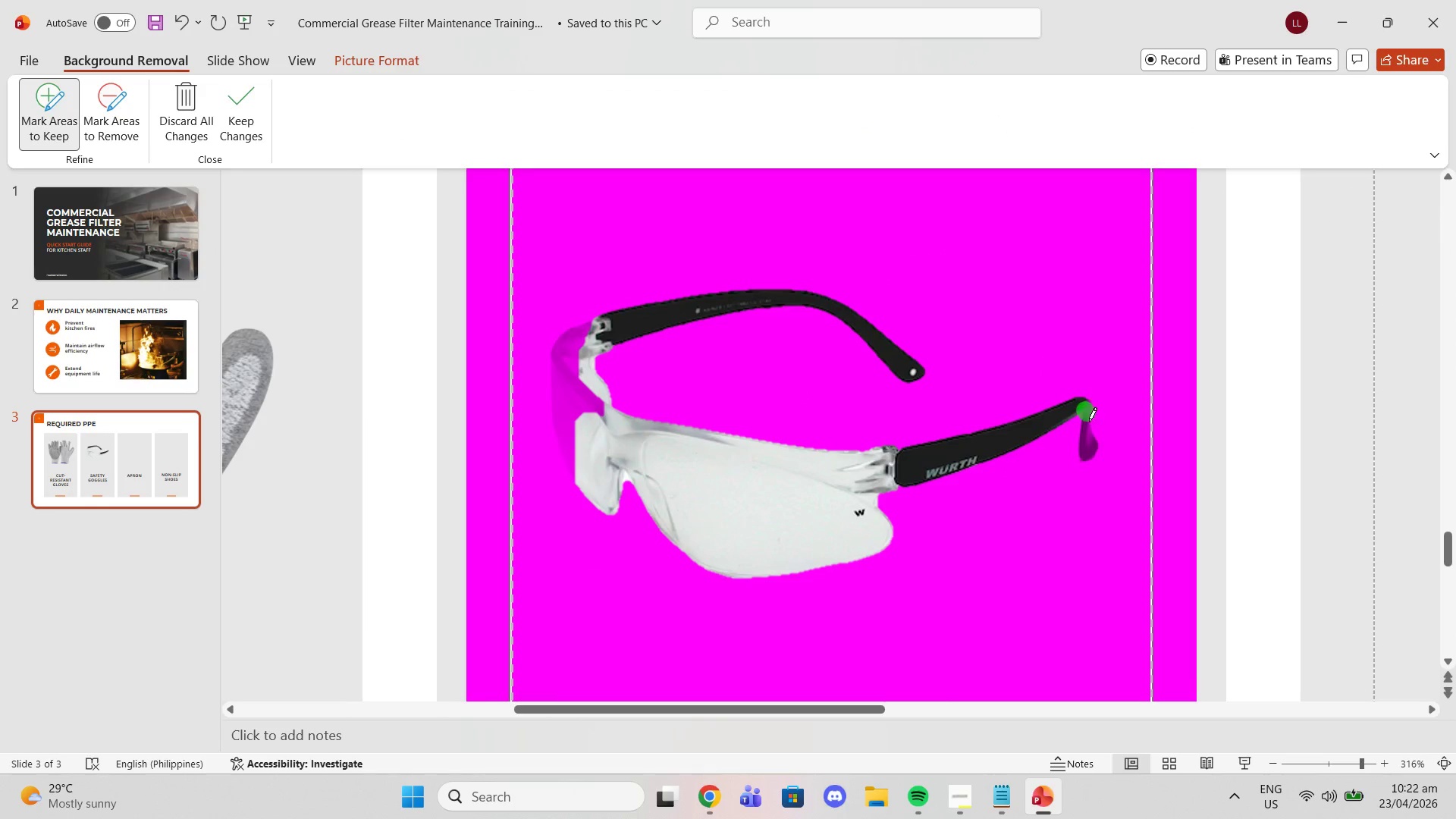 
left_click_drag(start_coordinate=[590, 324], to_coordinate=[586, 390])
 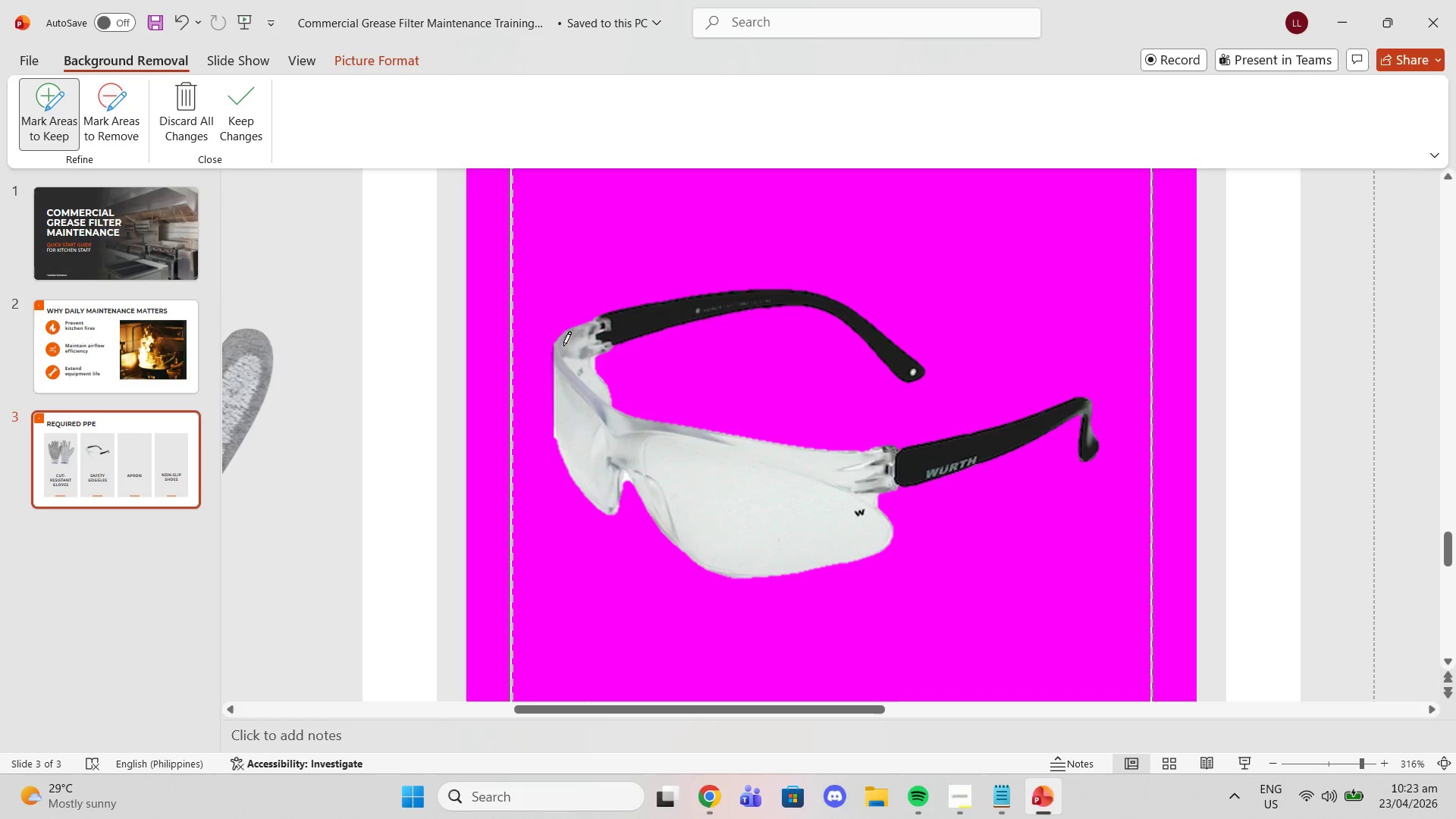 
left_click_drag(start_coordinate=[560, 344], to_coordinate=[558, 433])
 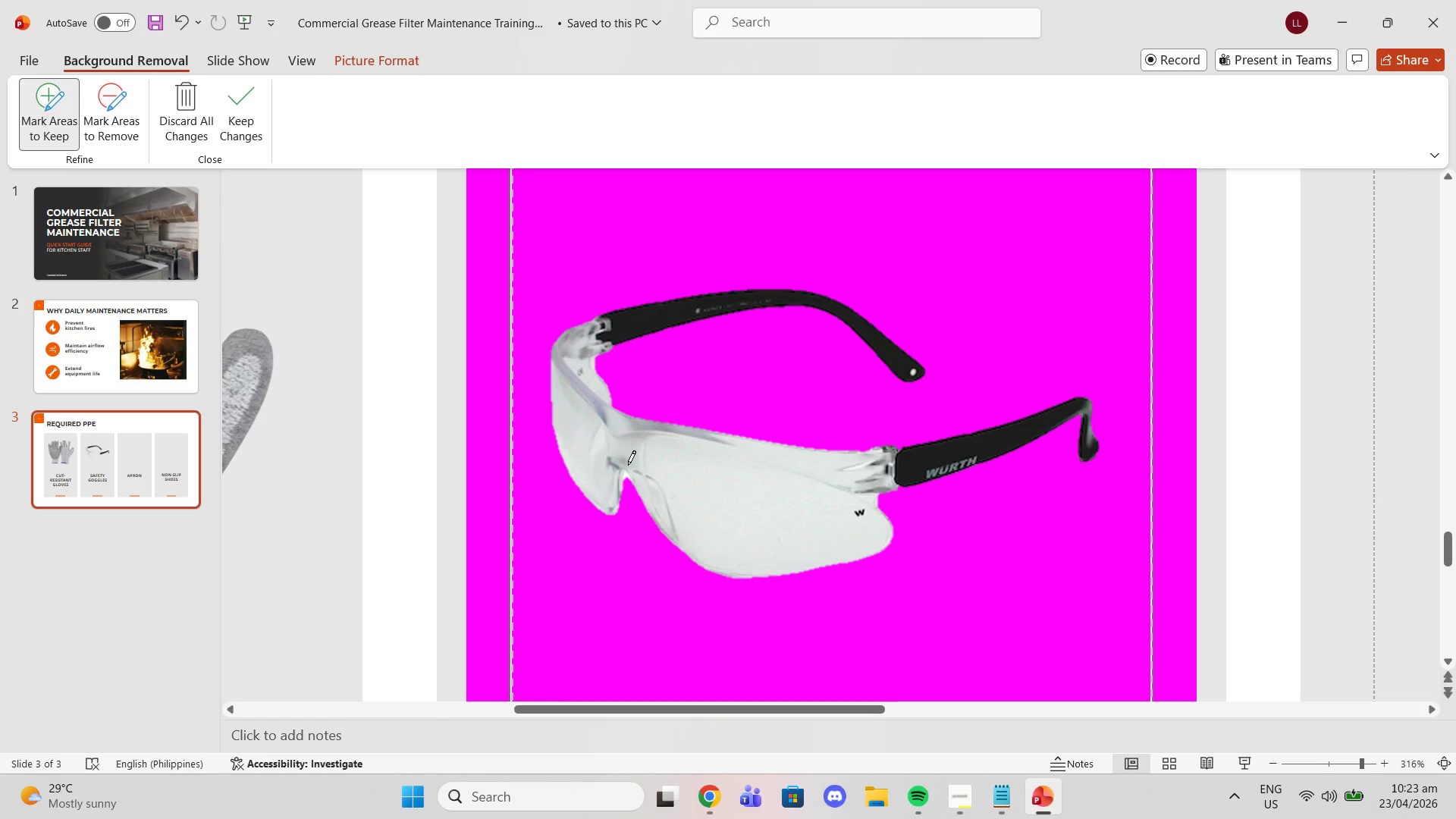 
left_click_drag(start_coordinate=[628, 467], to_coordinate=[615, 506])
 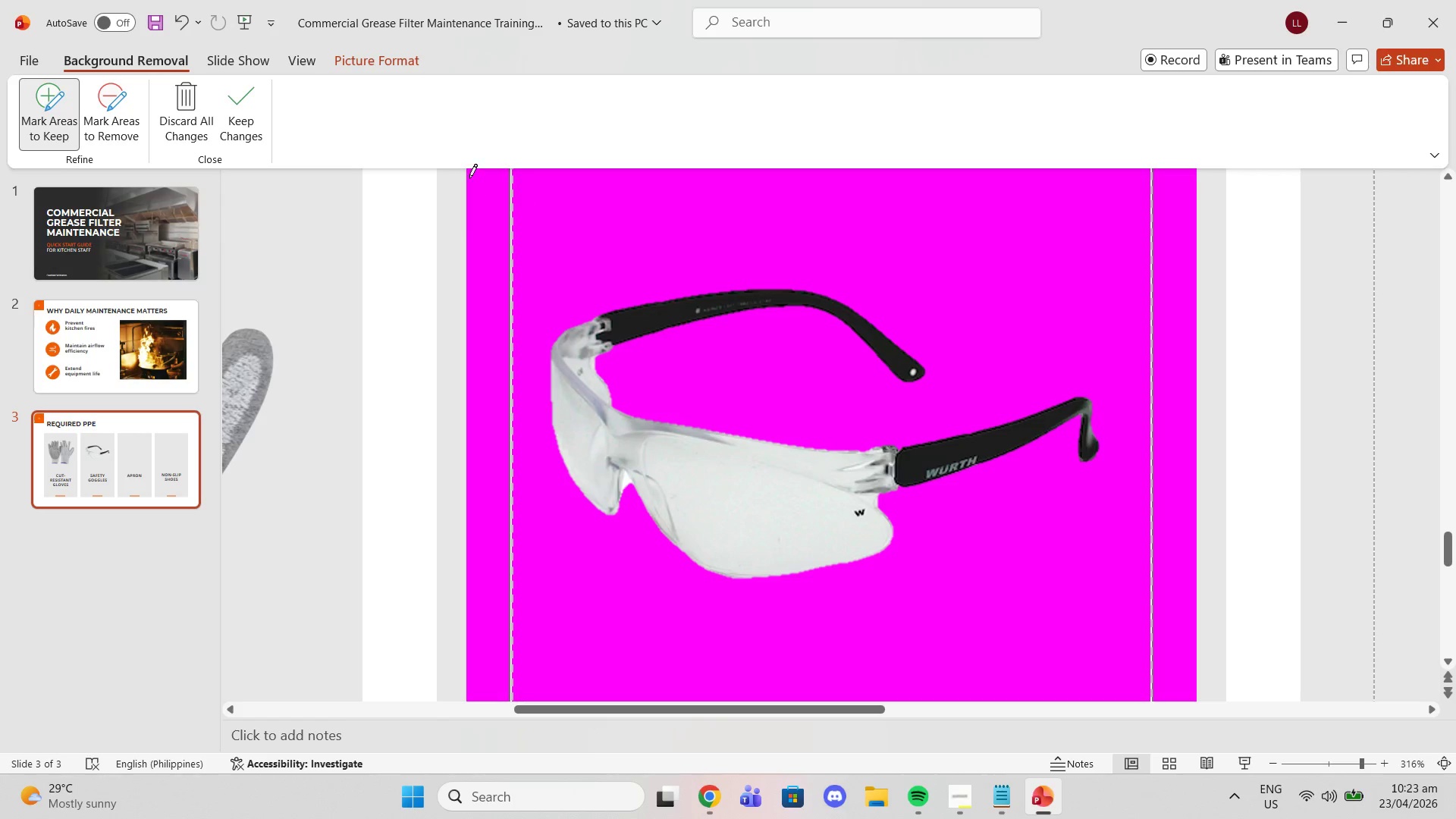 
left_click([257, 93])
 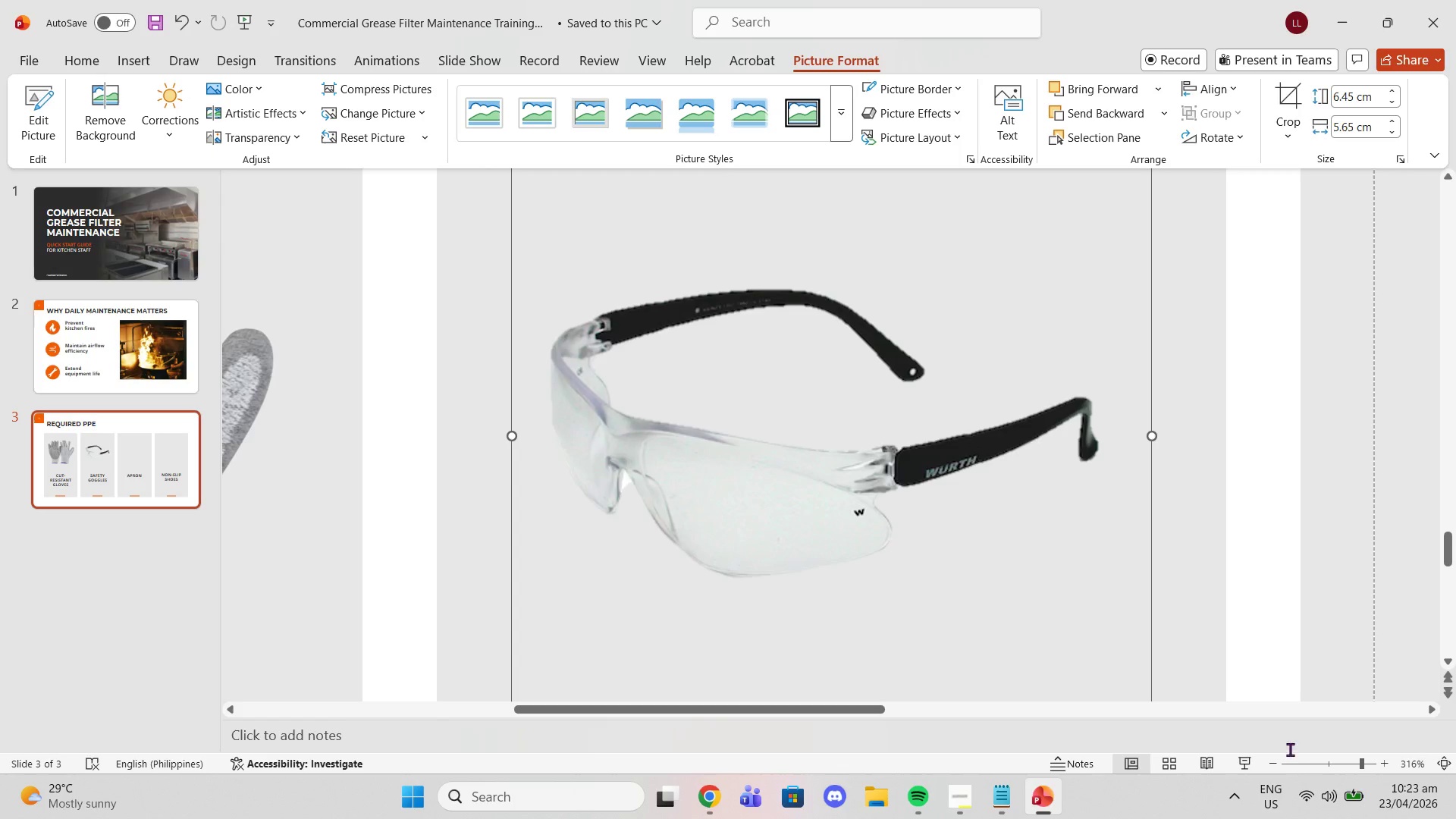 
double_click([1279, 762])
 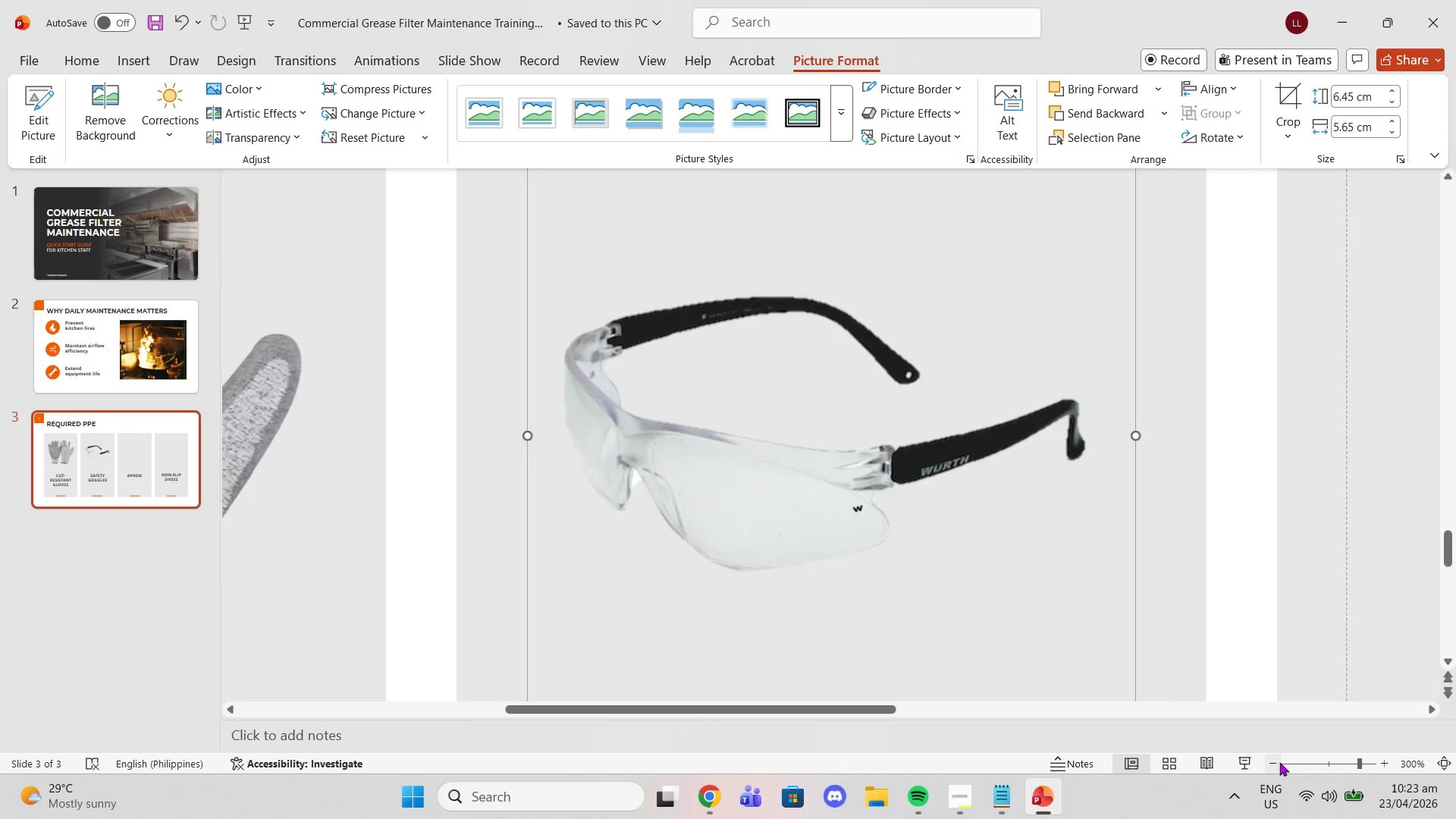 
left_click_drag(start_coordinate=[1279, 762], to_coordinate=[1275, 762])
 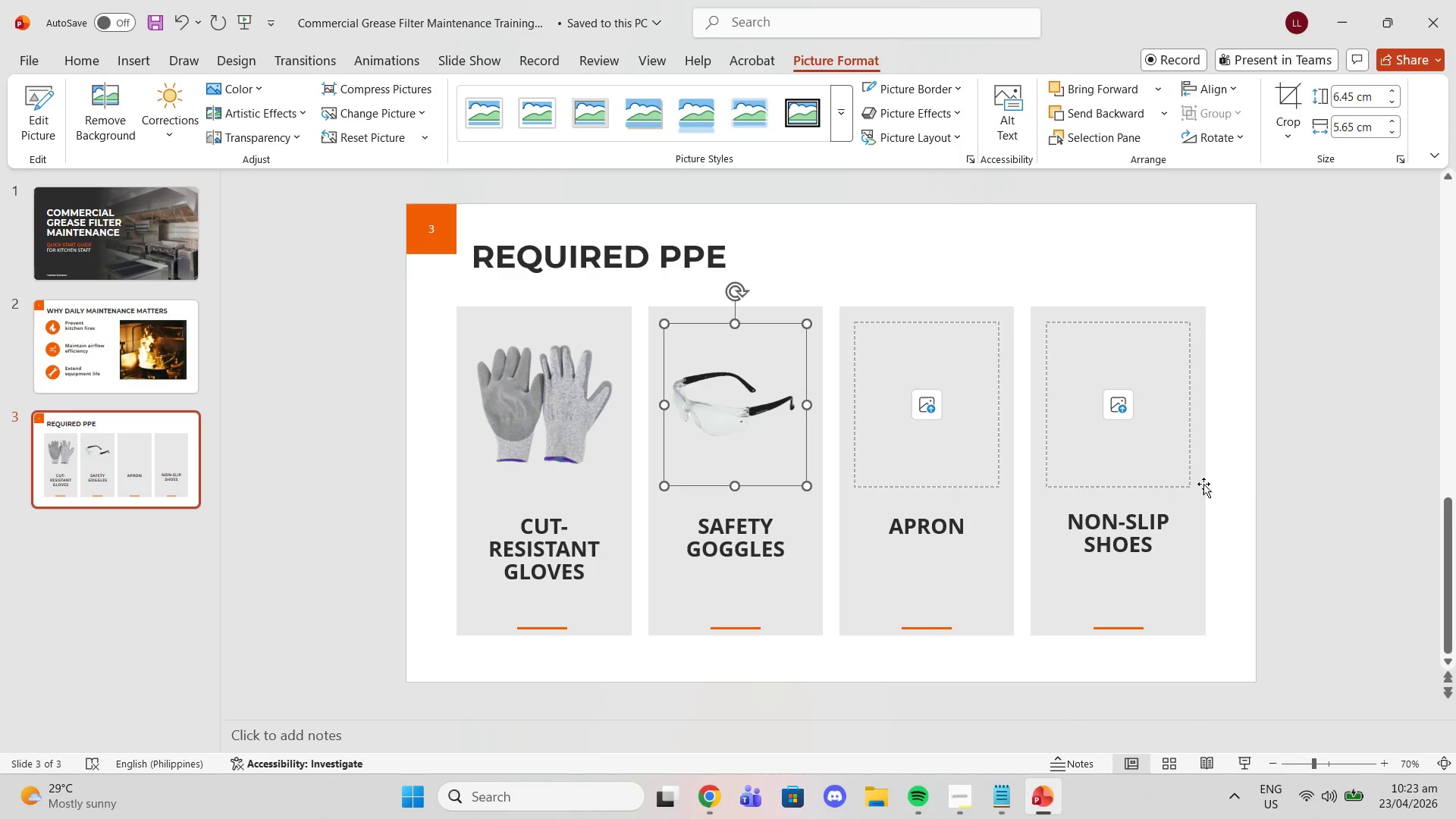 
left_click([1263, 485])
 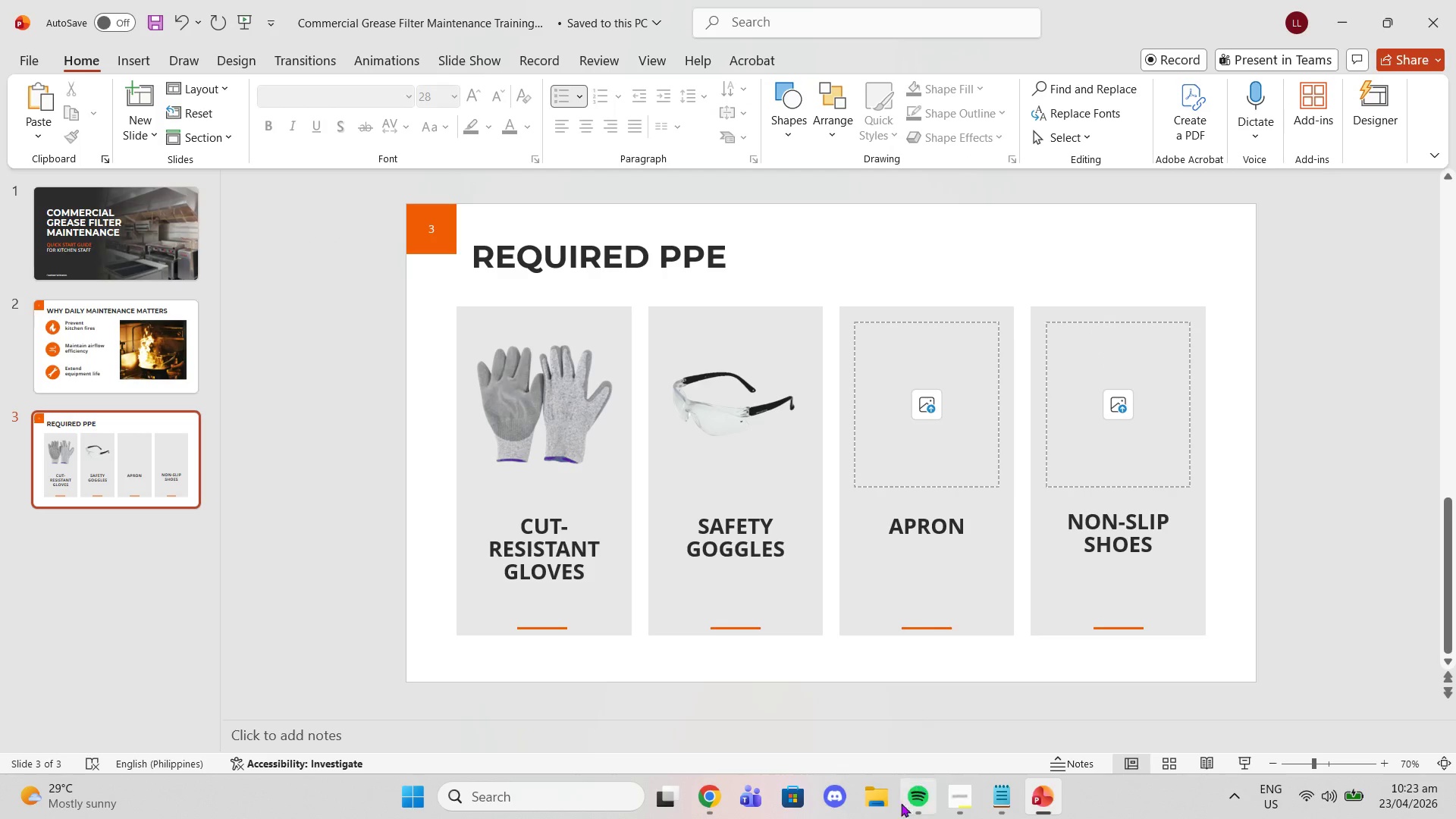 
left_click([714, 798])
 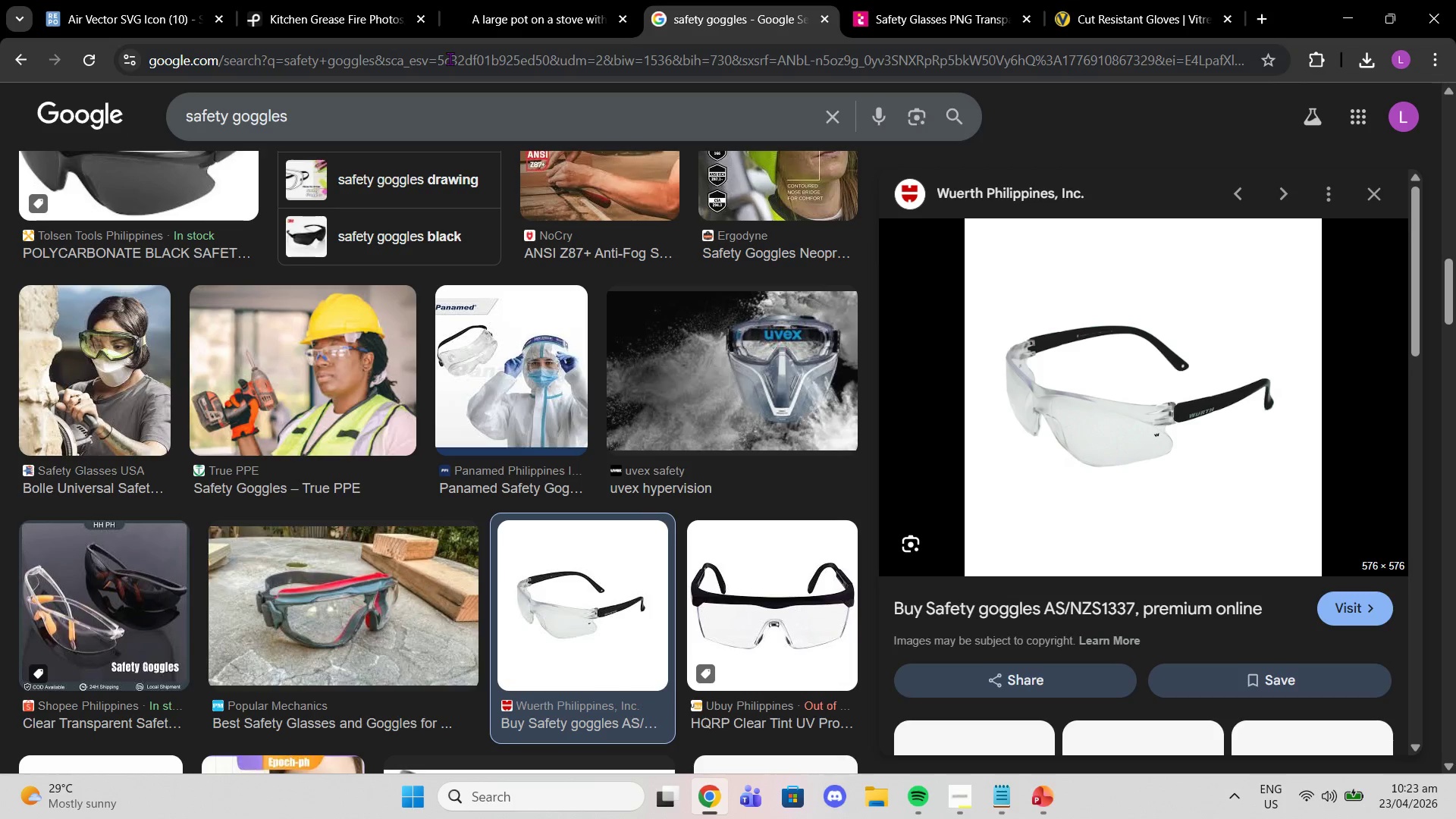 
left_click_drag(start_coordinate=[455, 122], to_coordinate=[0, 144])
 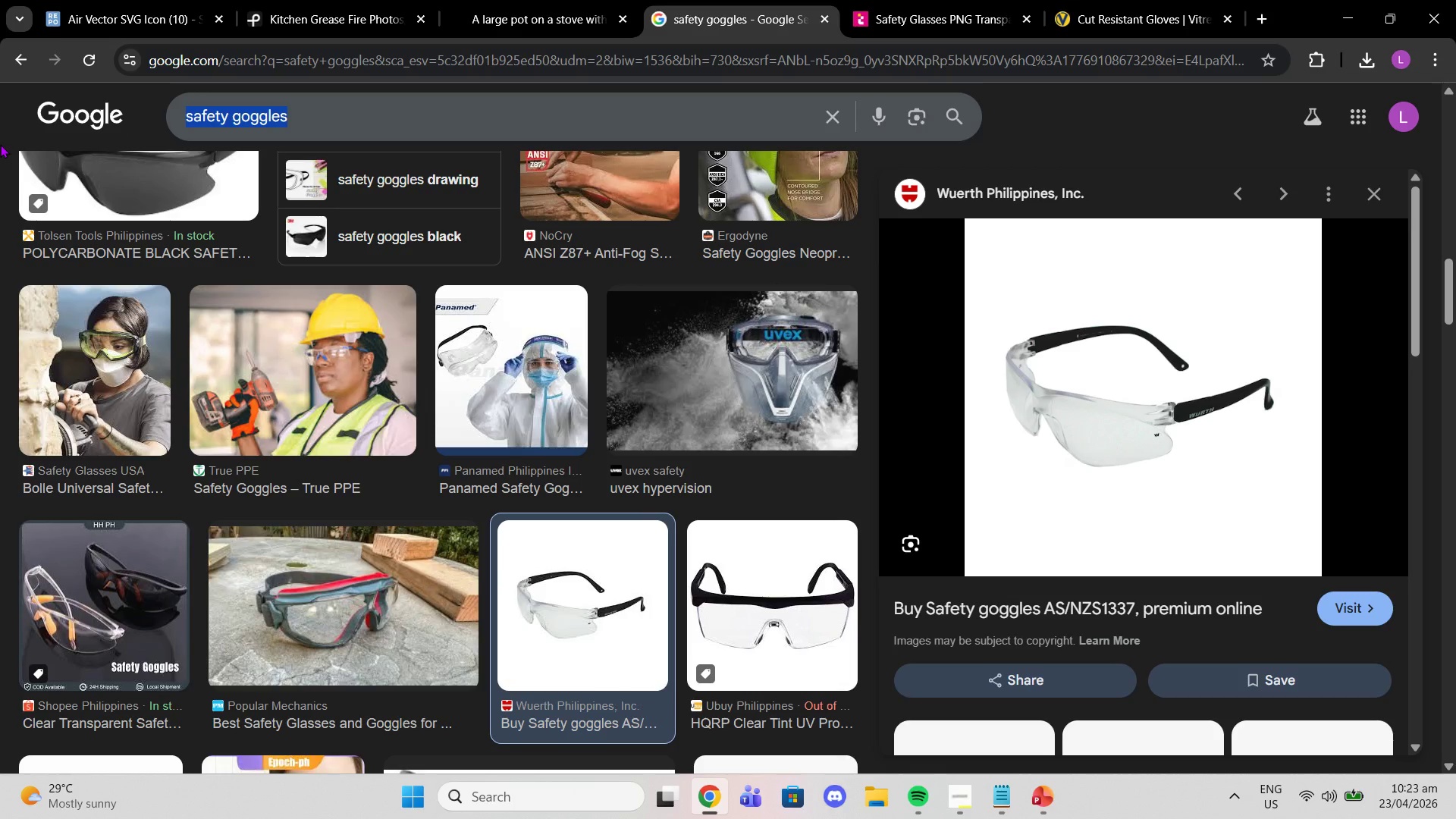 
type(kitchen apron)
 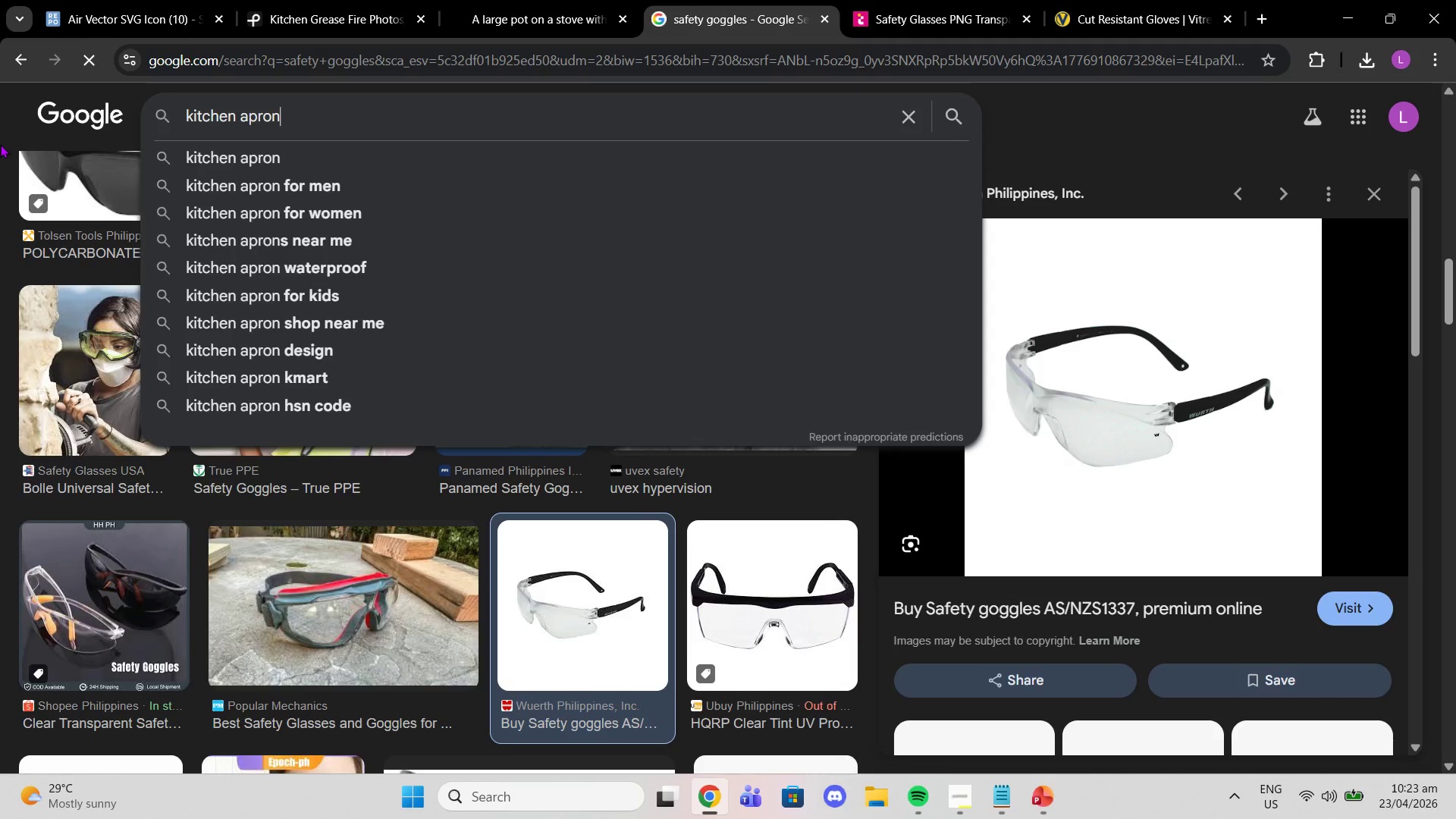 
key(Enter)
 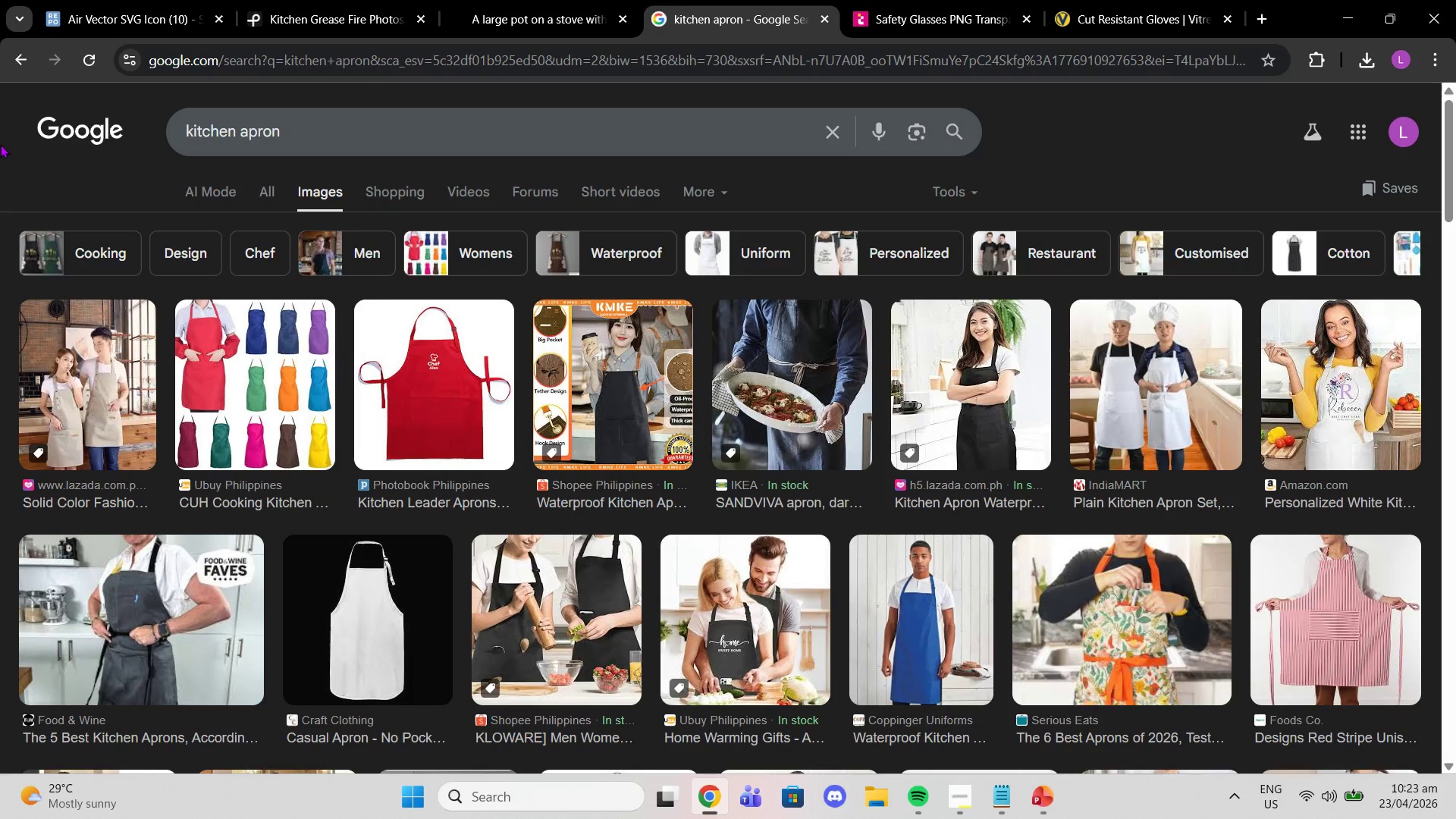 
left_click([323, 130])
 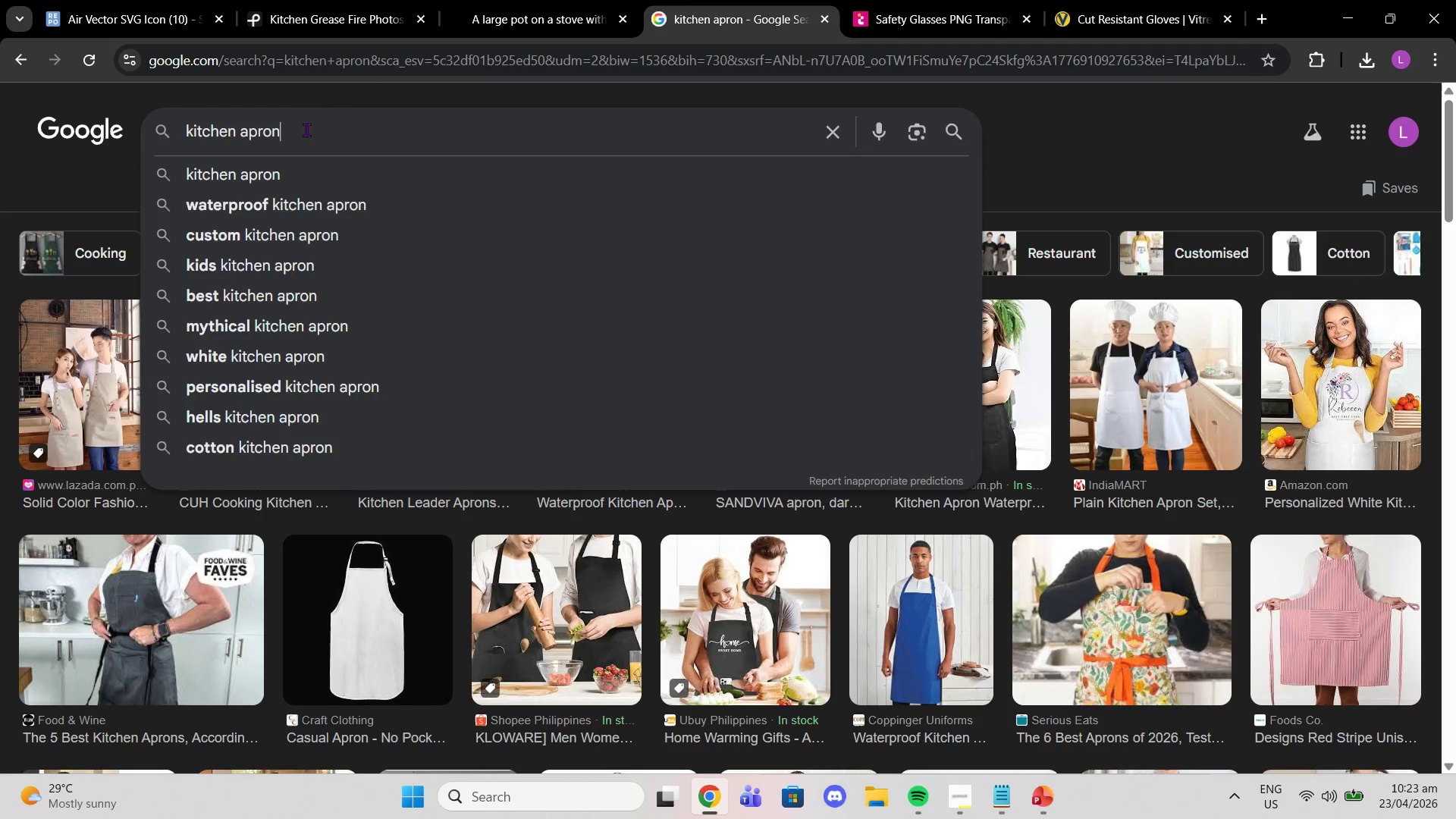 
type( png)
 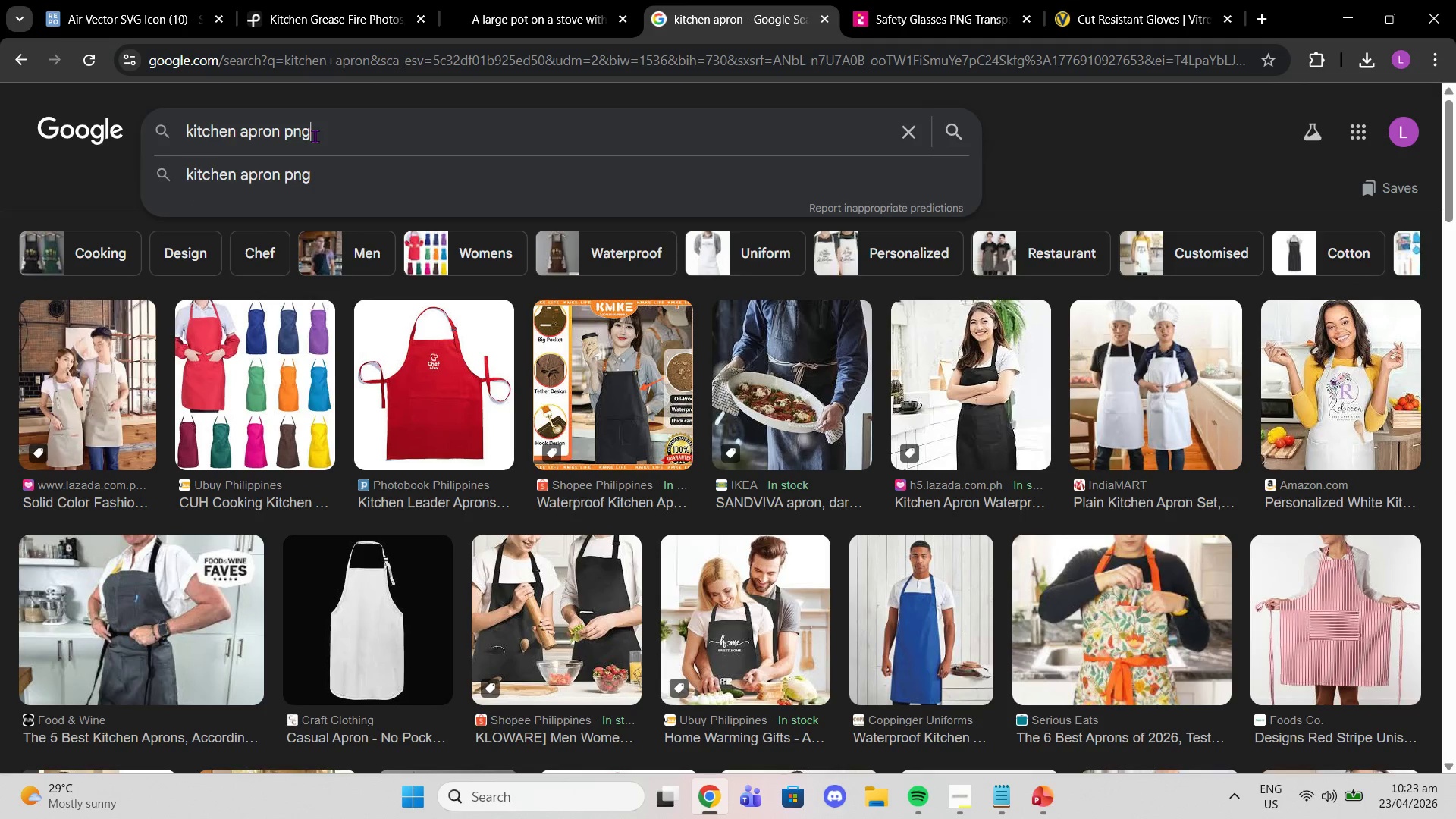 
key(Enter)
 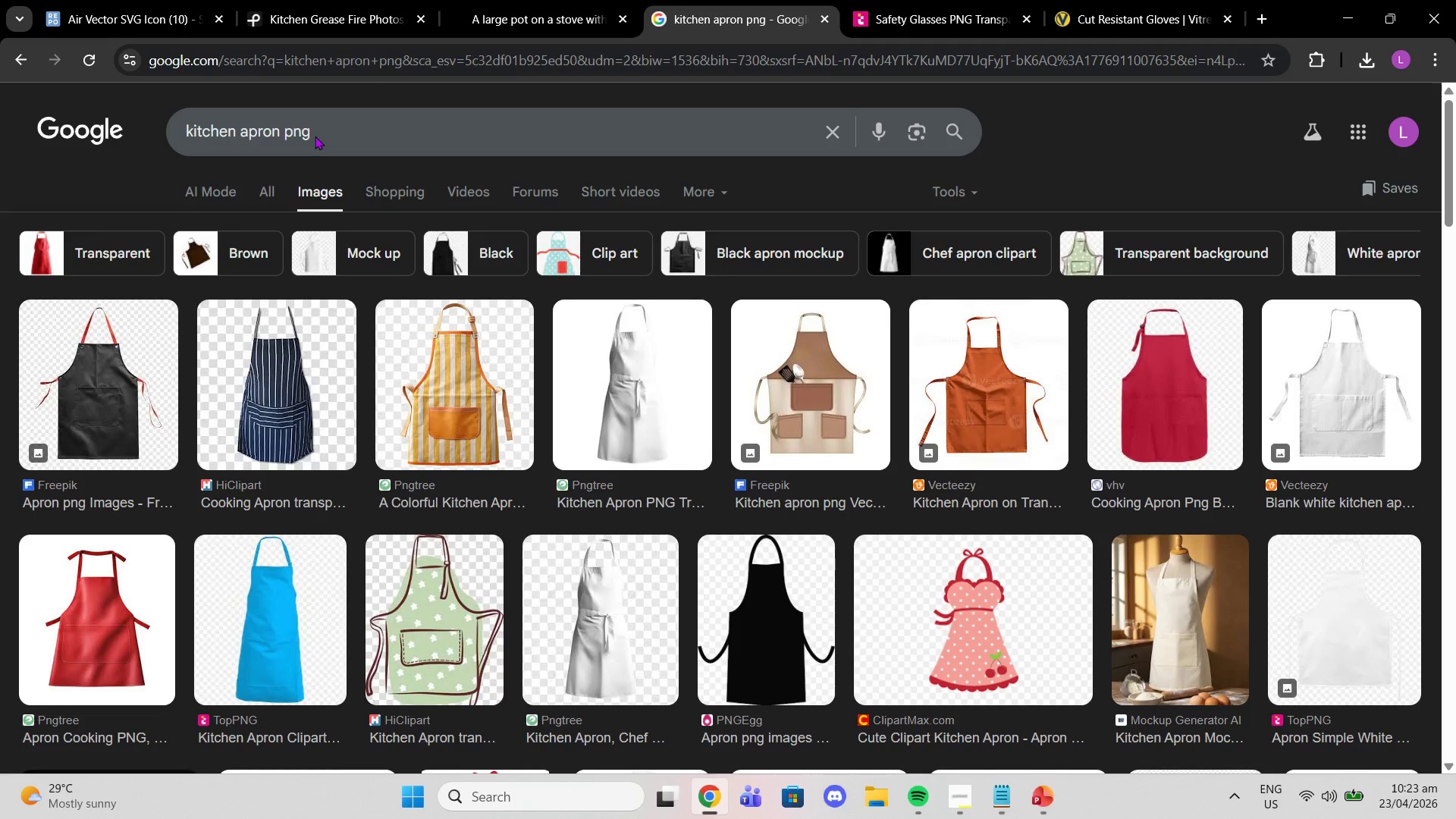 
wait(8.77)
 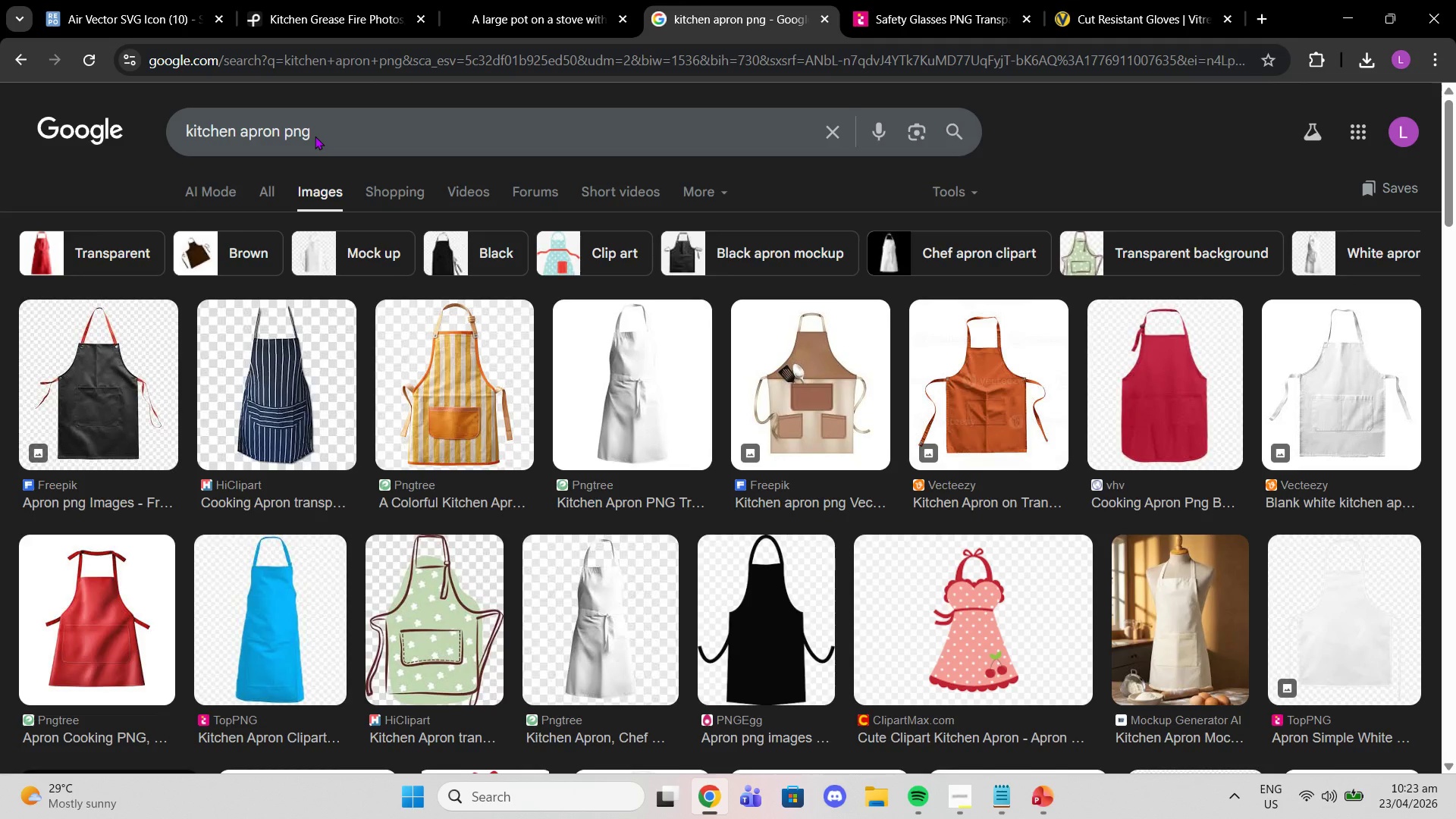 
left_click([163, 446])
 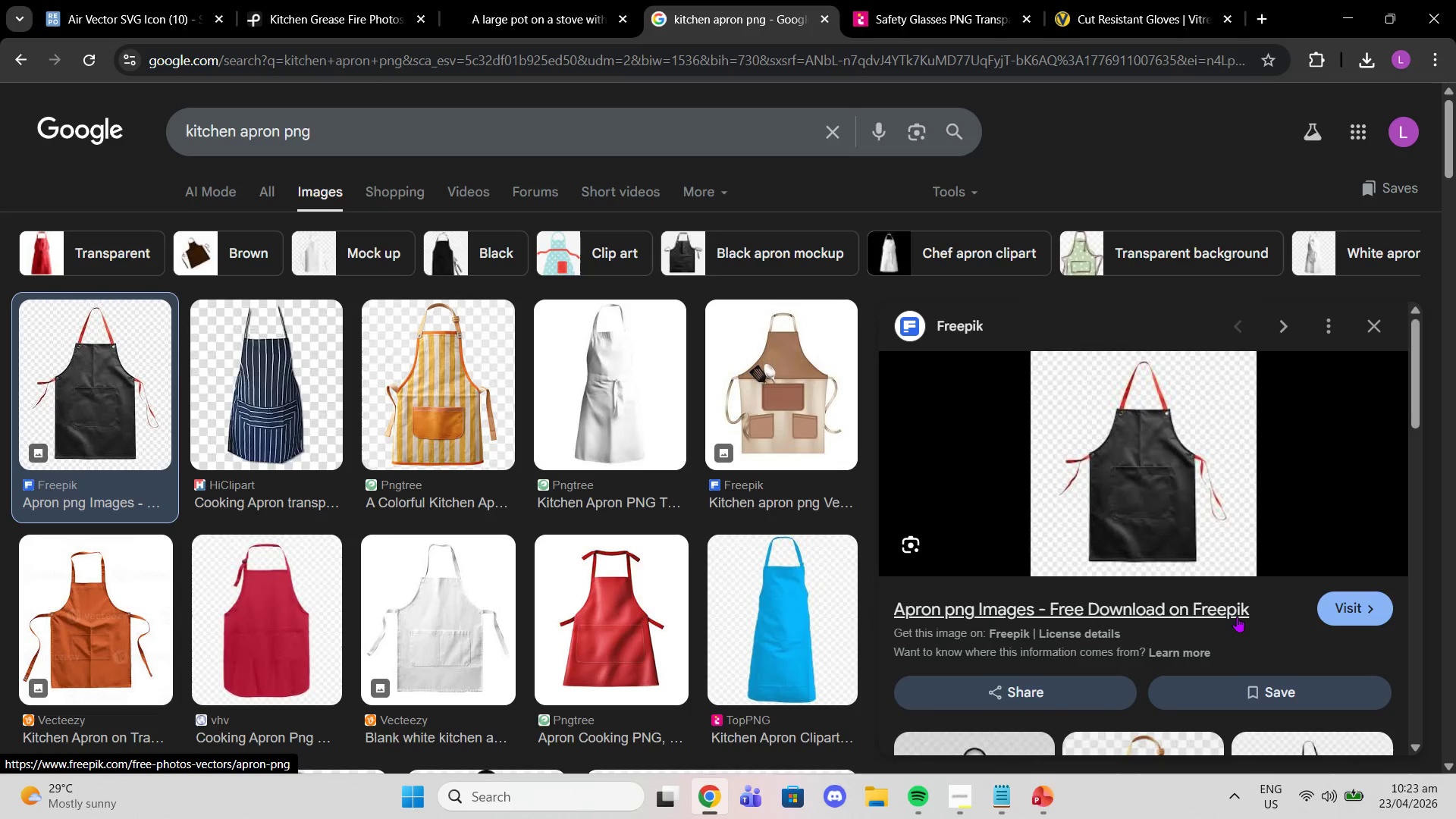 
left_click([1210, 604])
 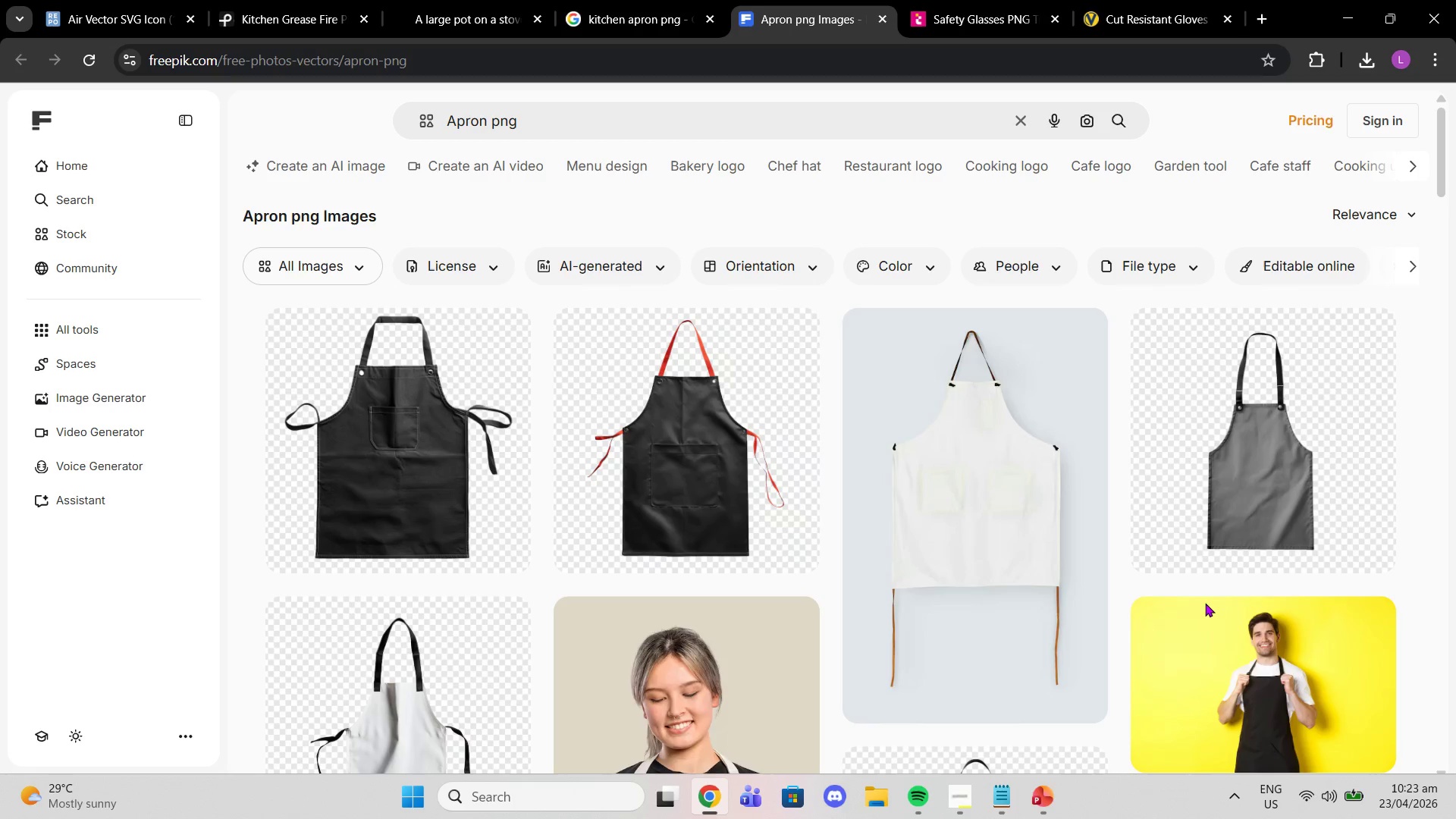 
wait(6.36)
 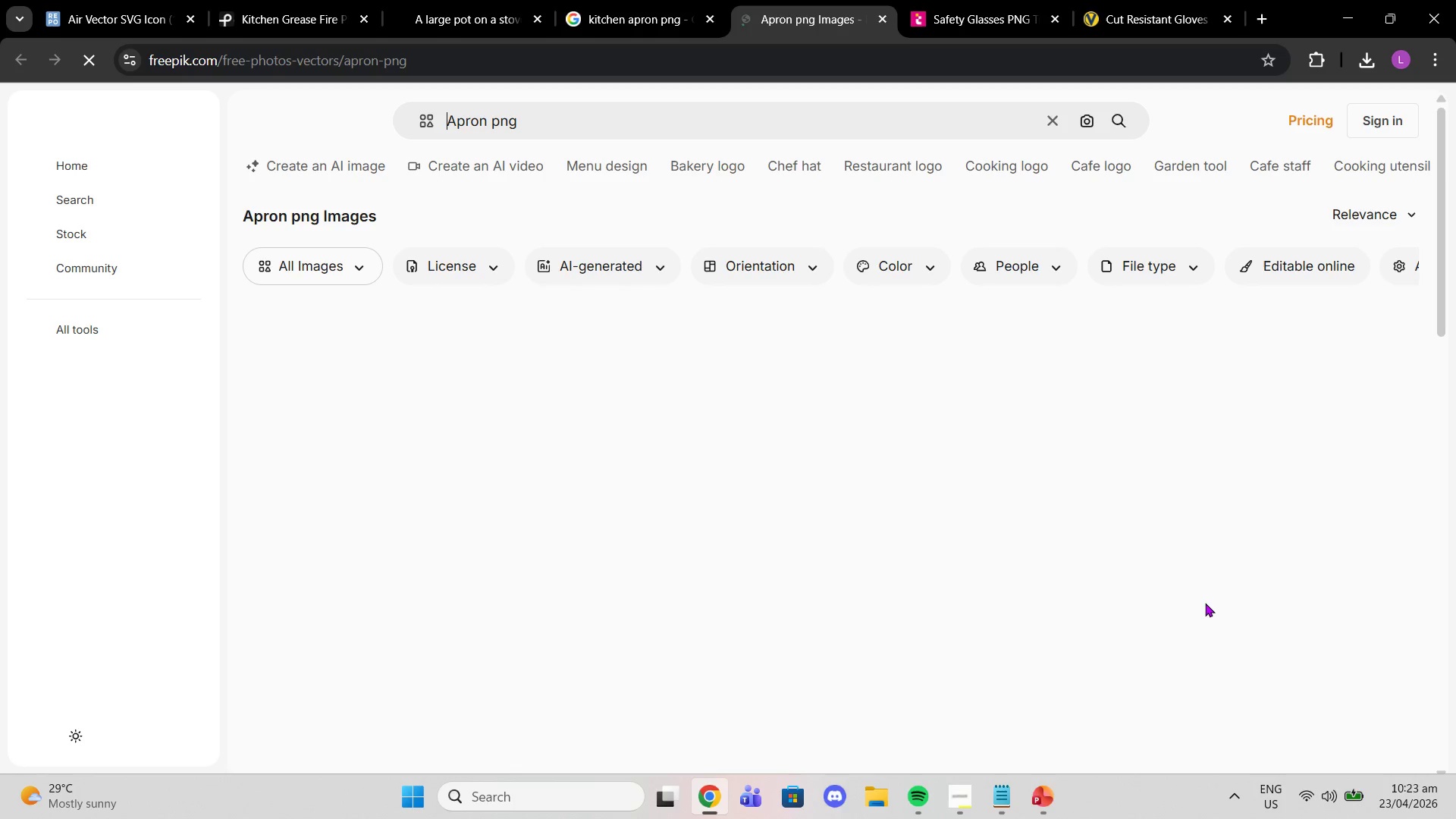 
left_click([484, 523])
 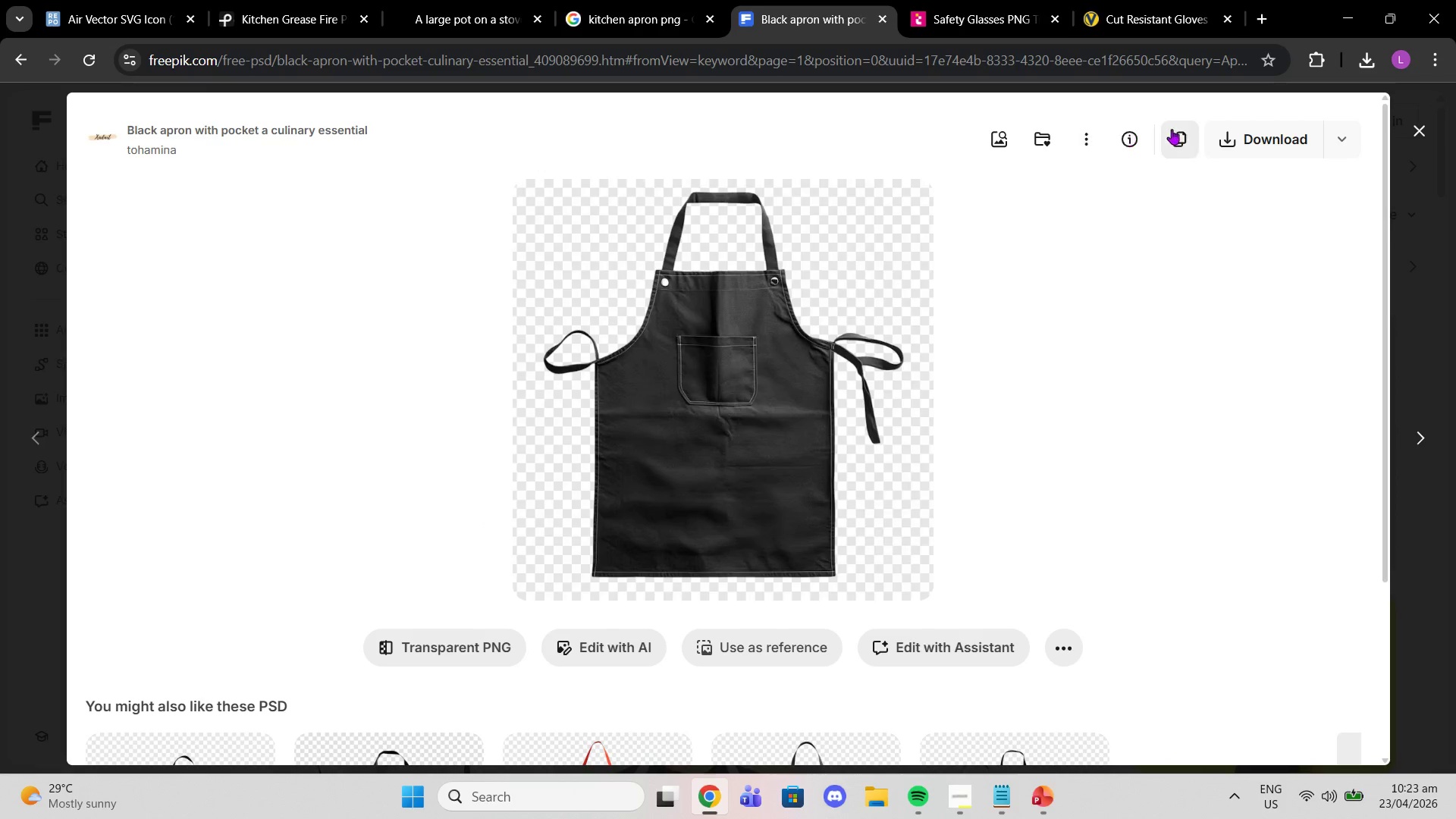 
double_click([1189, 136])
 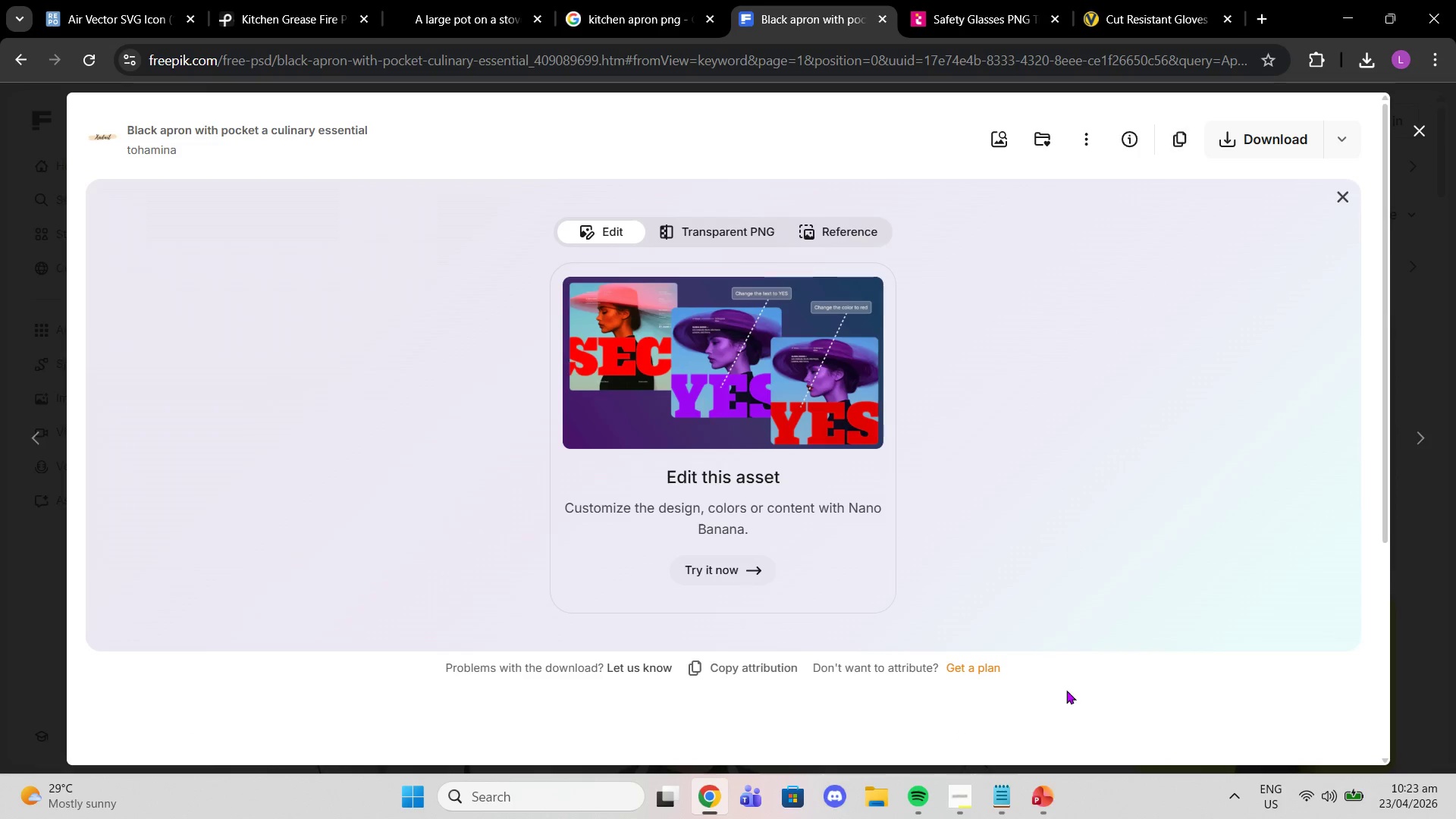 
left_click([1046, 789])
 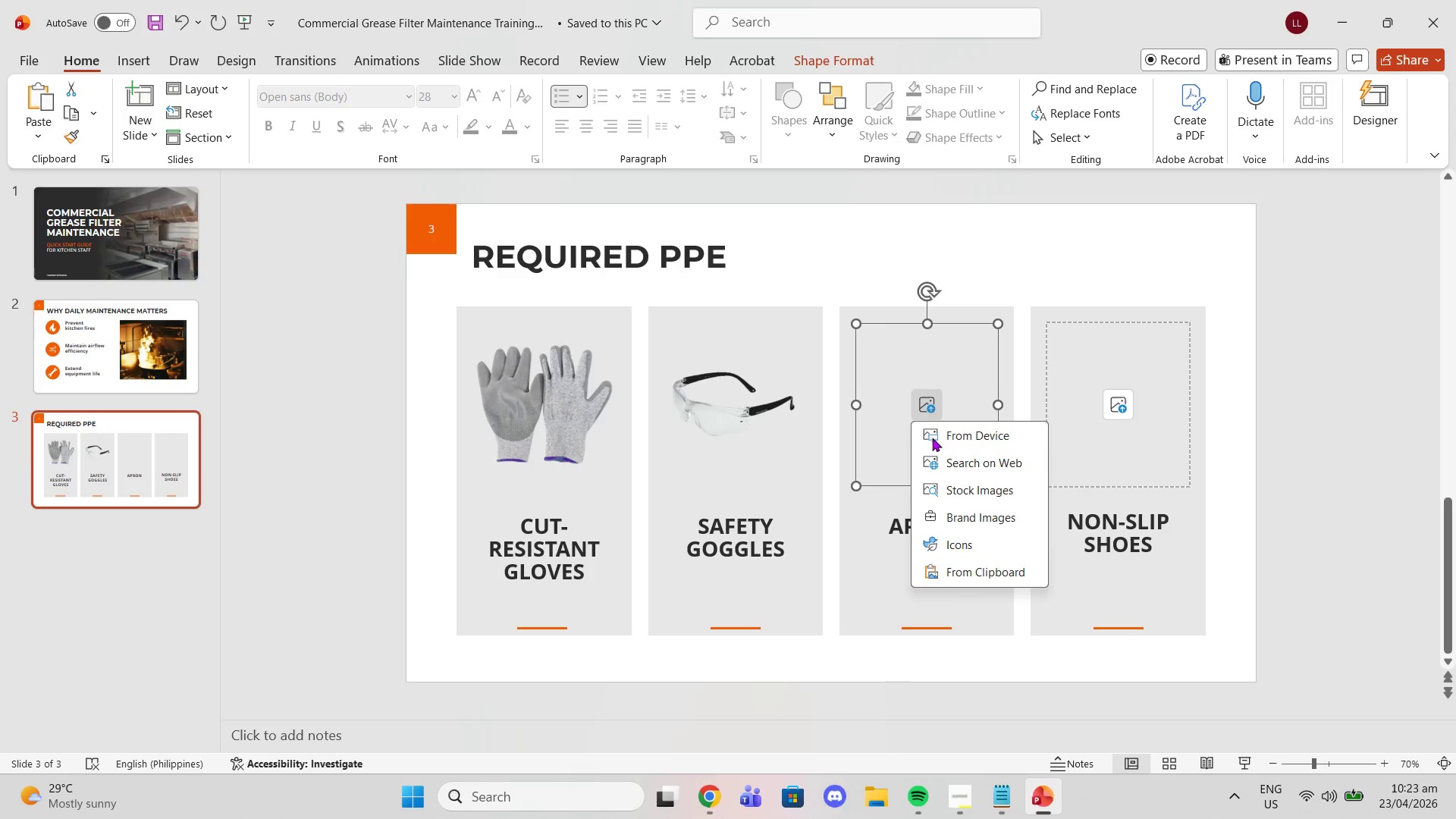 
left_click([1004, 584])
 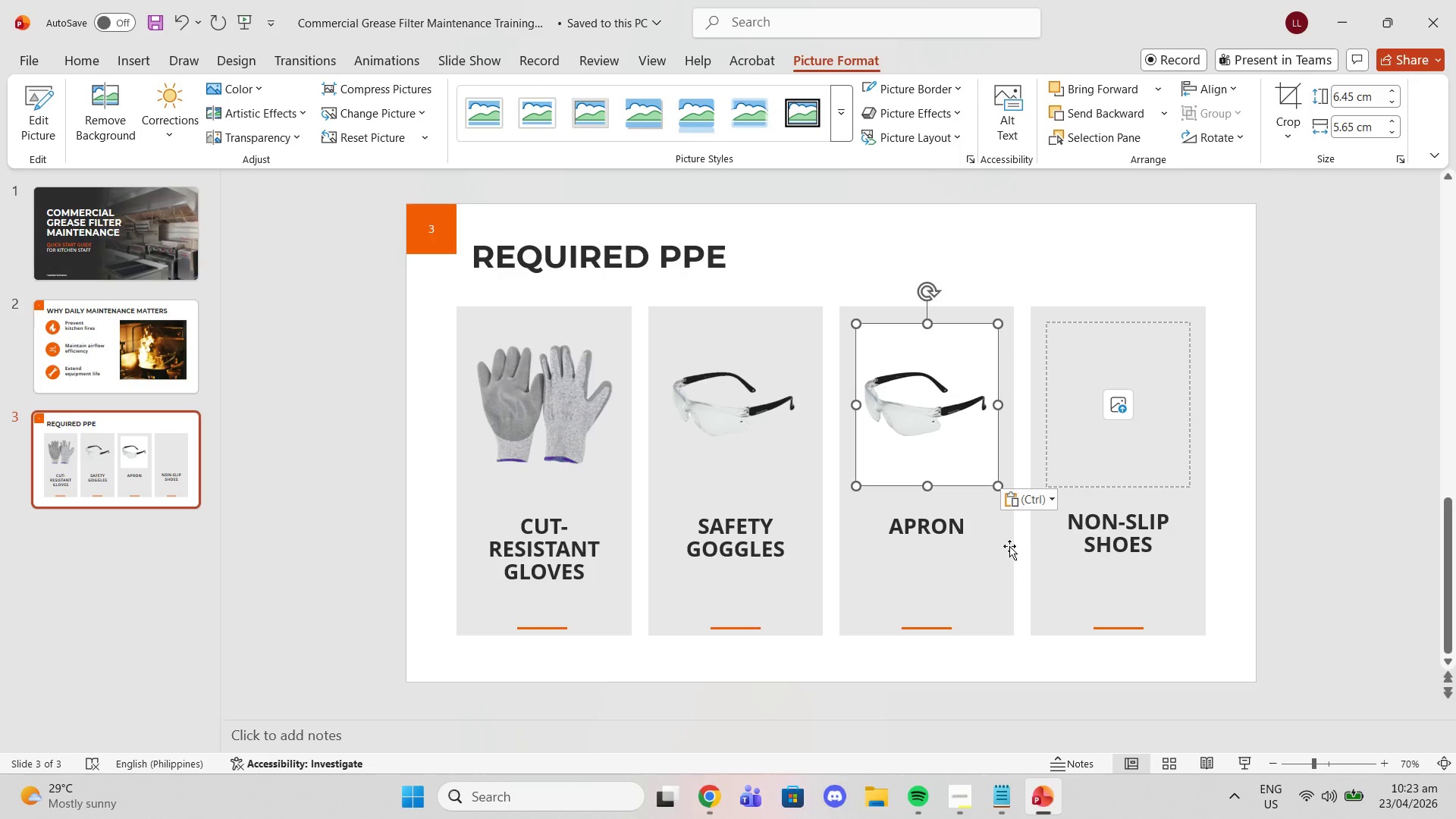 
key(Control+ControlLeft)
 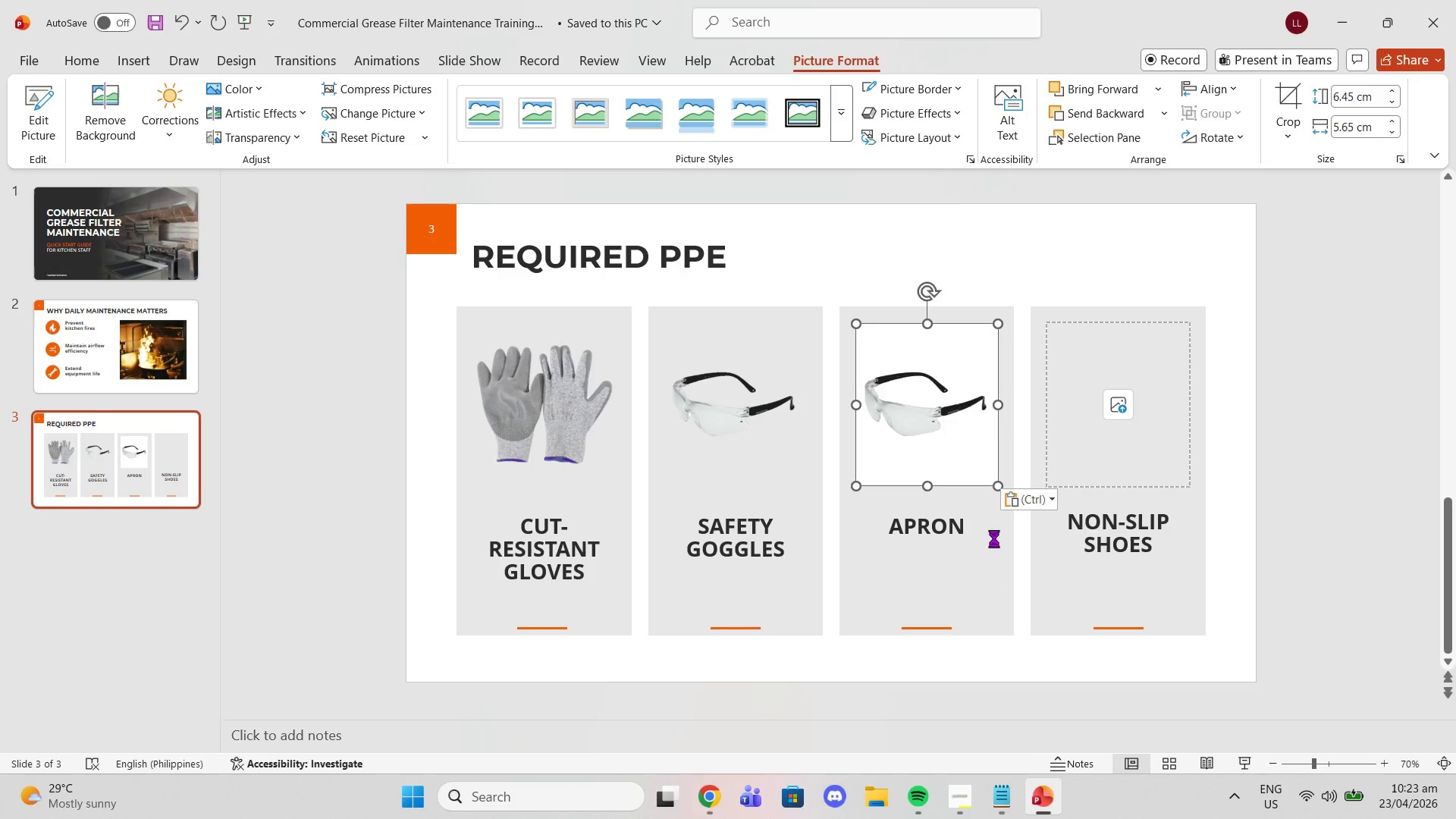 
key(Control+Z)
 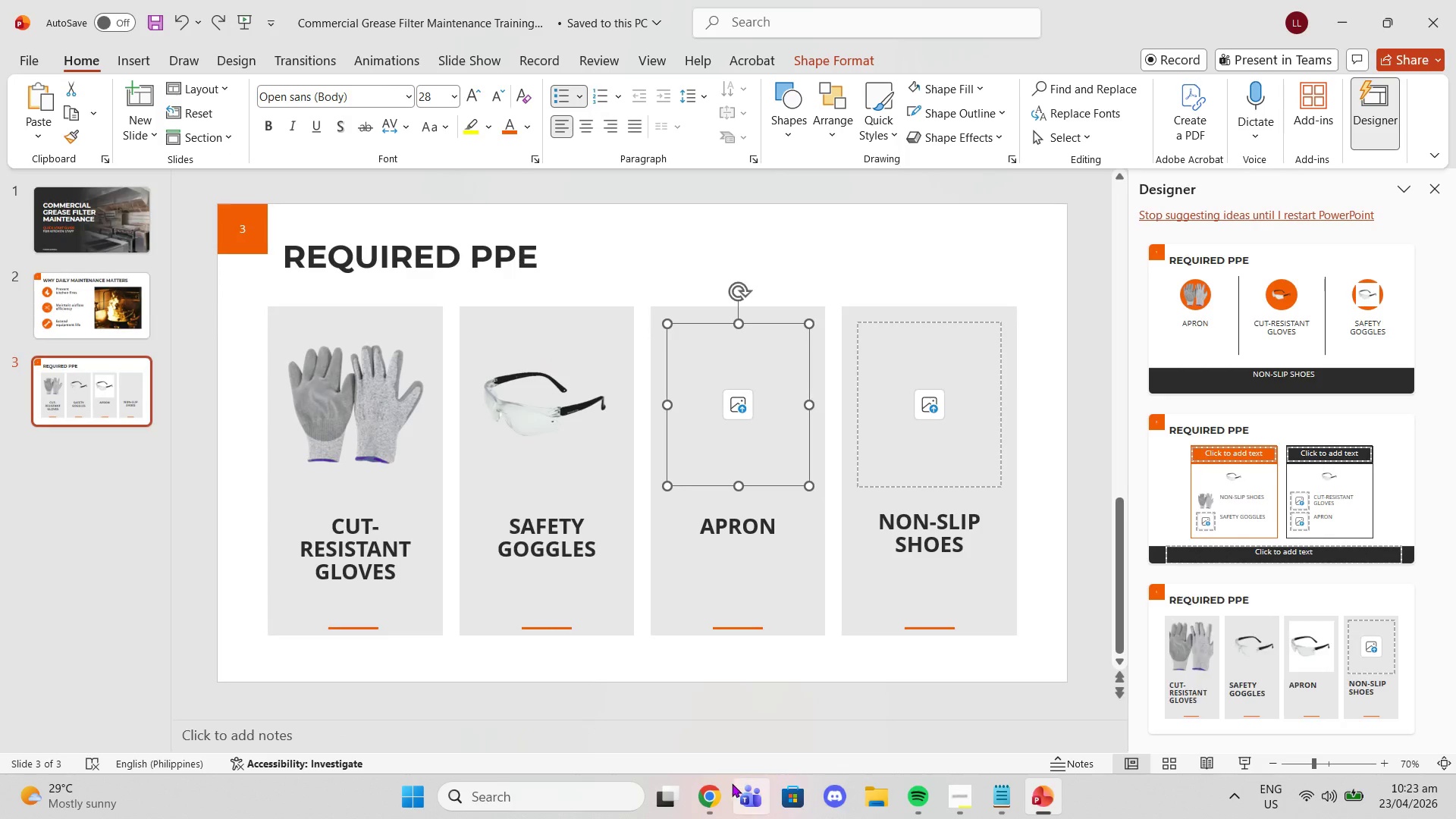 
left_click([714, 790])
 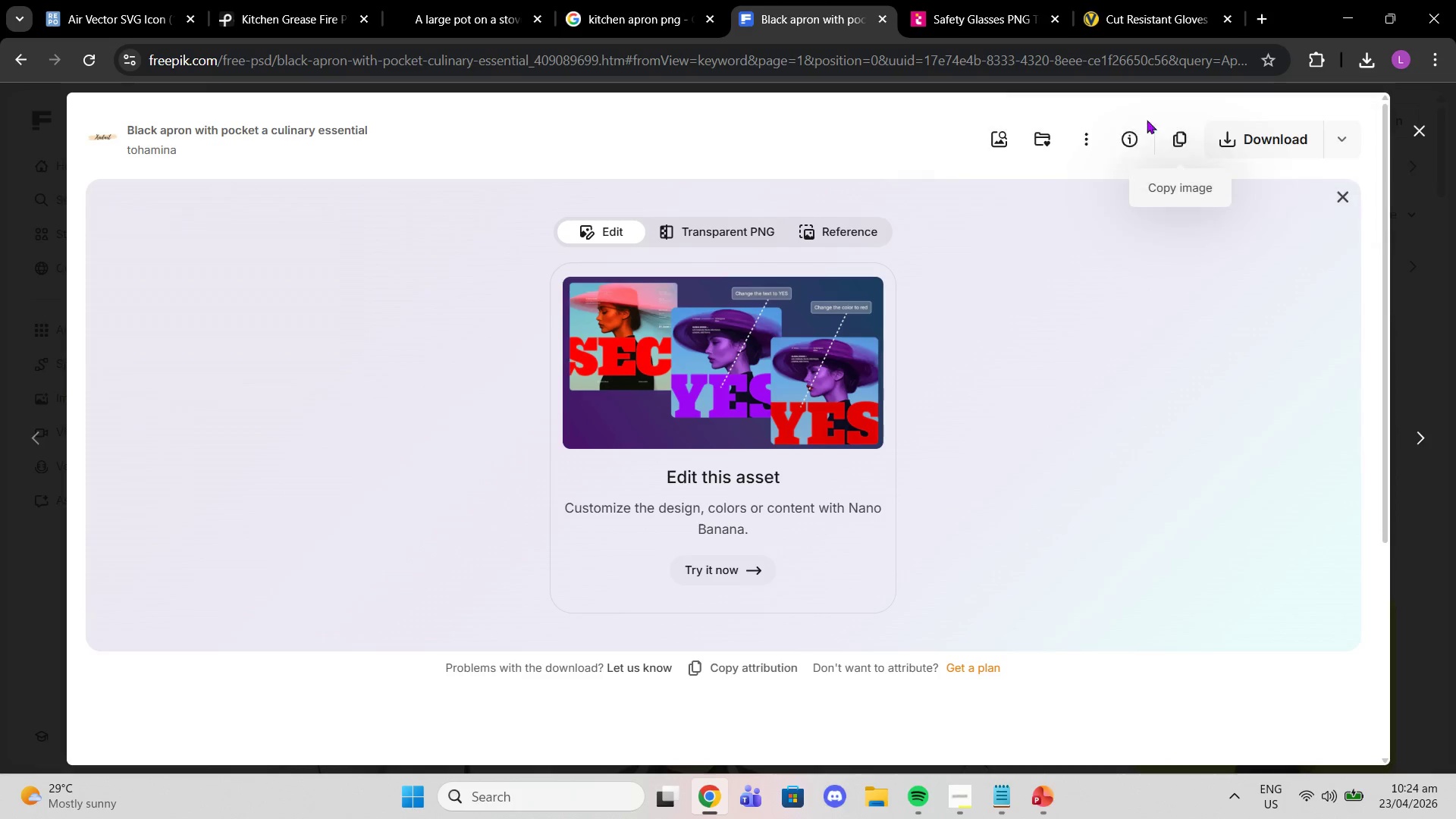 
left_click([1171, 131])
 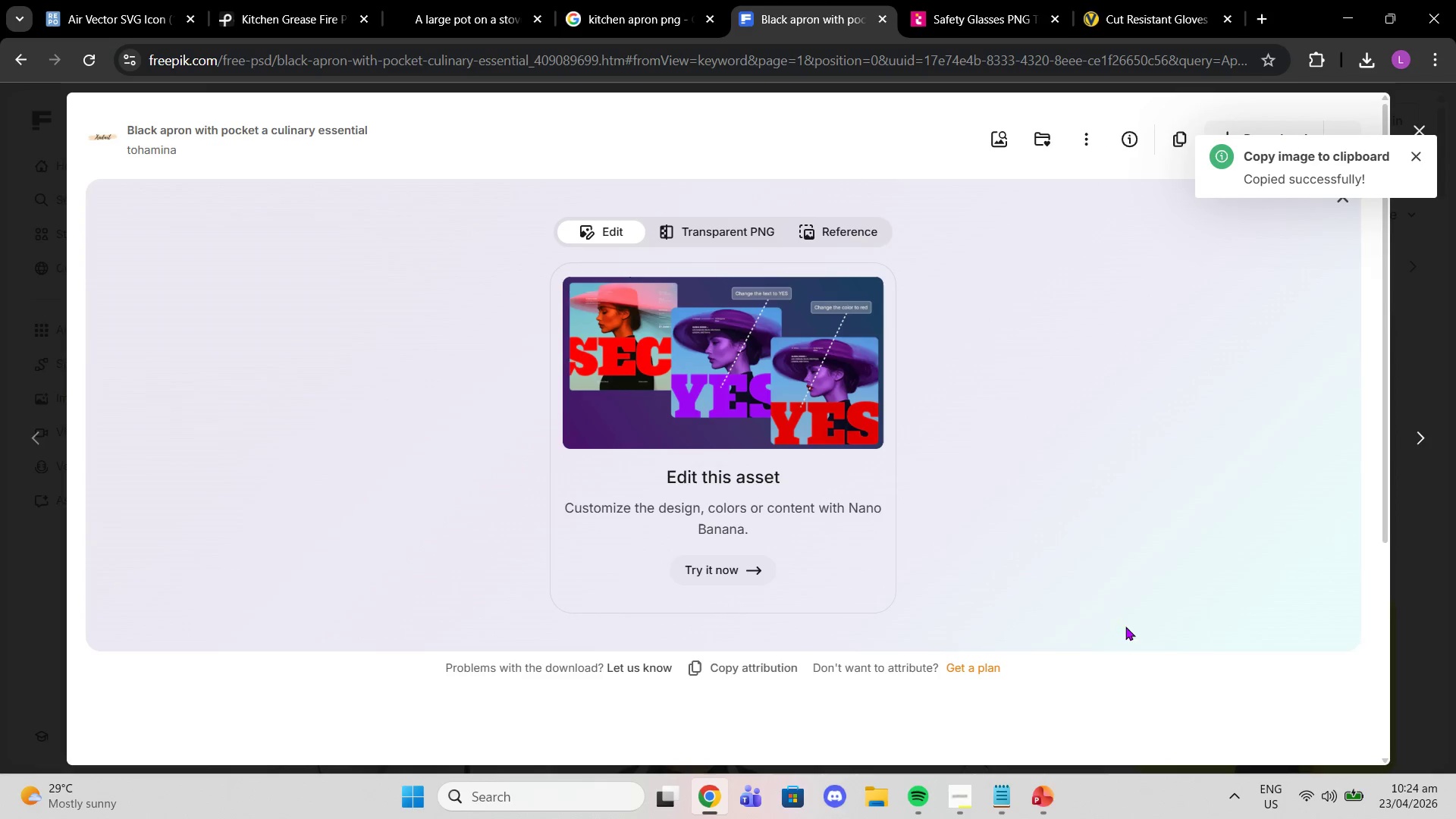 
left_click([1046, 786])
 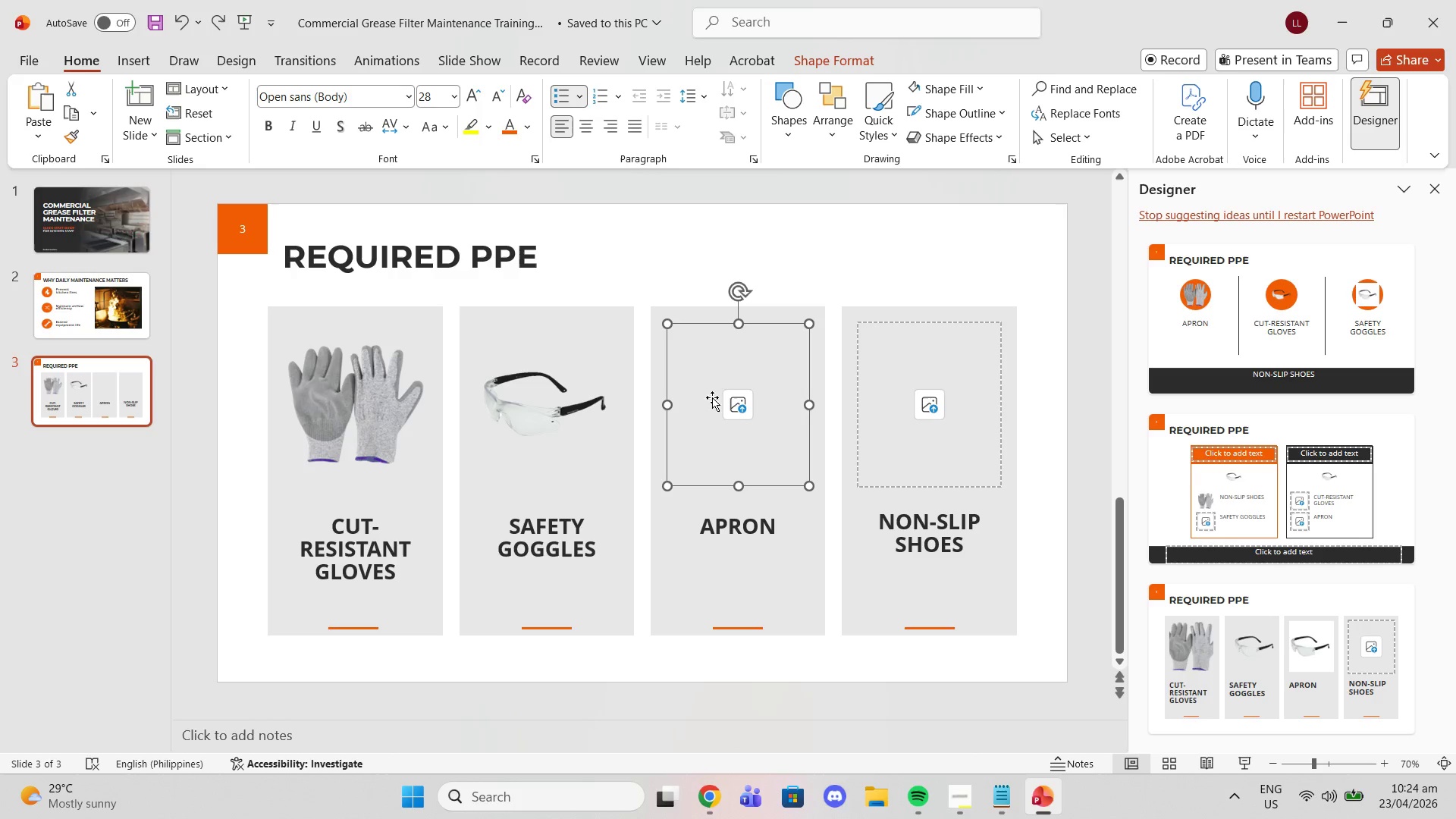 
left_click([737, 401])
 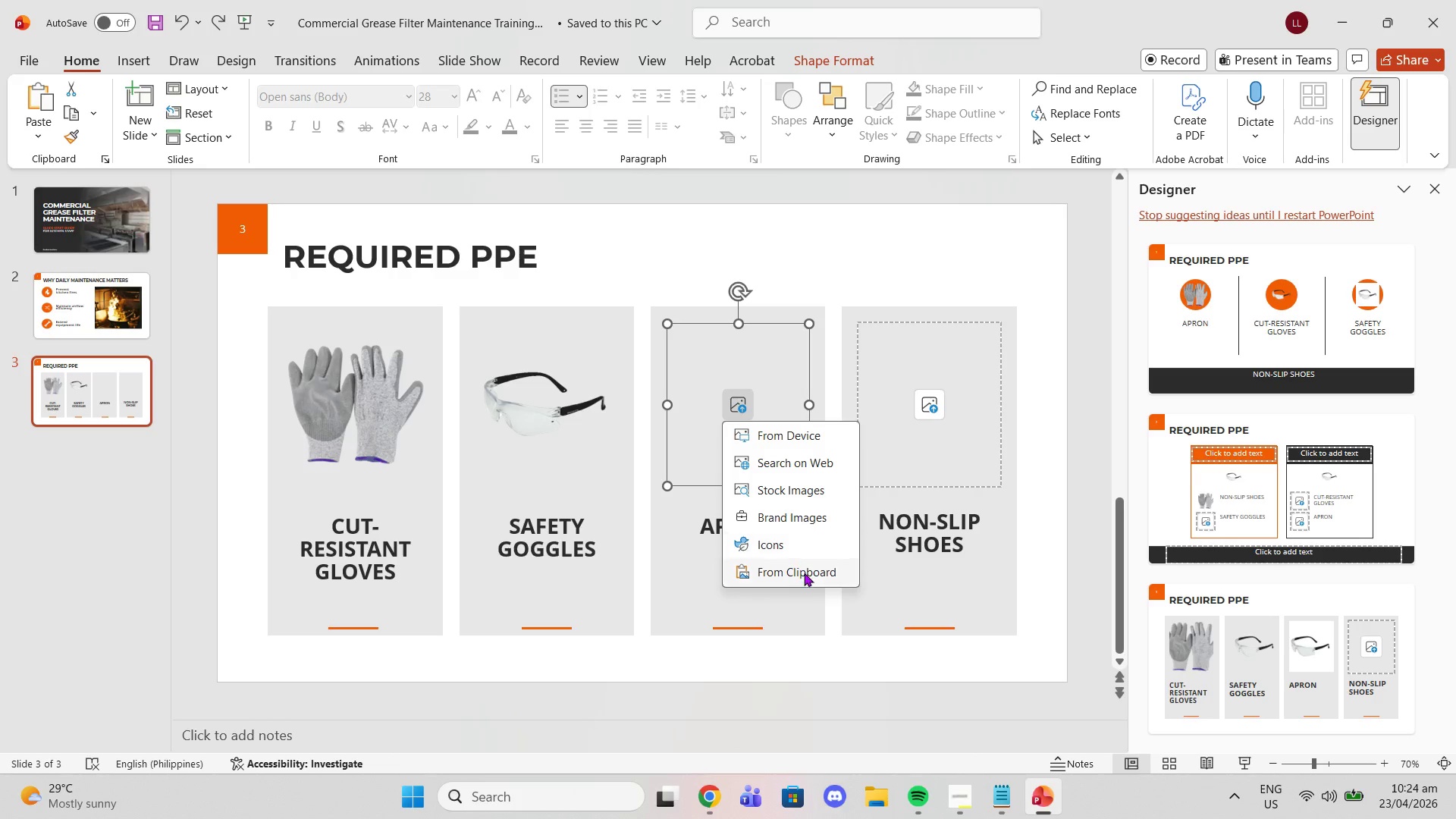 
left_click([805, 581])
 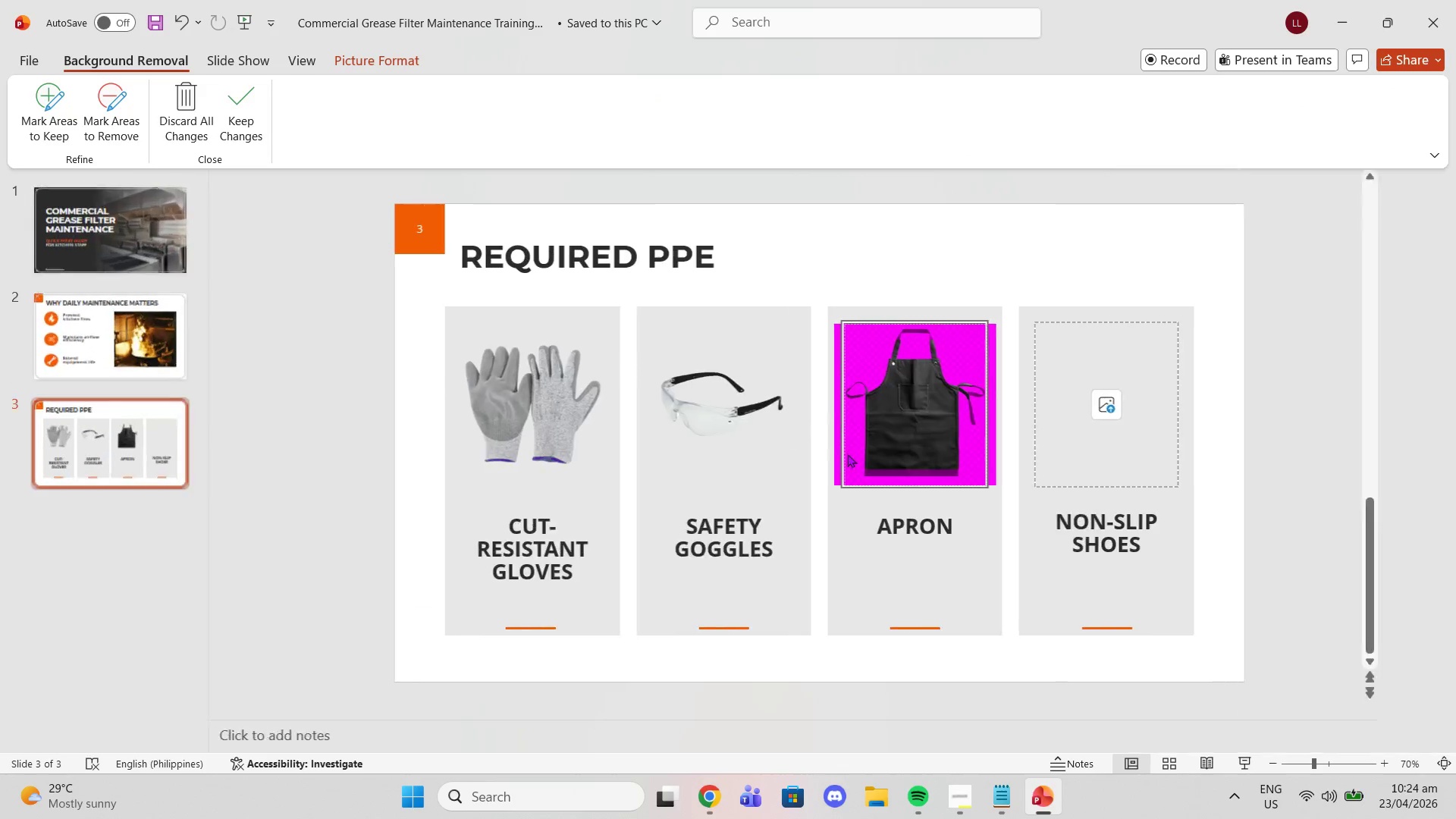 
wait(7.17)
 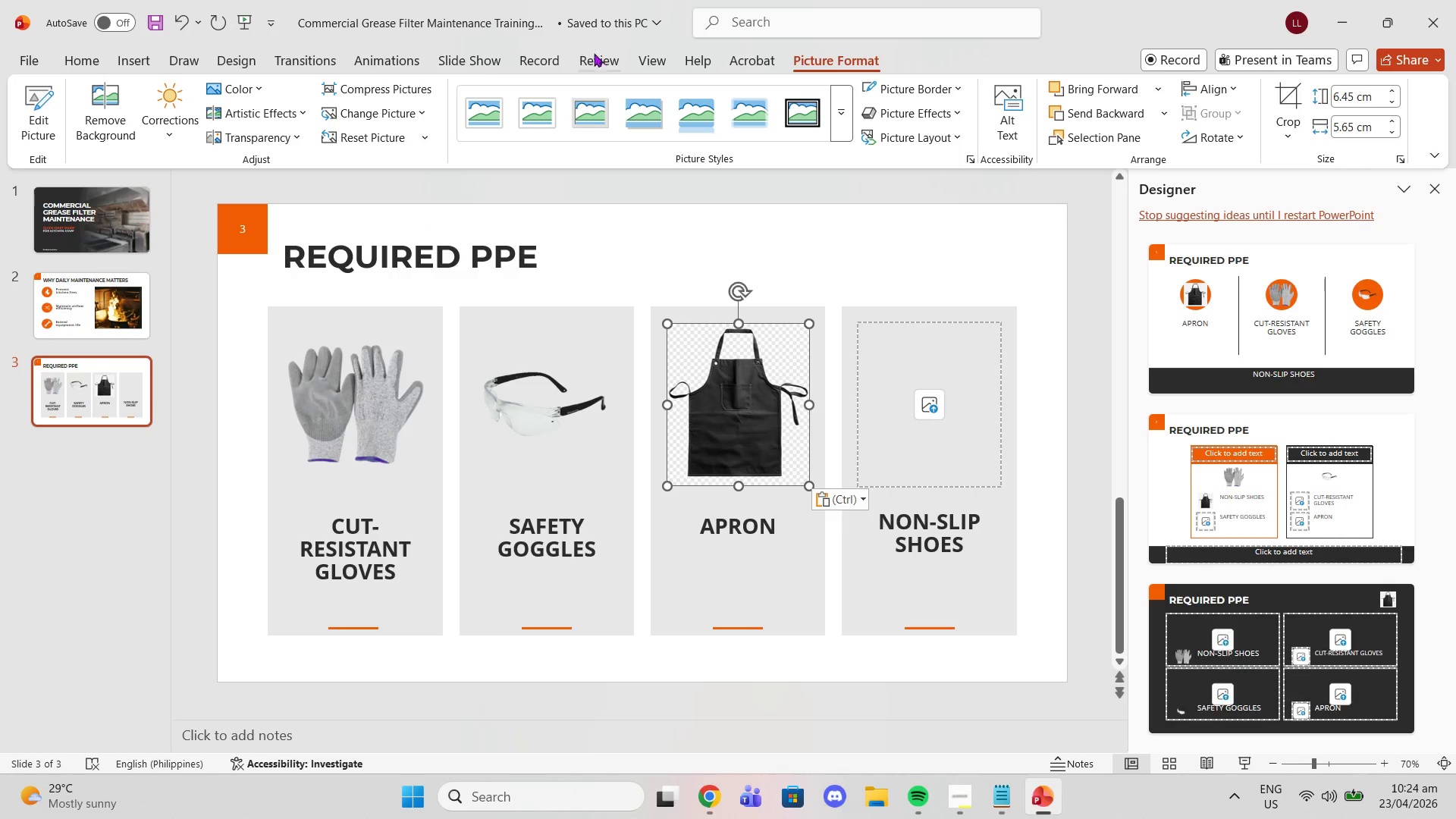 
left_click_drag(start_coordinate=[1319, 762], to_coordinate=[1393, 770])
 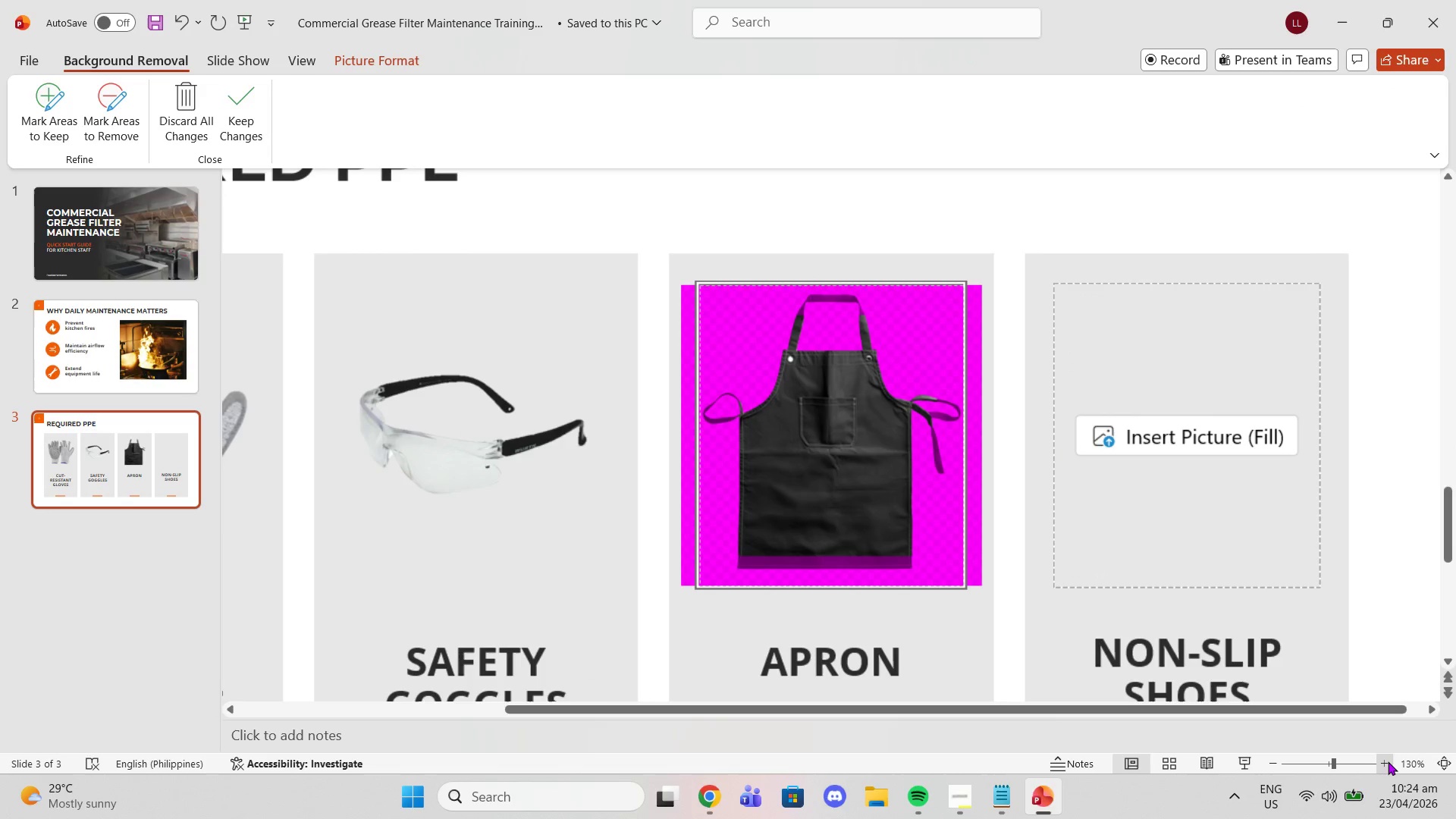 
triple_click([1388, 761])
 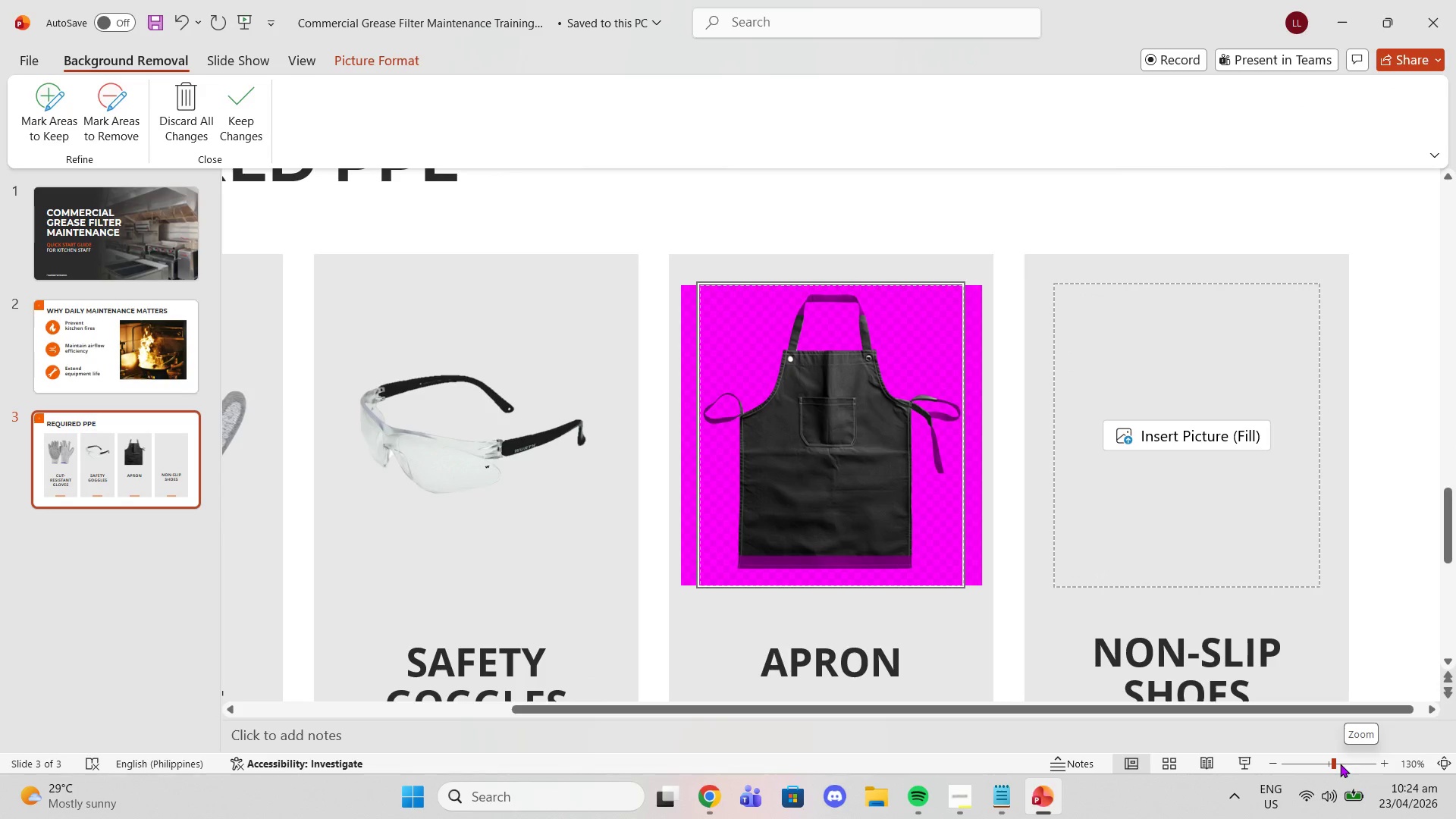 
left_click_drag(start_coordinate=[1335, 761], to_coordinate=[1366, 764])
 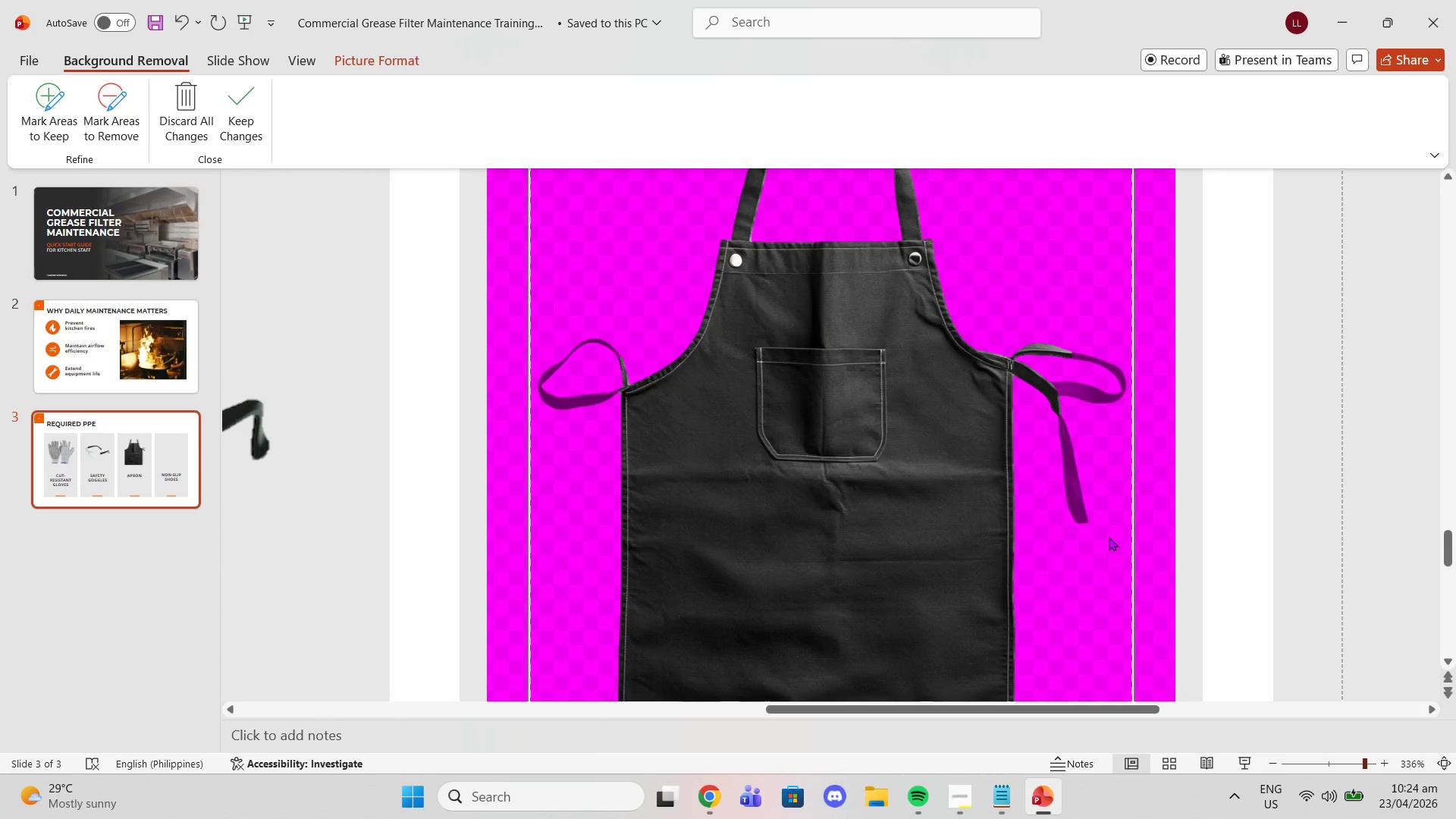 
scroll: coordinate [748, 246], scroll_direction: up, amount: 12.0
 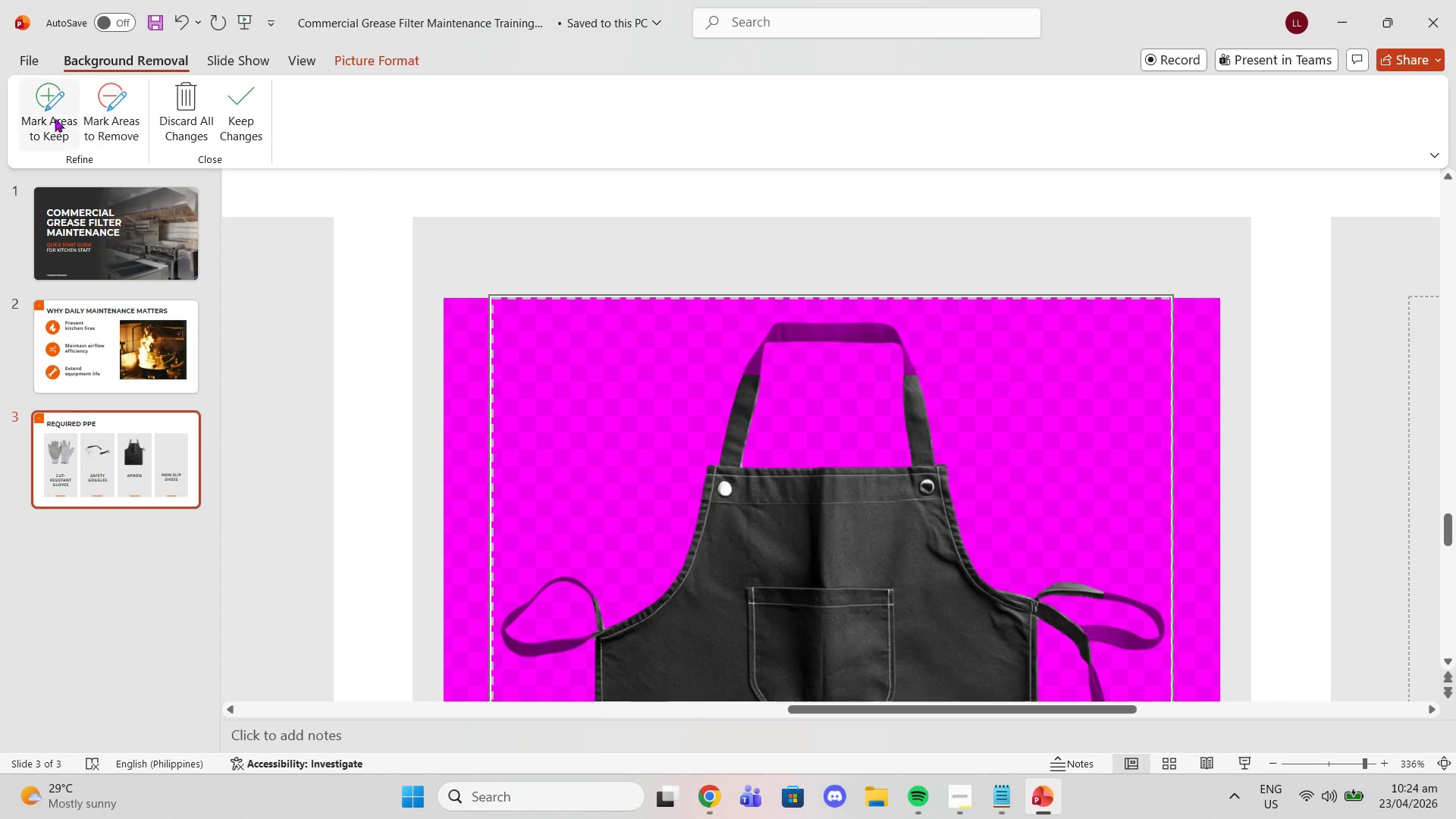 
left_click([52, 118])
 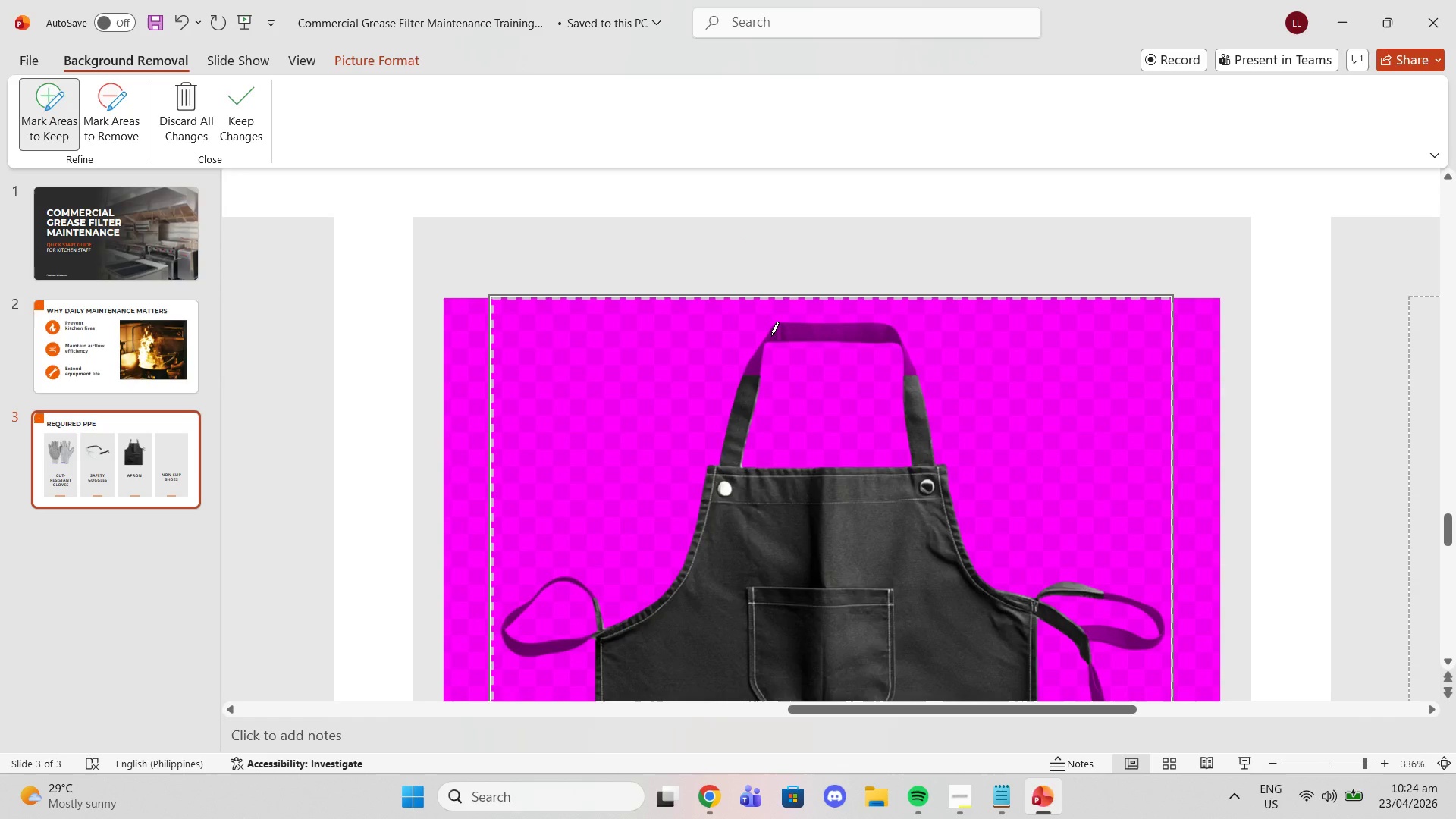 
left_click_drag(start_coordinate=[771, 336], to_coordinate=[912, 378])
 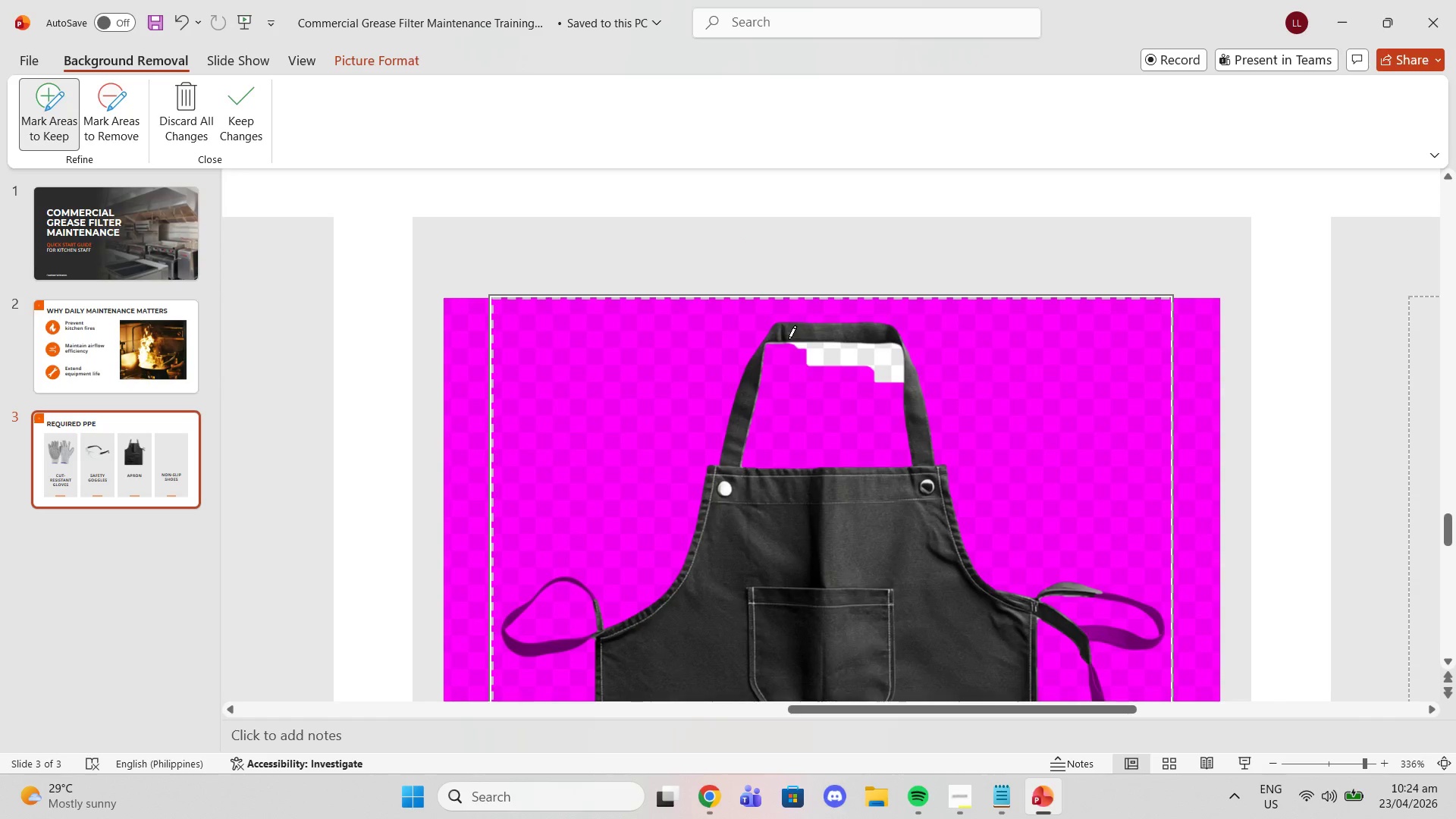 
left_click_drag(start_coordinate=[768, 336], to_coordinate=[755, 369])
 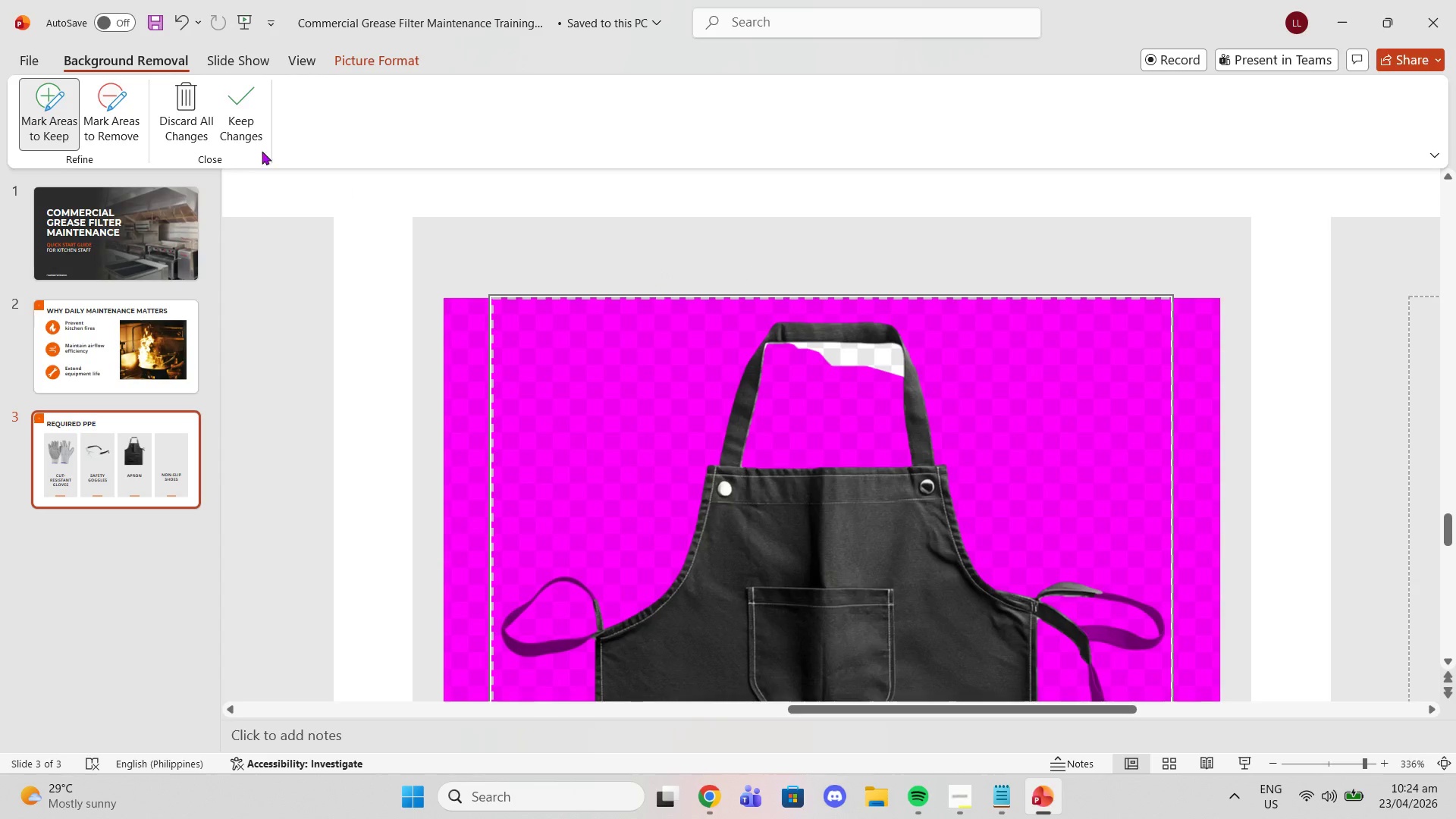 
left_click([118, 112])
 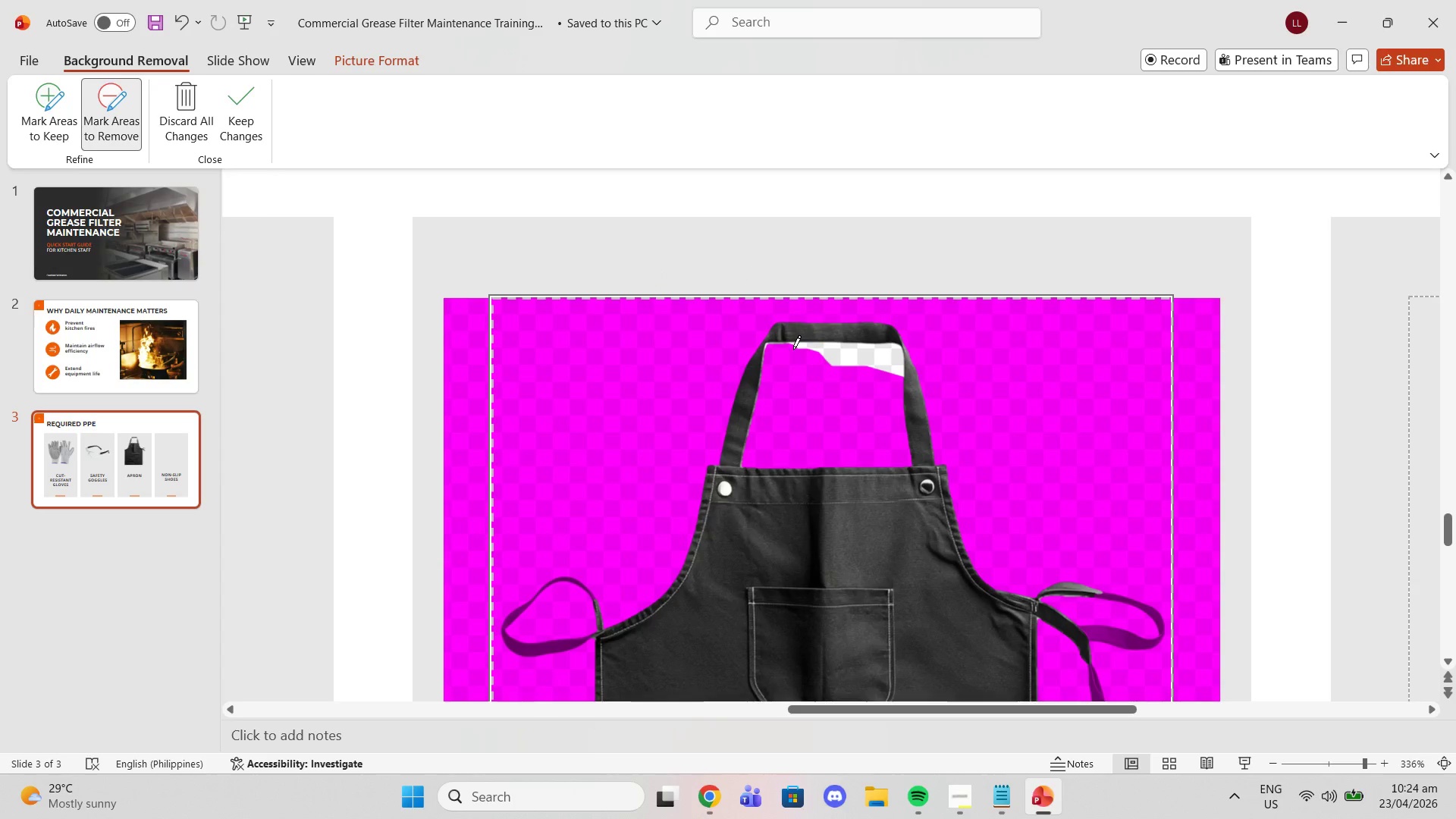 
left_click_drag(start_coordinate=[799, 356], to_coordinate=[894, 359])
 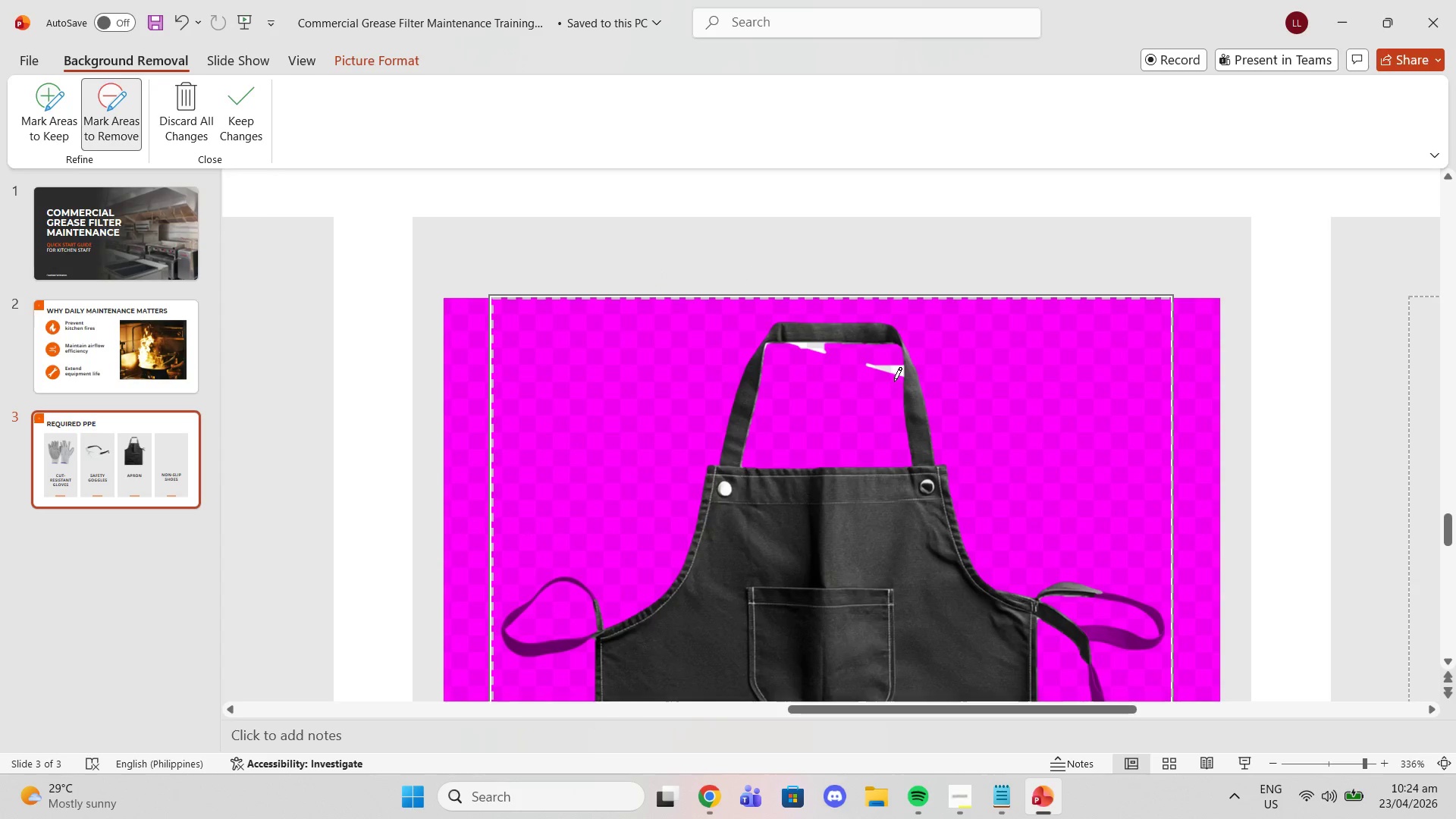 
left_click_drag(start_coordinate=[894, 381], to_coordinate=[874, 362])
 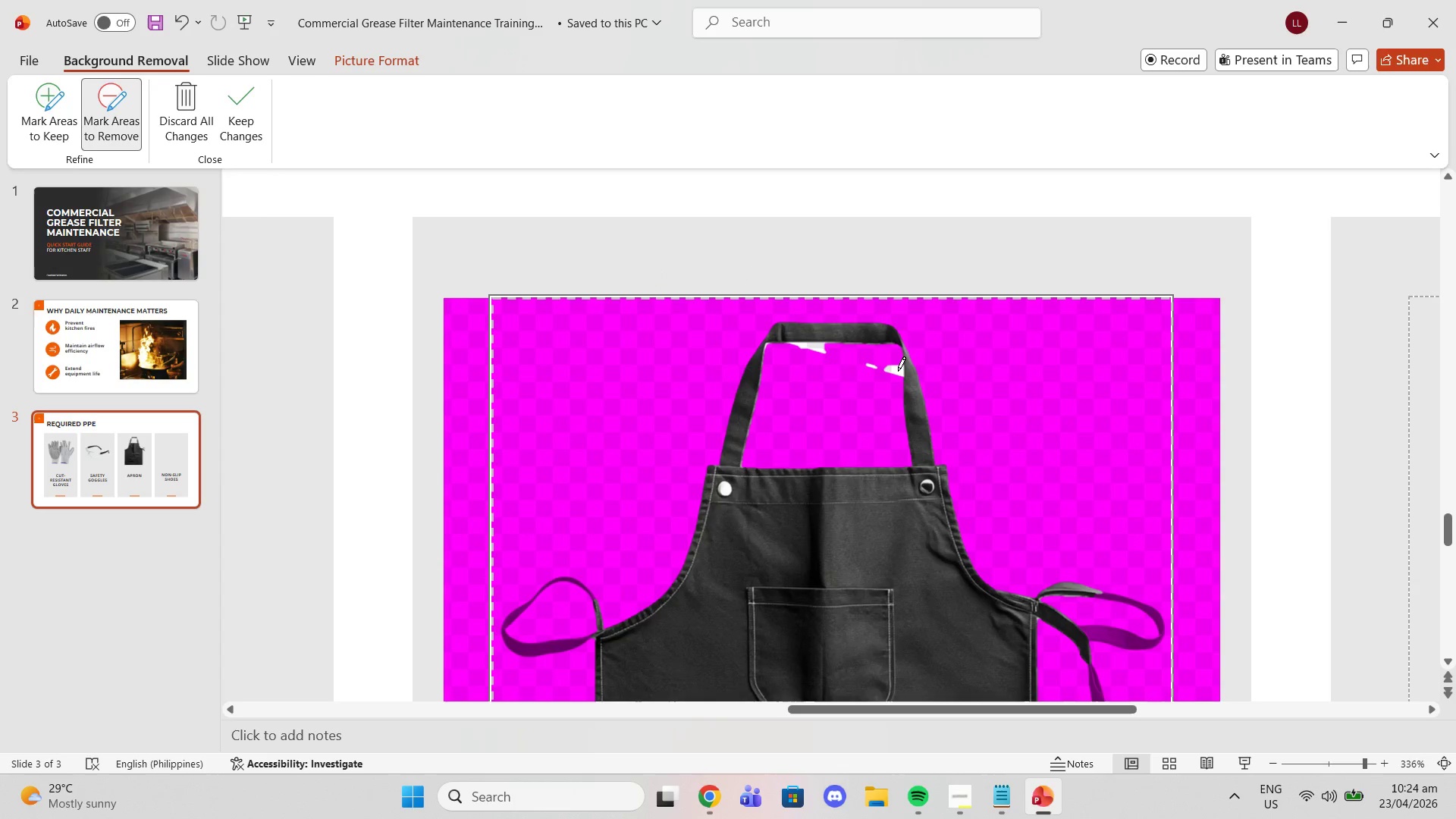 
left_click([898, 371])
 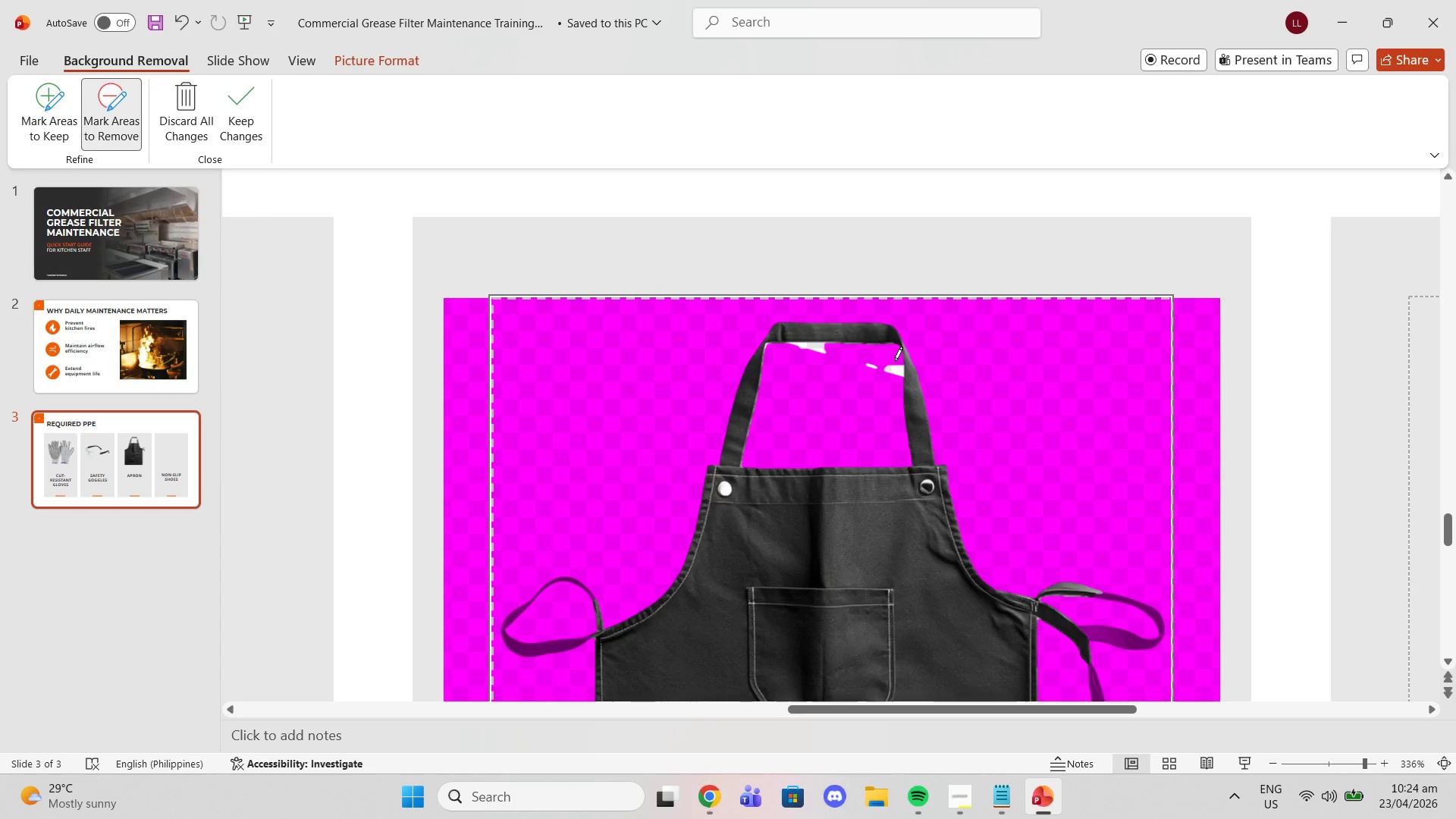 
left_click_drag(start_coordinate=[896, 361], to_coordinate=[899, 382])
 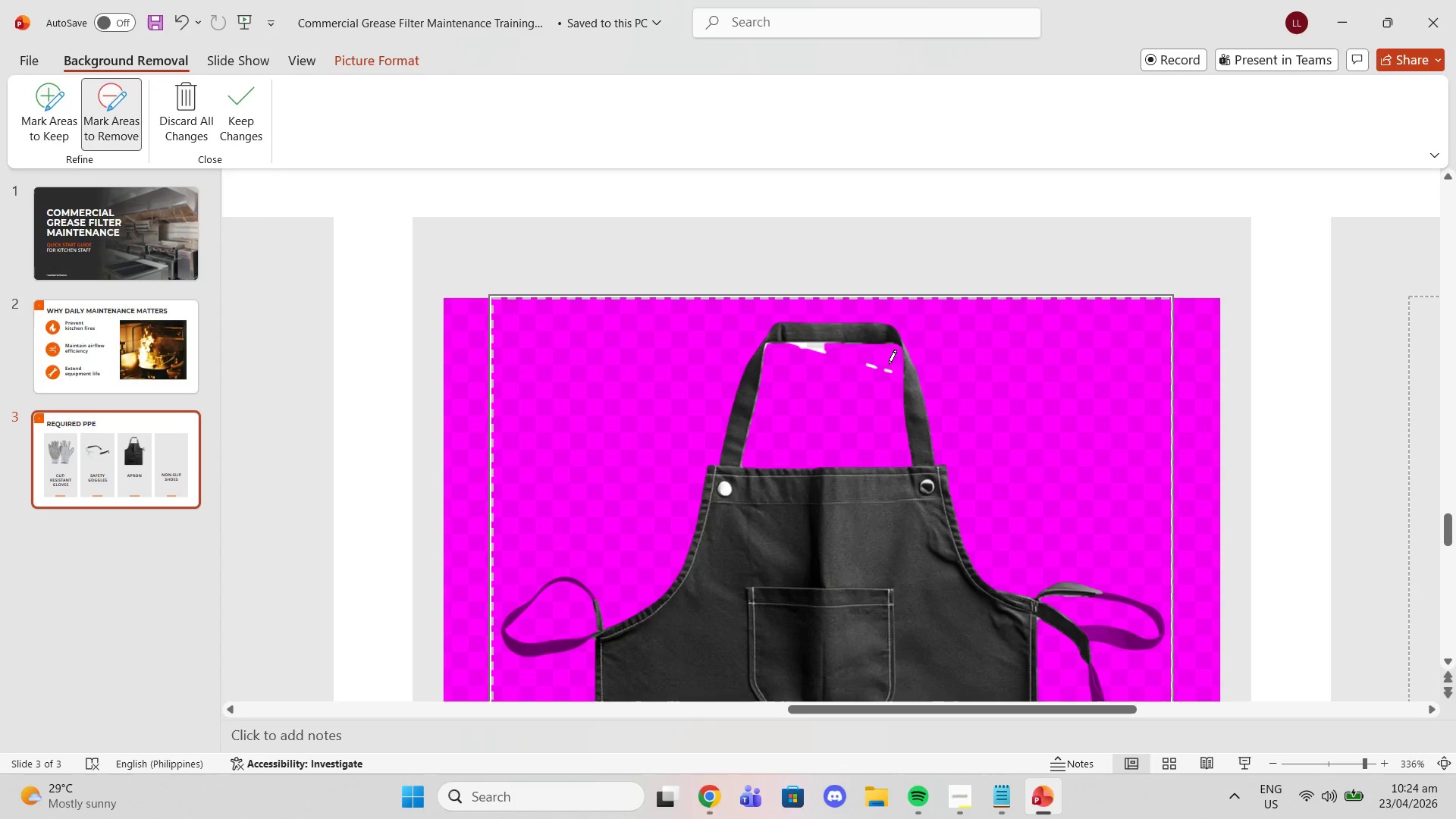 
left_click_drag(start_coordinate=[887, 378], to_coordinate=[795, 347])
 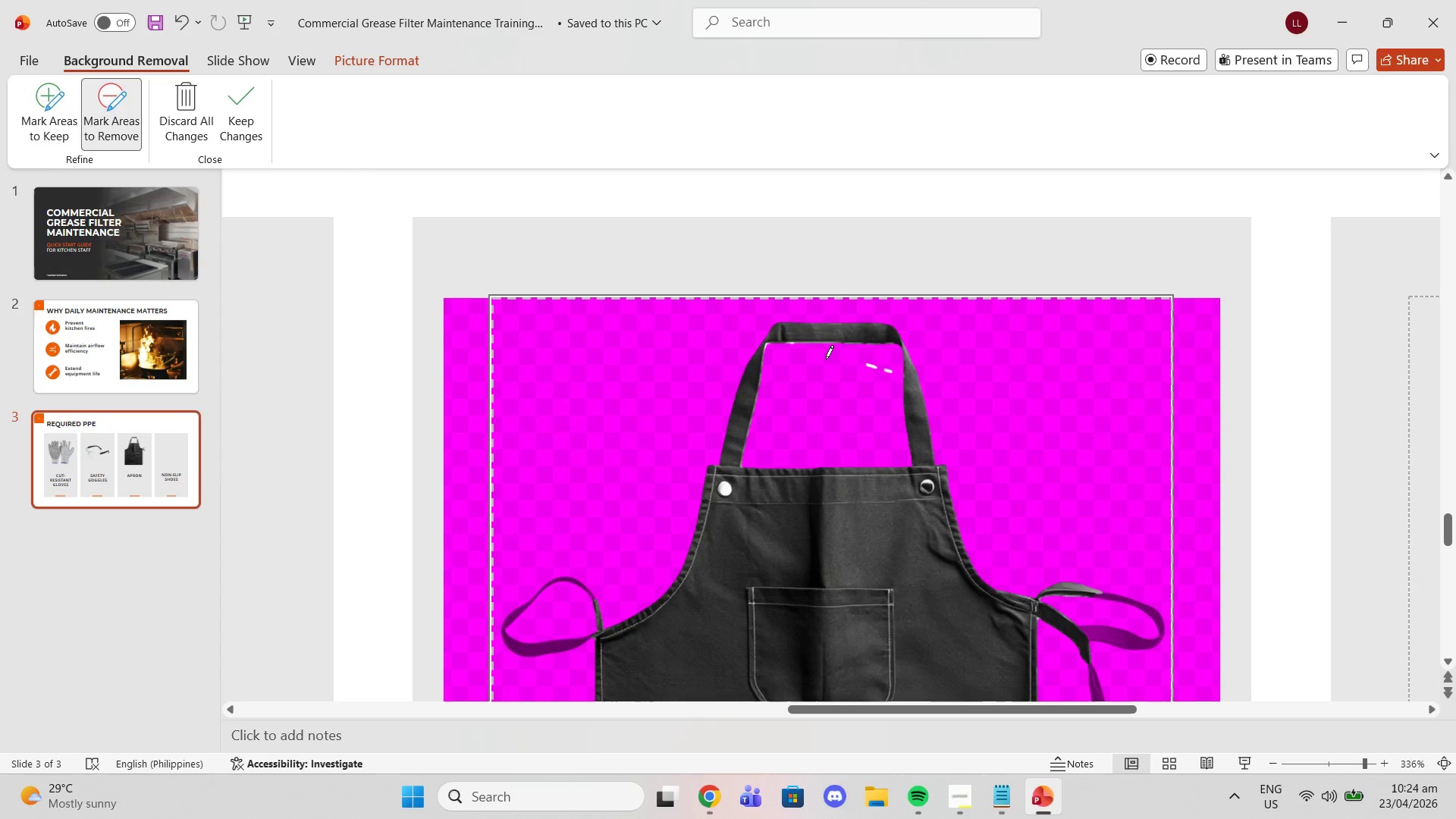 
left_click_drag(start_coordinate=[845, 364], to_coordinate=[888, 370])
 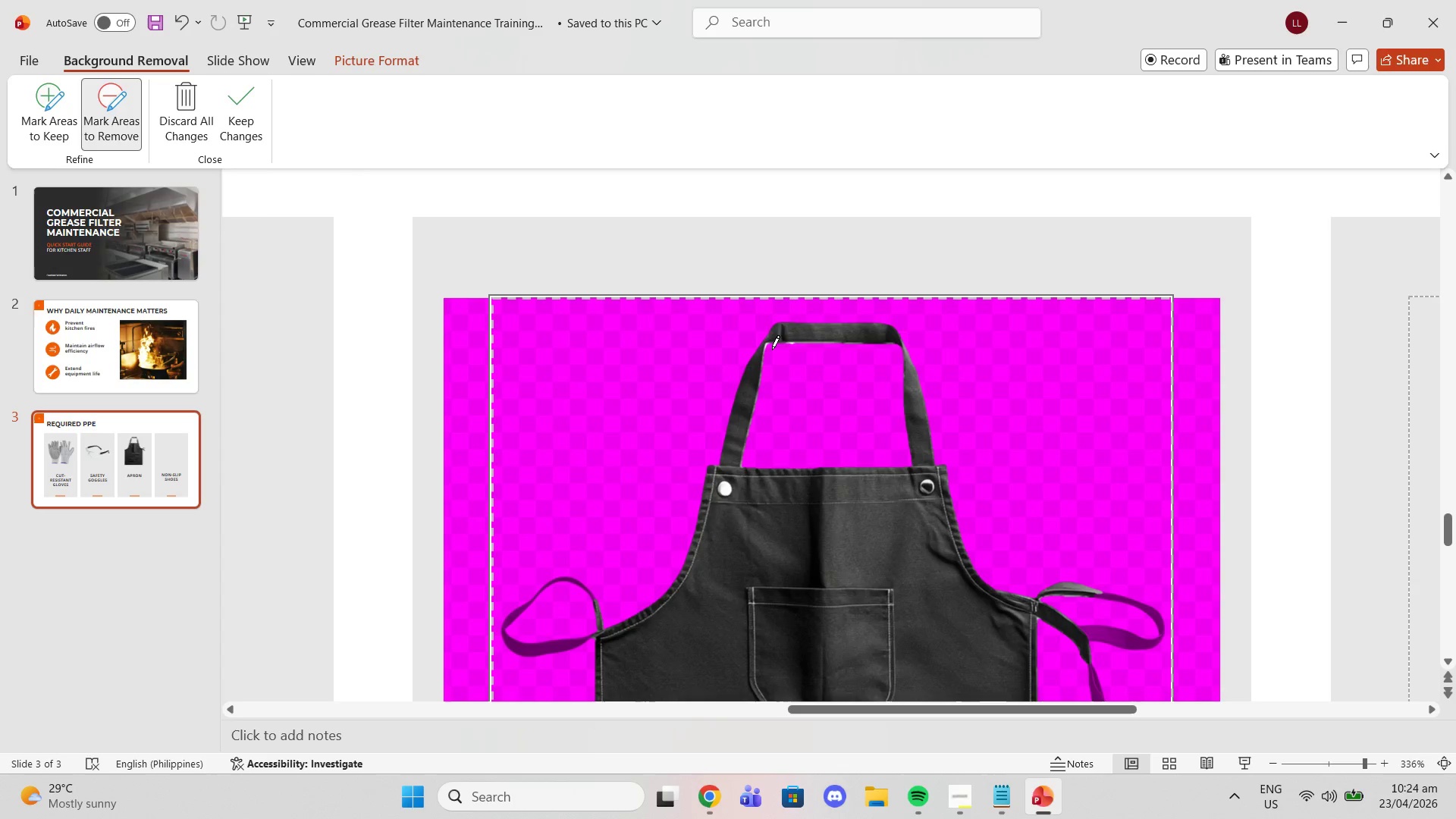 
left_click([765, 347])
 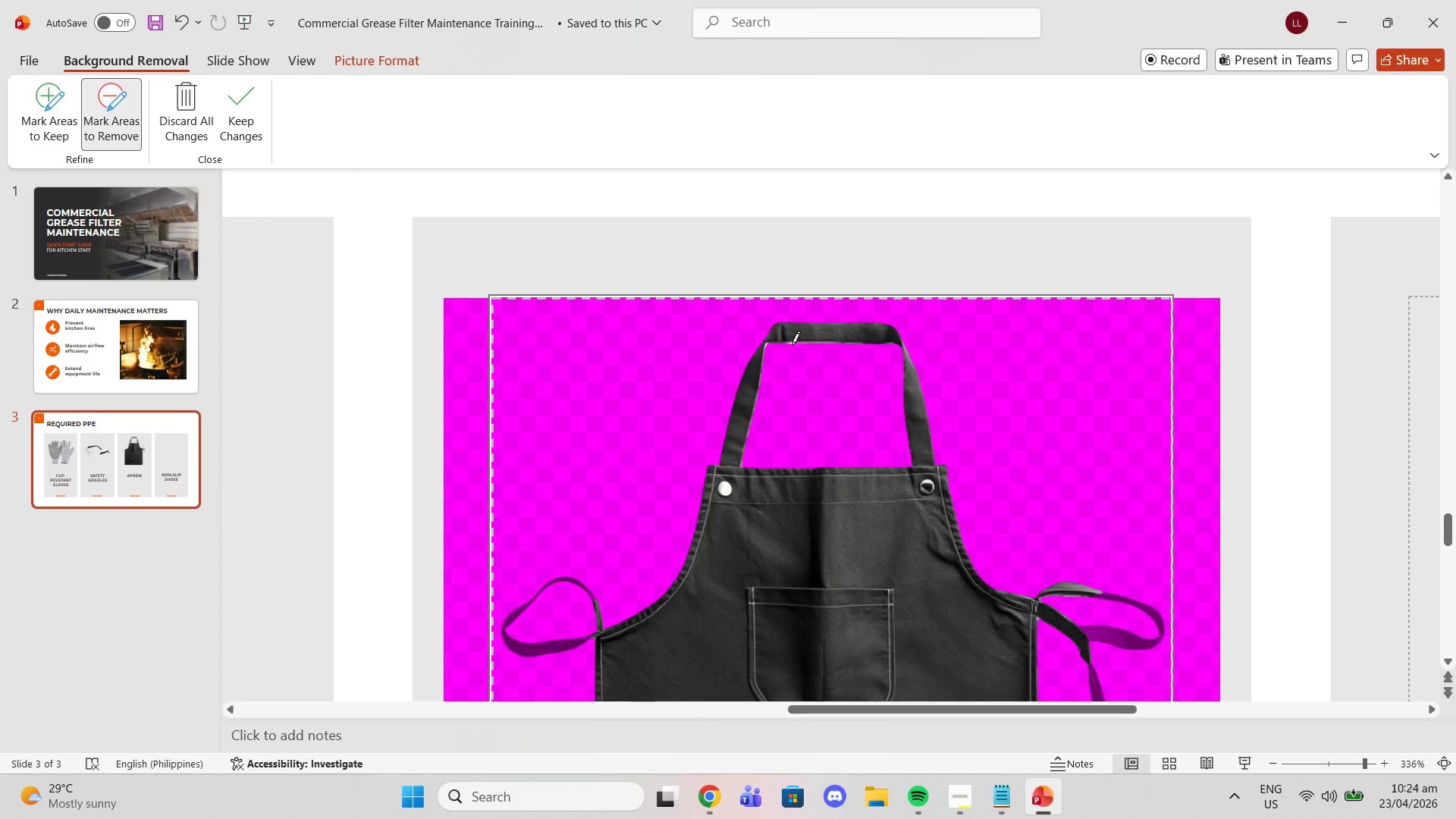 
left_click_drag(start_coordinate=[792, 344], to_coordinate=[787, 344])
 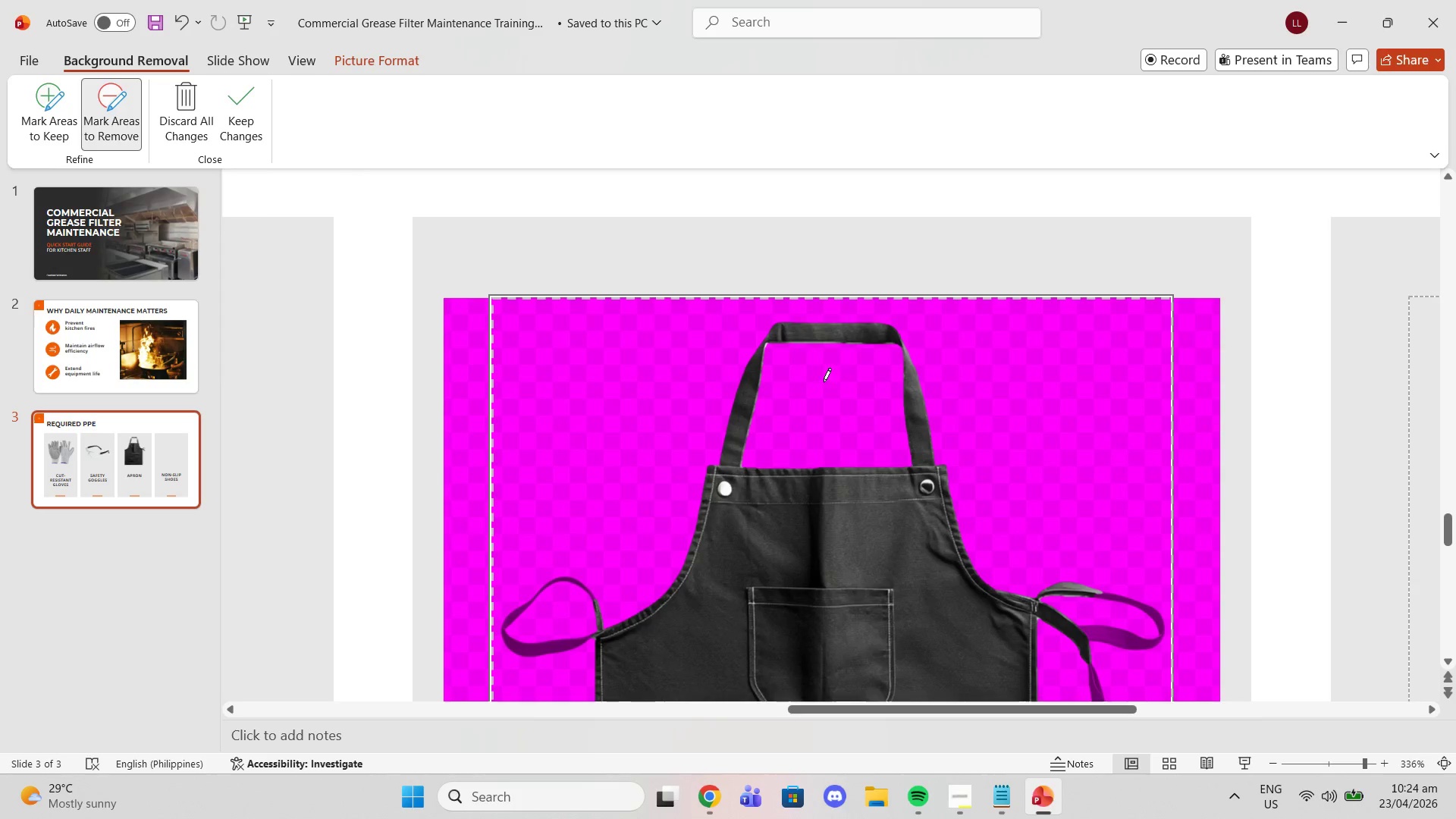 
scroll: coordinate [808, 421], scroll_direction: down, amount: 20.0
 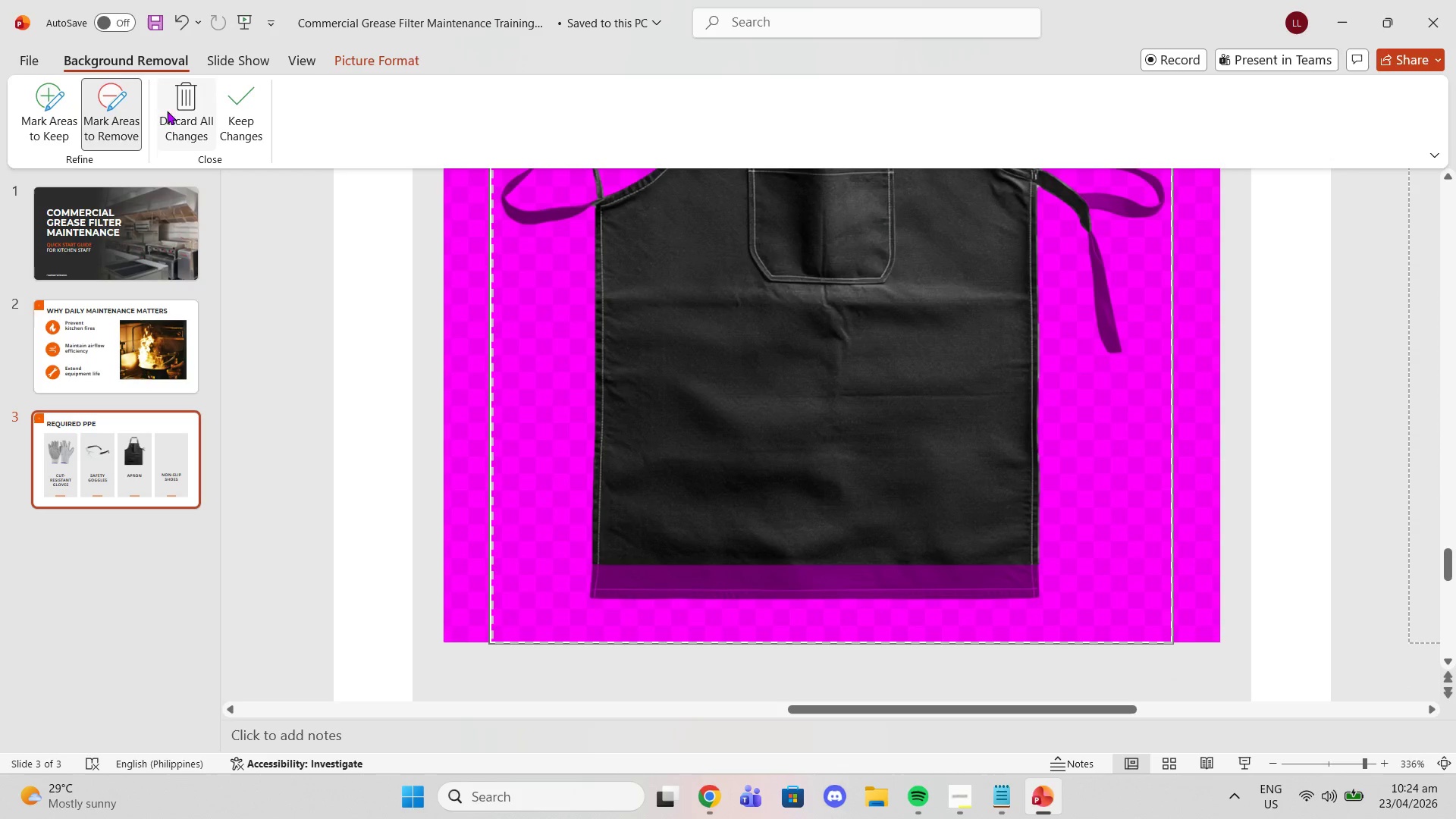 
left_click([64, 118])
 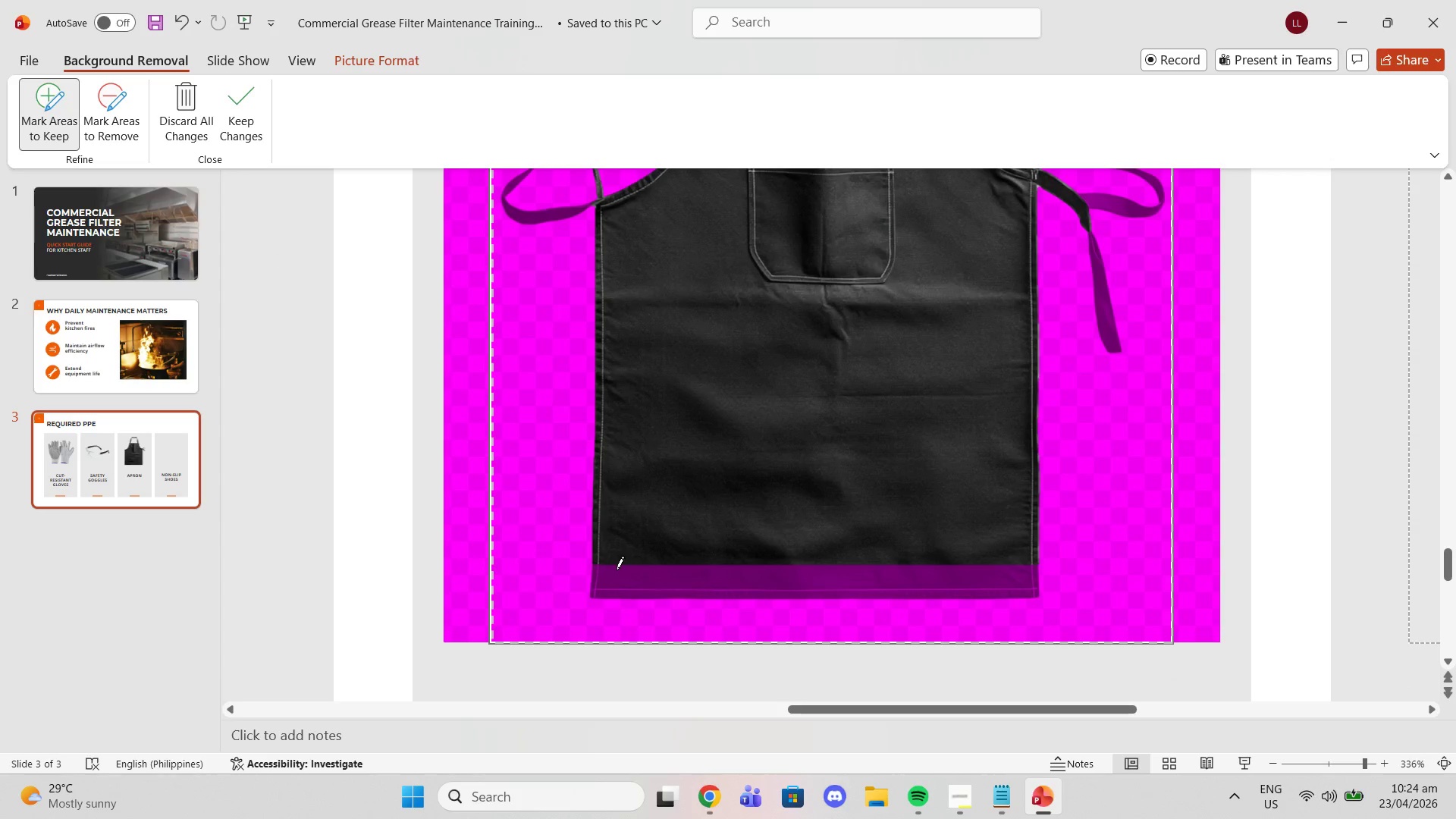 
left_click_drag(start_coordinate=[605, 579], to_coordinate=[683, 570])
 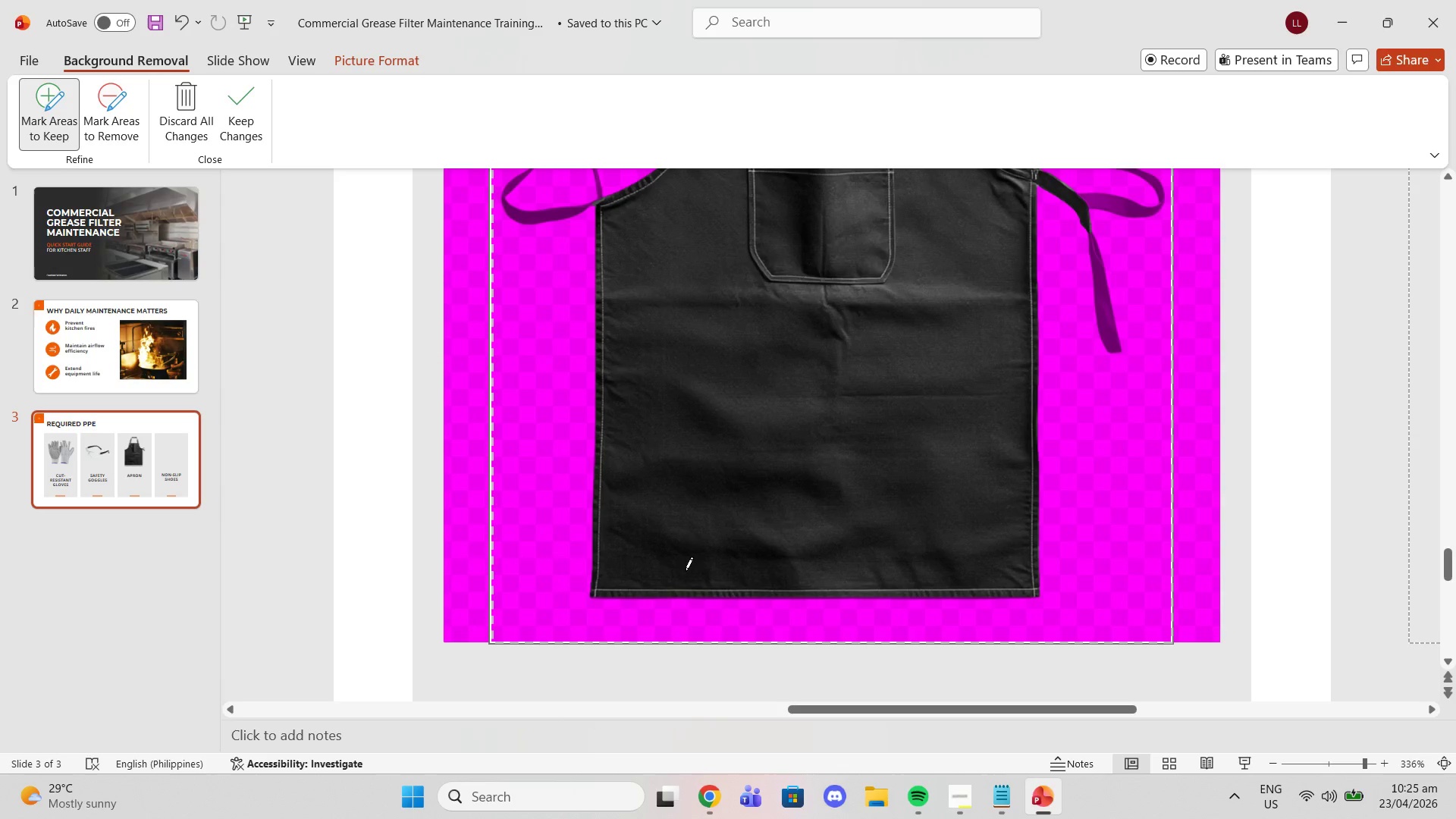 
scroll: coordinate [686, 441], scroll_direction: up, amount: 8.0
 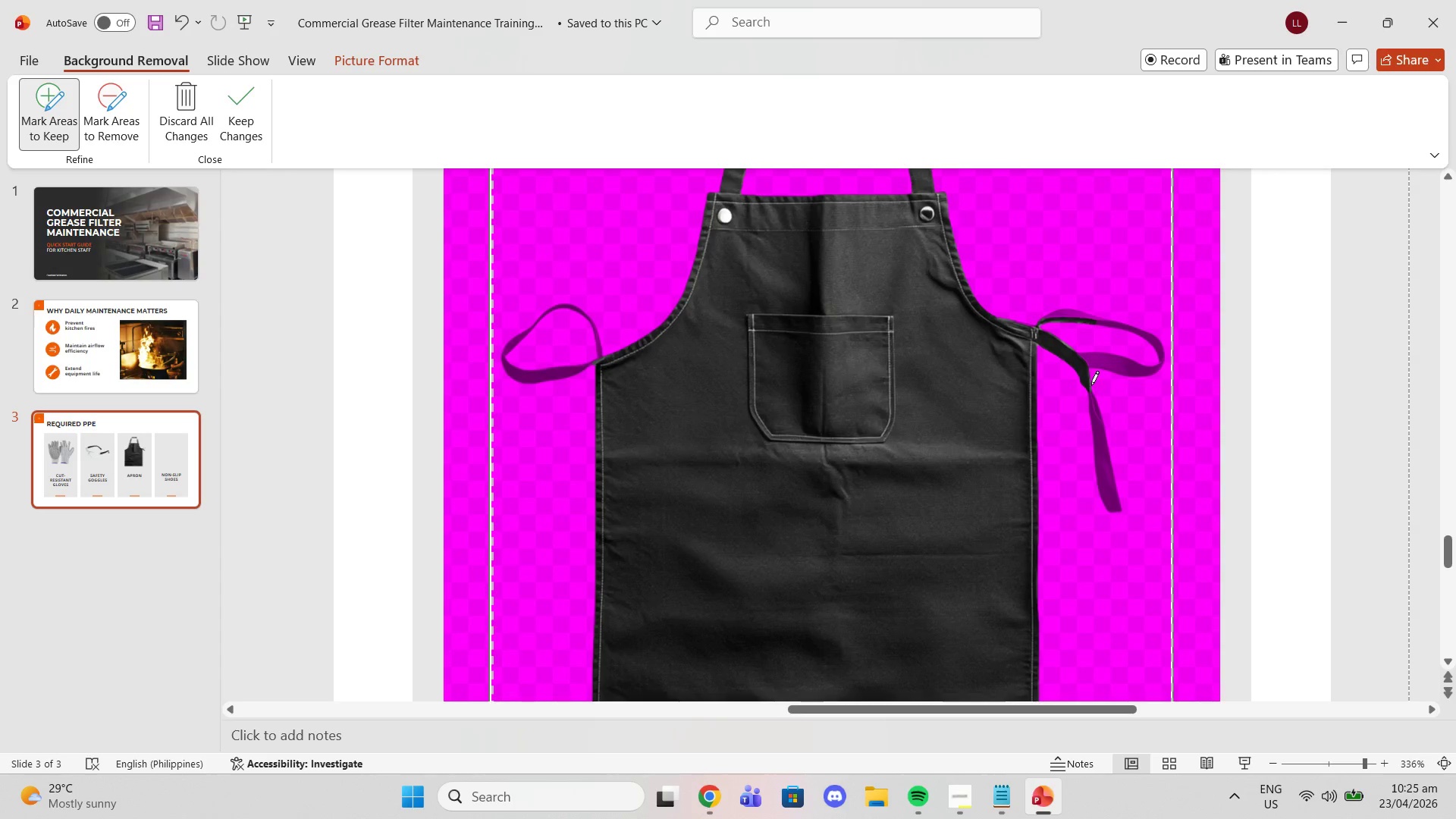 
left_click_drag(start_coordinate=[1084, 376], to_coordinate=[1101, 485])
 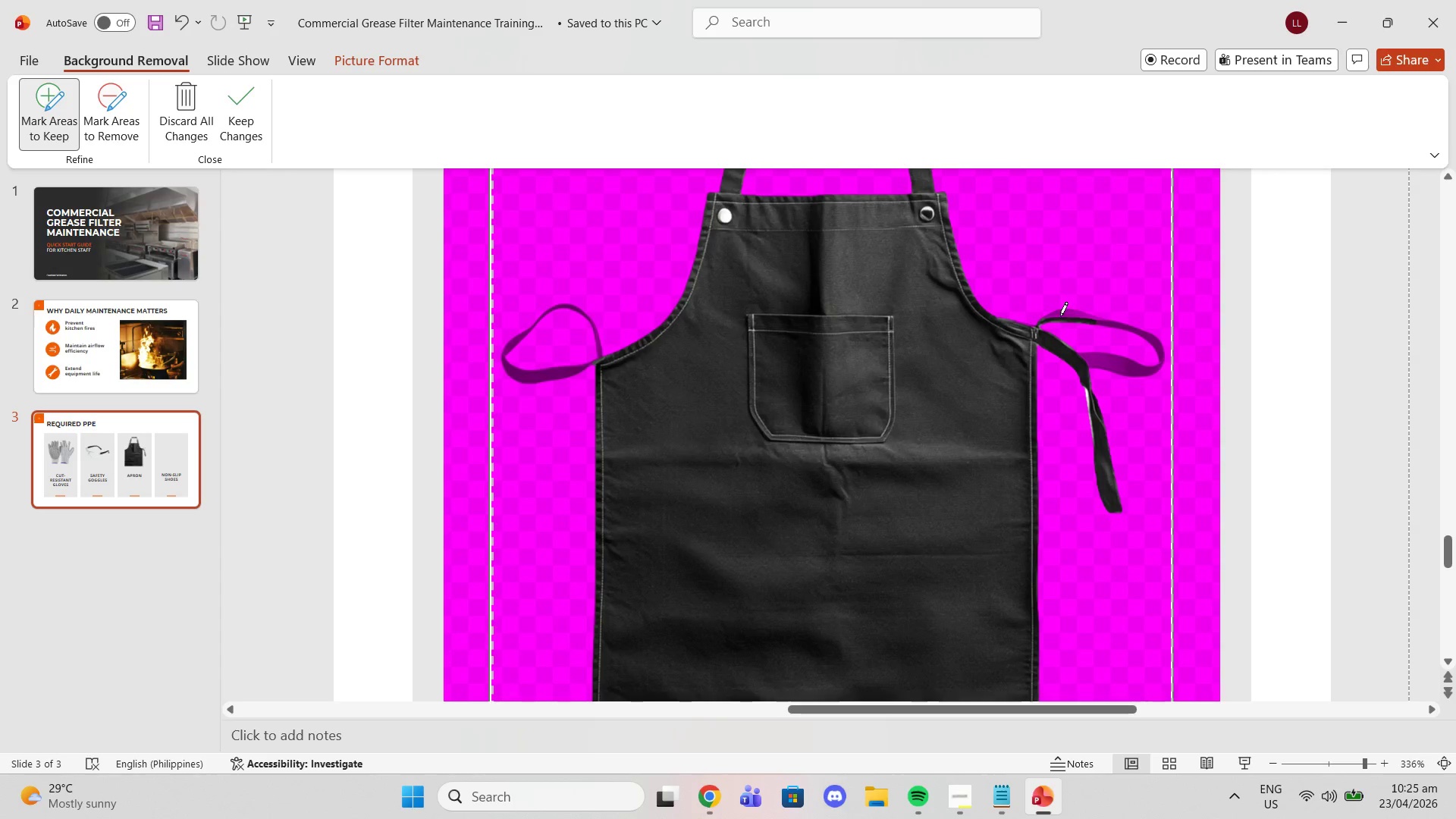 
left_click_drag(start_coordinate=[1039, 322], to_coordinate=[1084, 362])
 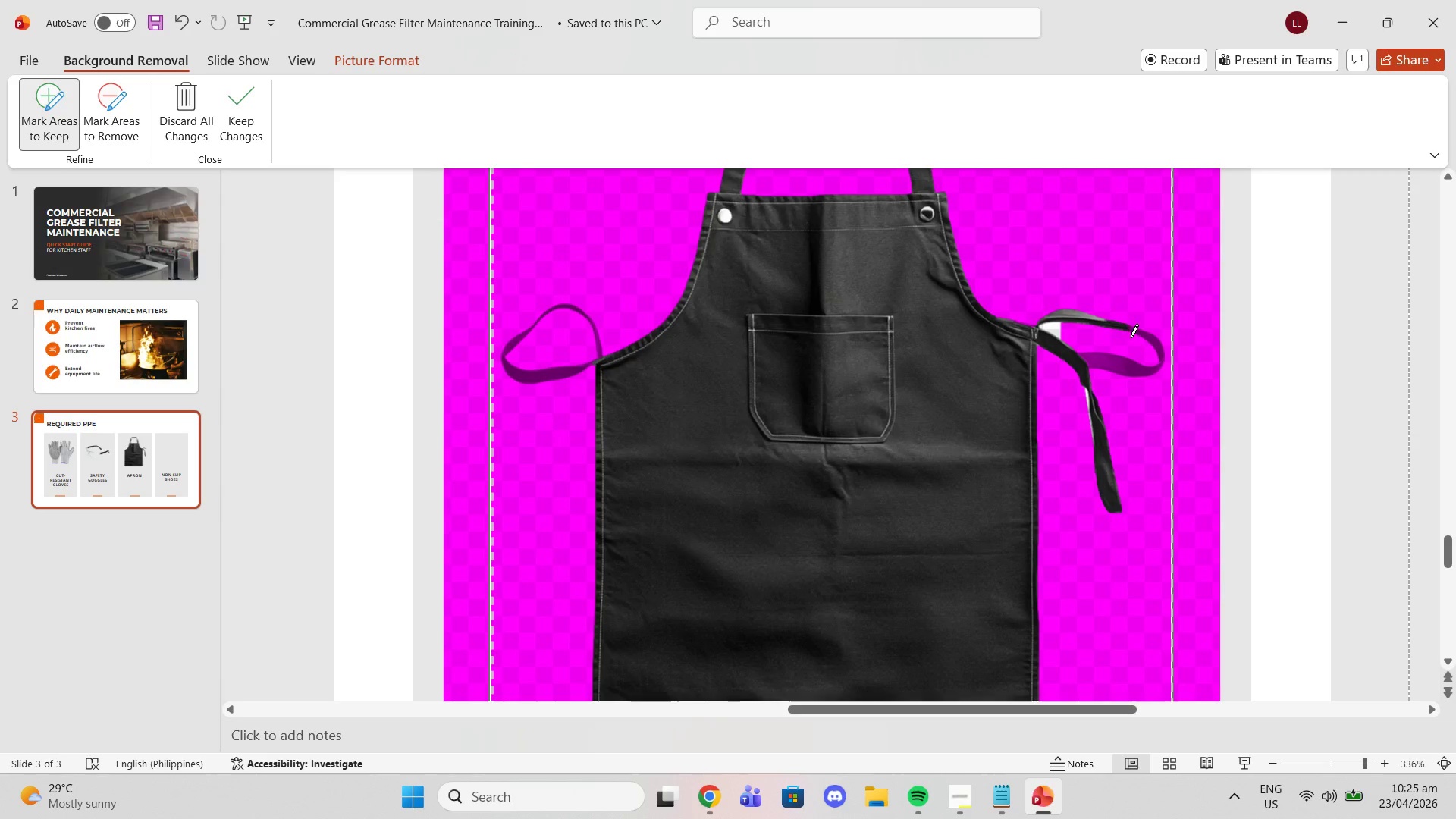 
left_click_drag(start_coordinate=[1126, 328], to_coordinate=[1091, 359])
 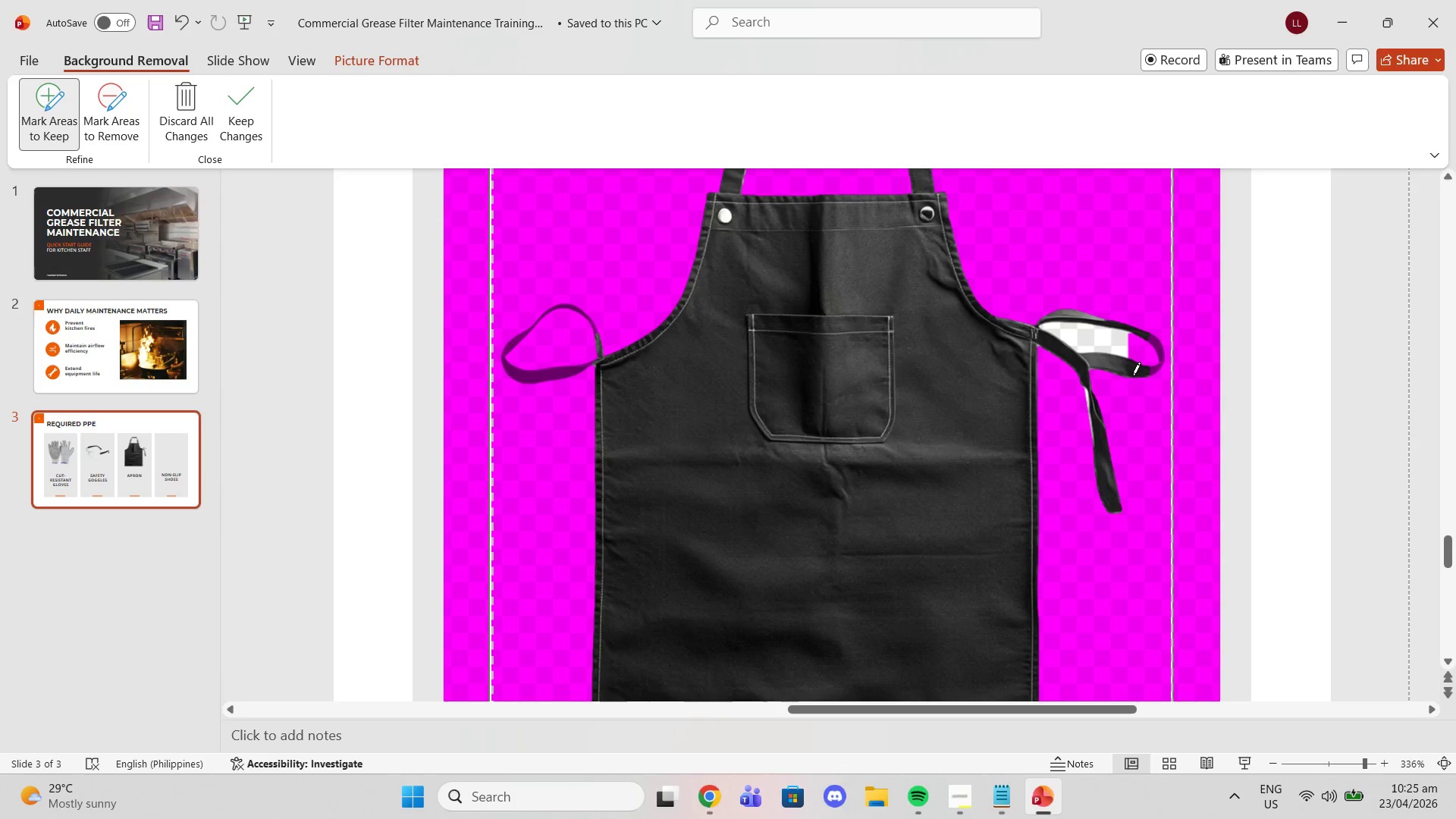 
left_click_drag(start_coordinate=[1143, 374], to_coordinate=[1144, 339])
 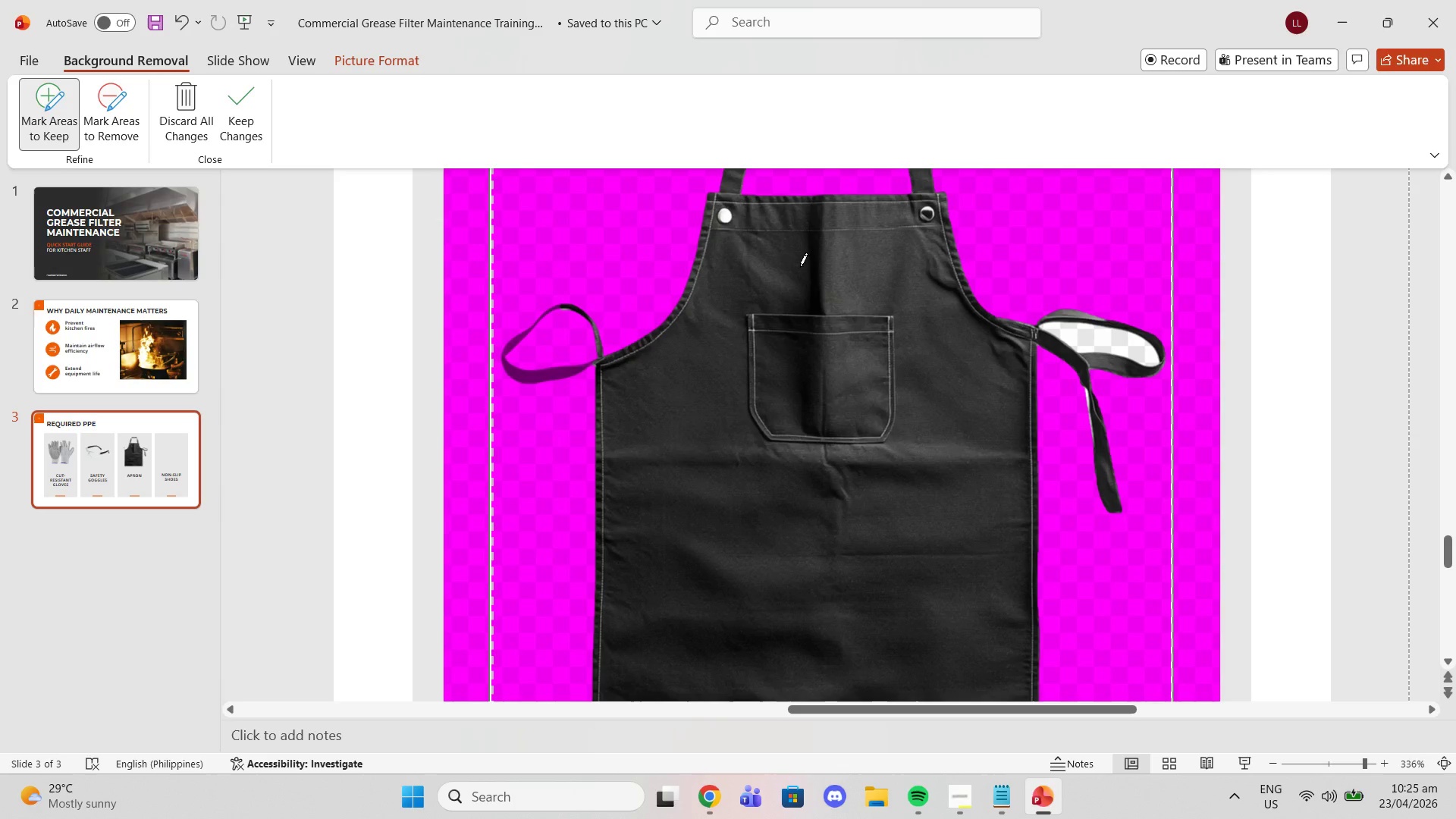 
left_click_drag(start_coordinate=[557, 306], to_coordinate=[559, 315])
 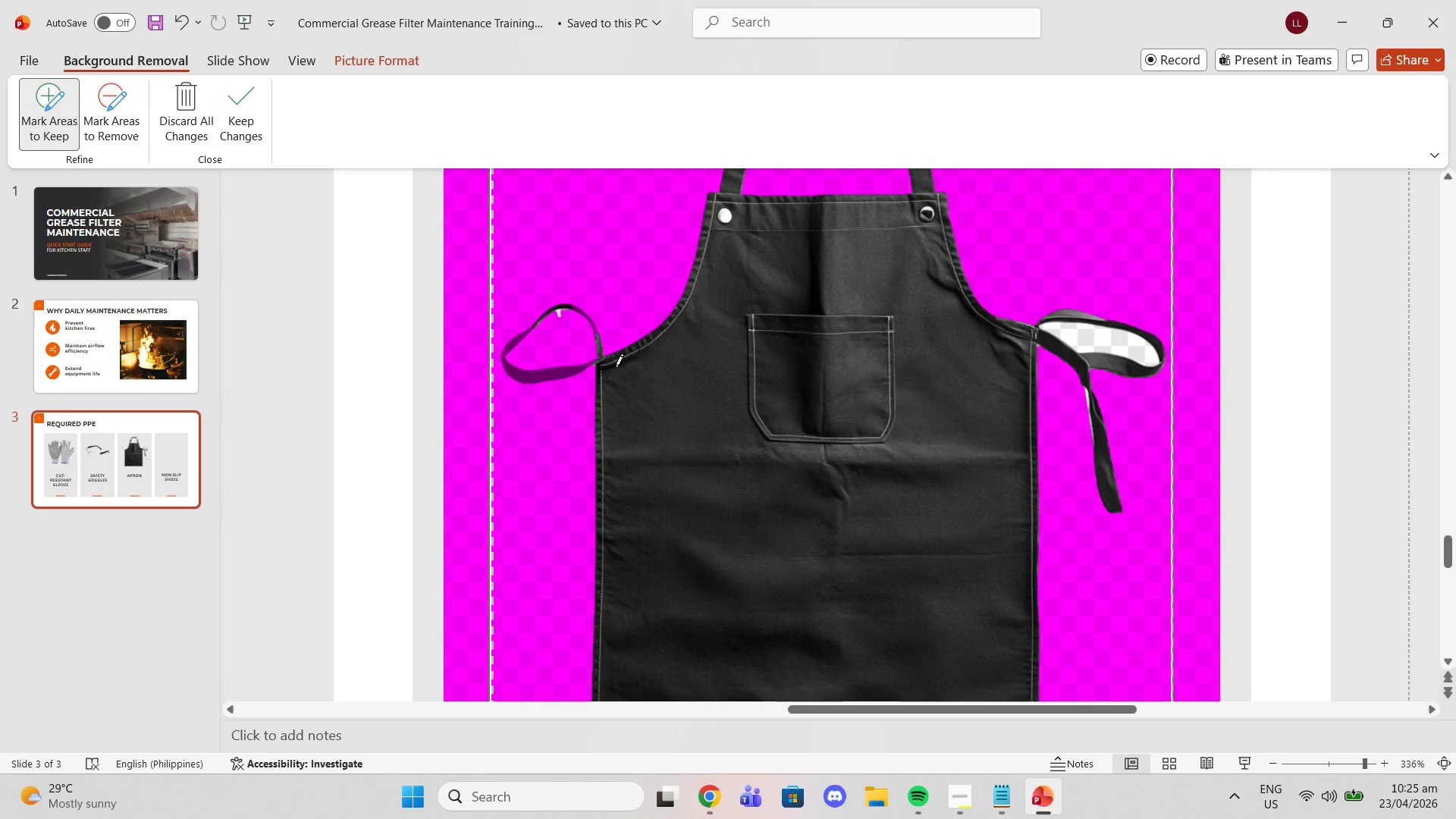 
left_click_drag(start_coordinate=[541, 320], to_coordinate=[513, 353])
 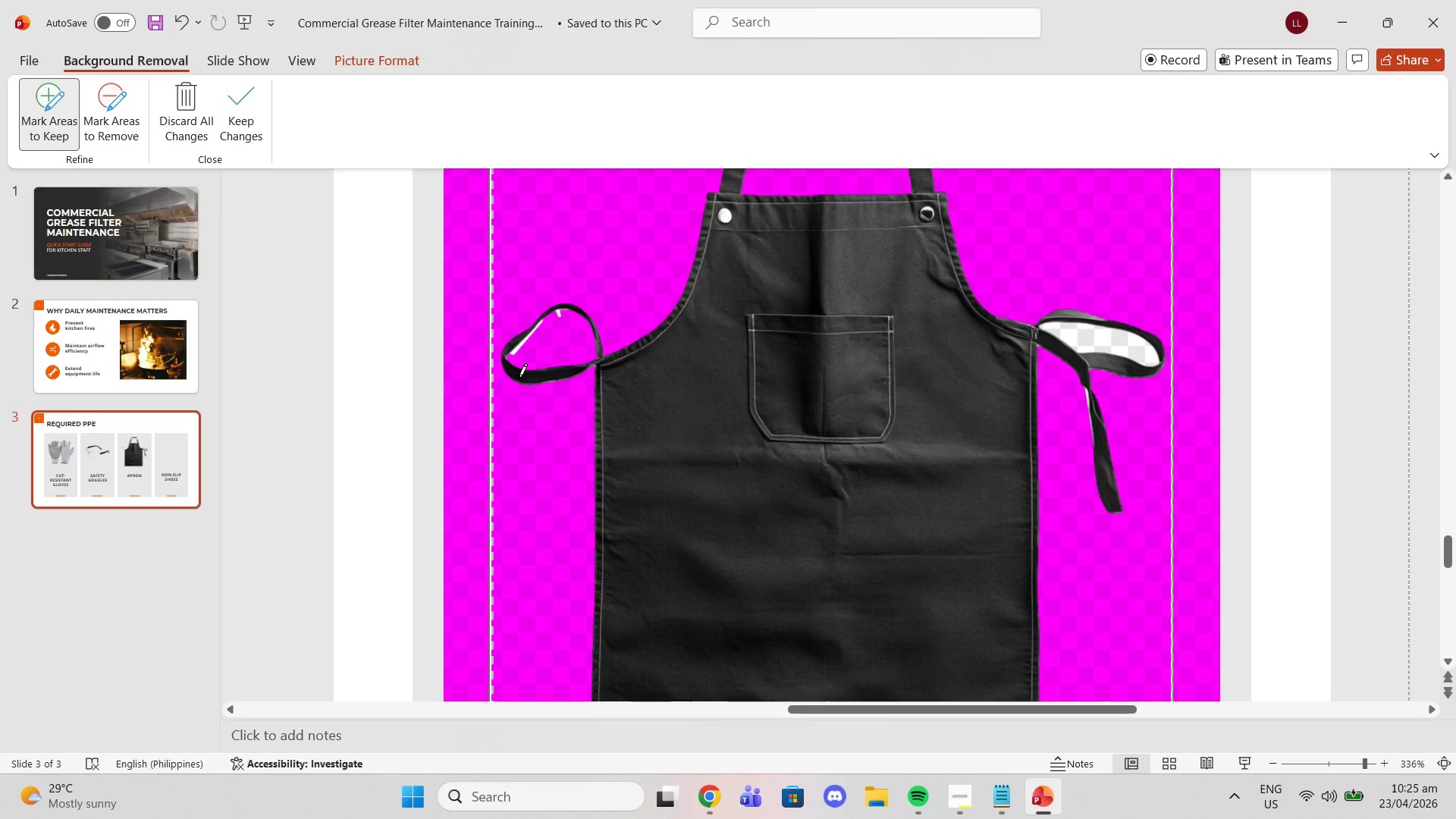 
left_click_drag(start_coordinate=[519, 378], to_coordinate=[544, 376])
 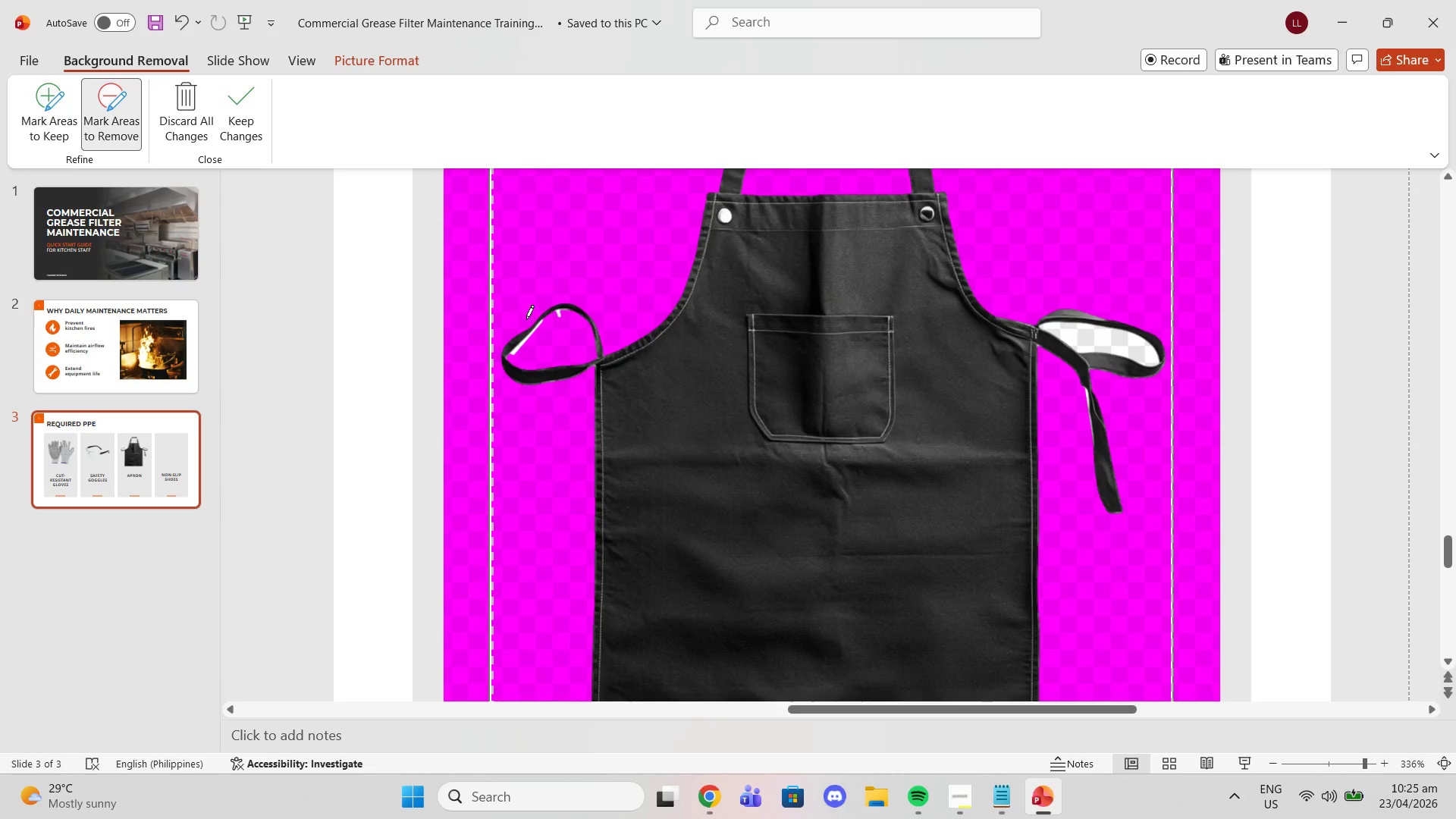 
left_click_drag(start_coordinate=[560, 317], to_coordinate=[514, 353])
 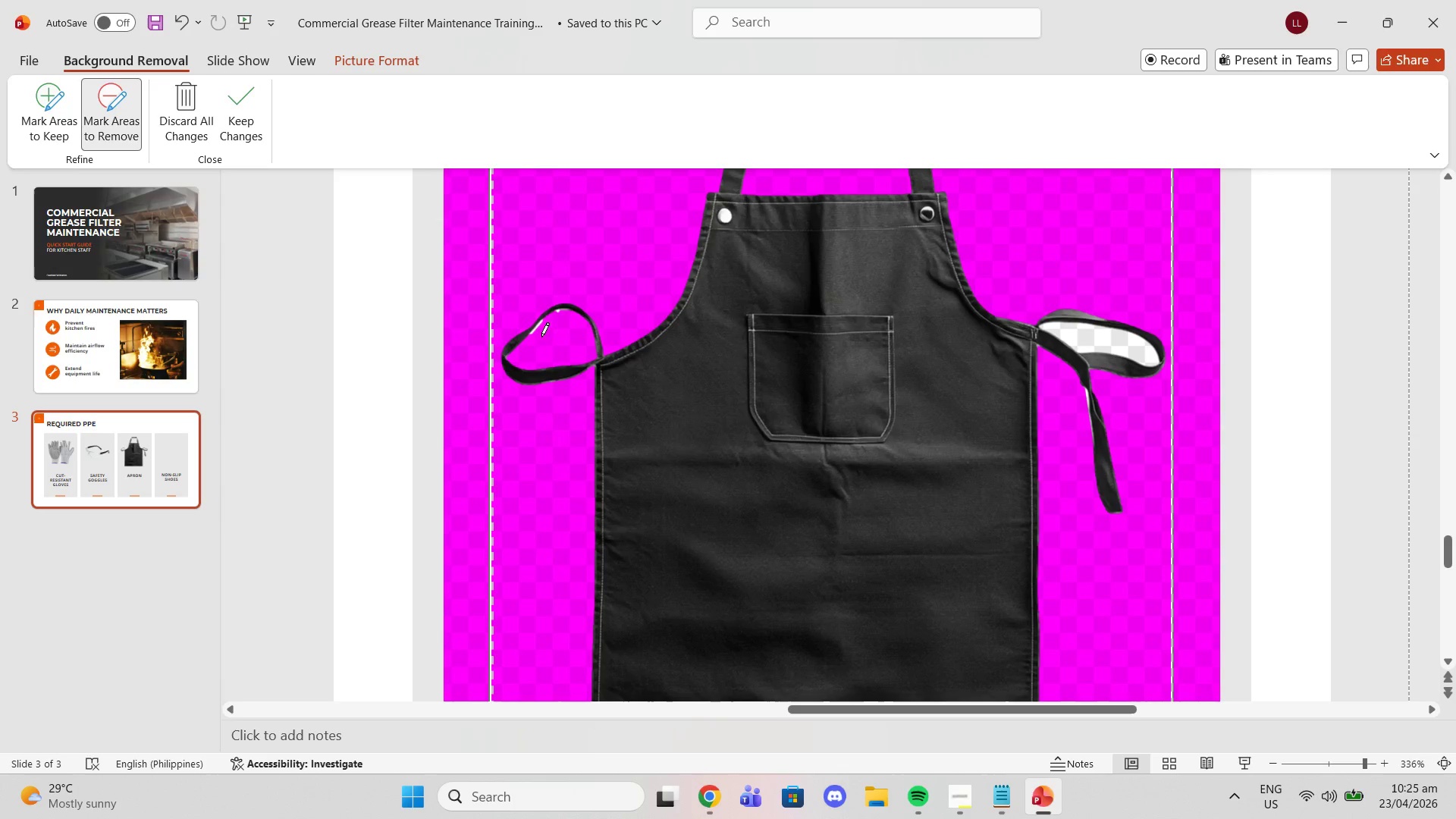 
left_click_drag(start_coordinate=[531, 340], to_coordinate=[546, 322])
 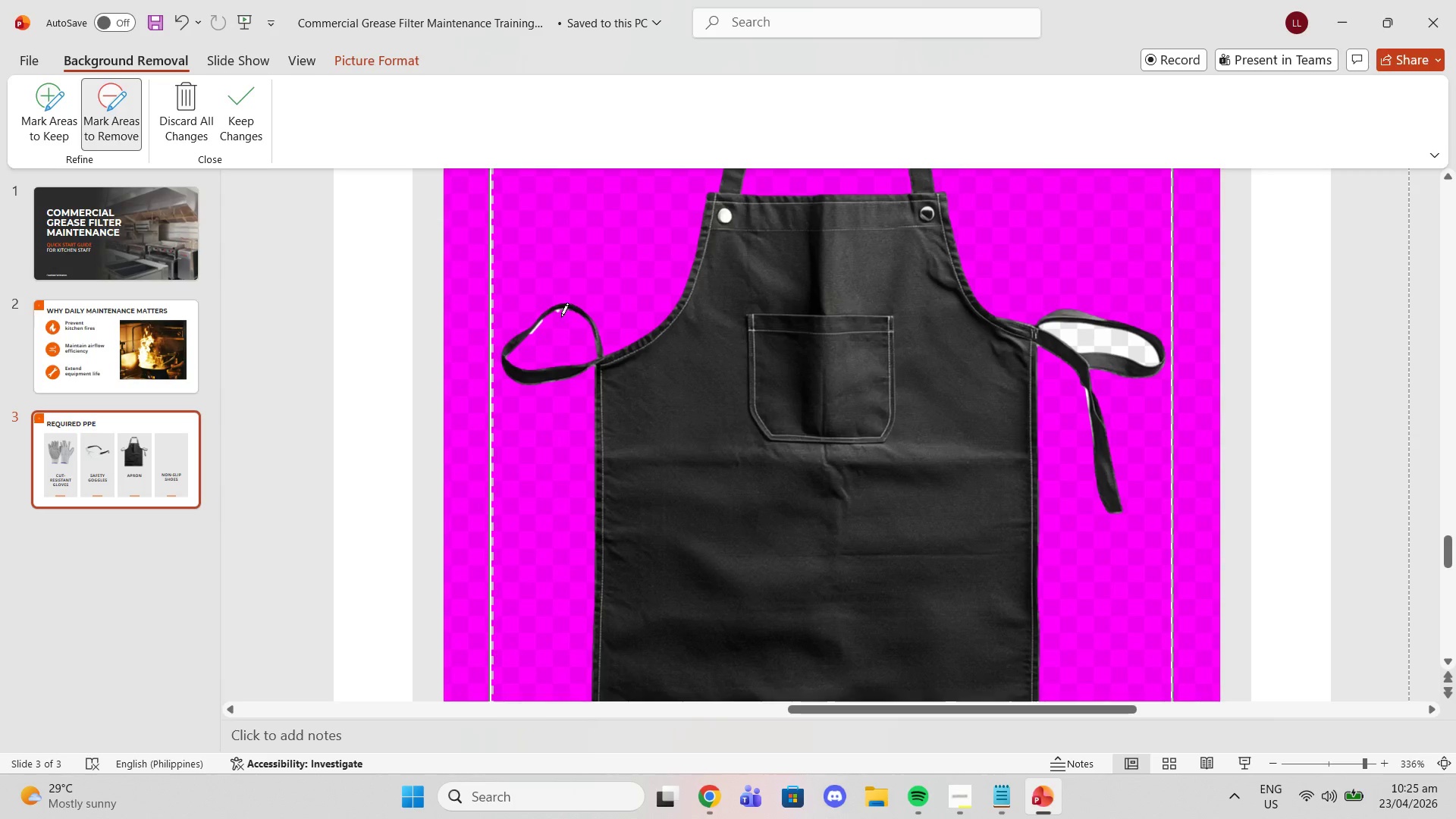 
left_click_drag(start_coordinate=[556, 319], to_coordinate=[529, 343])
 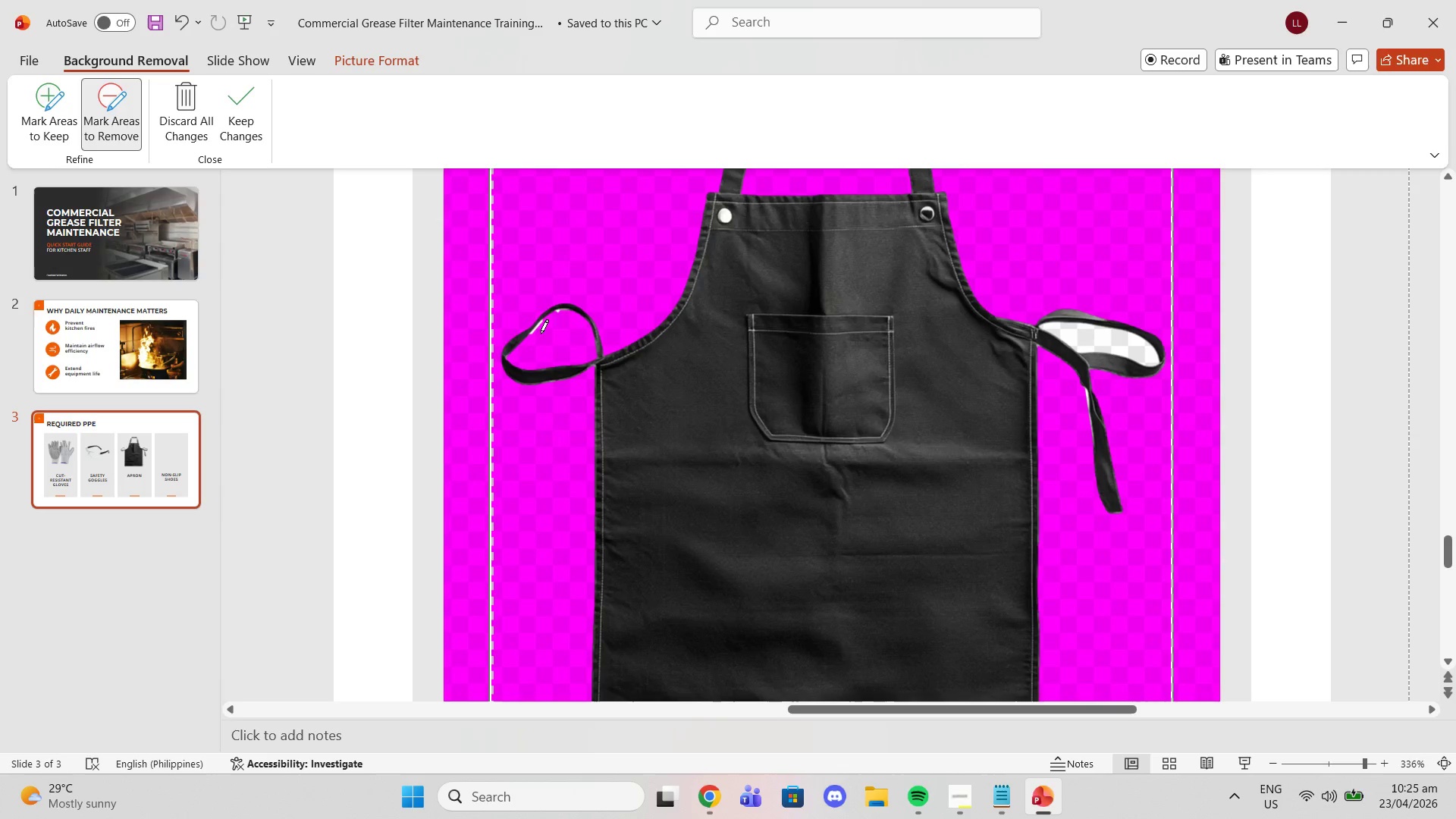 
left_click_drag(start_coordinate=[530, 338], to_coordinate=[554, 321])
 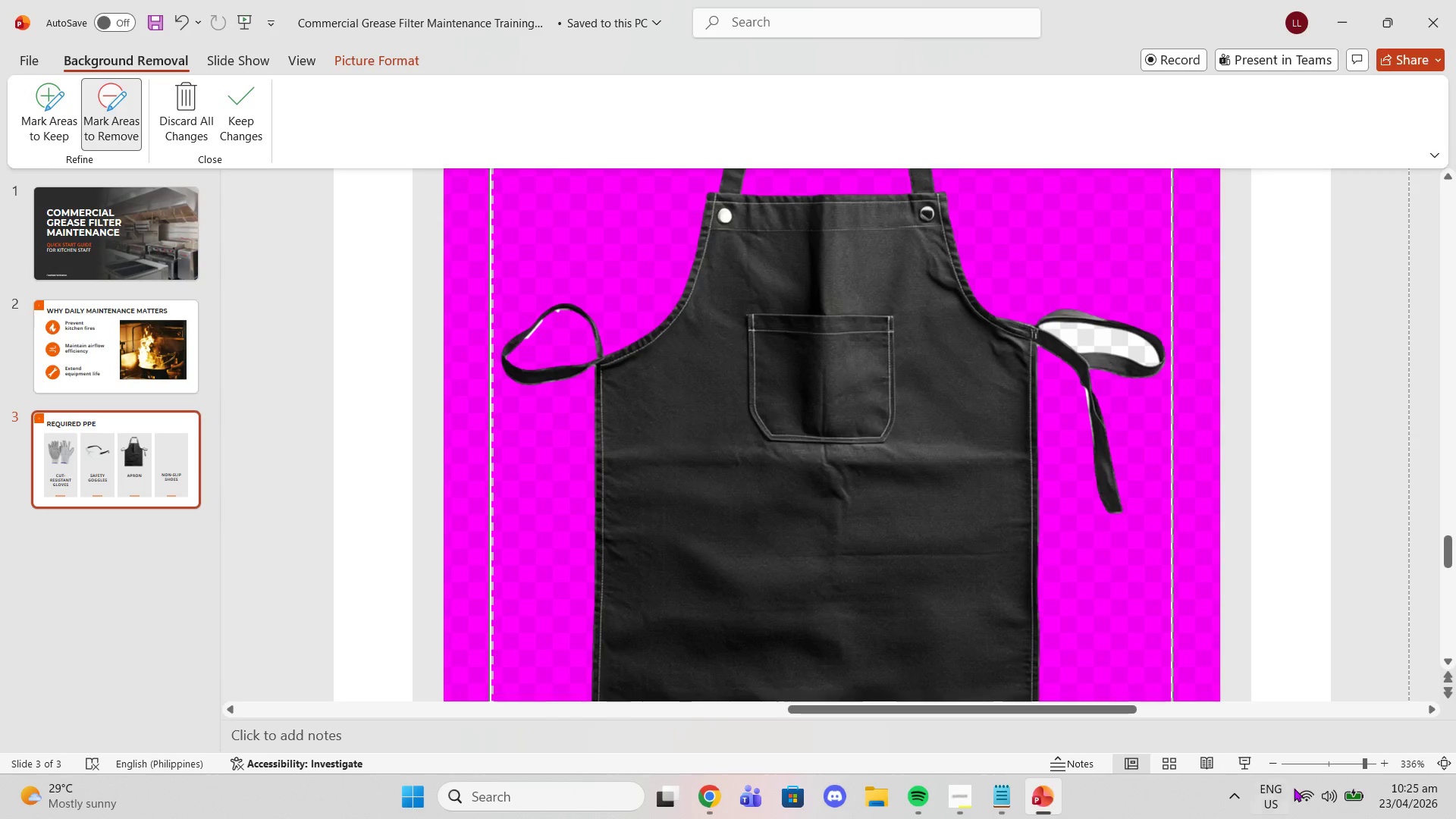 
left_click([1380, 764])
 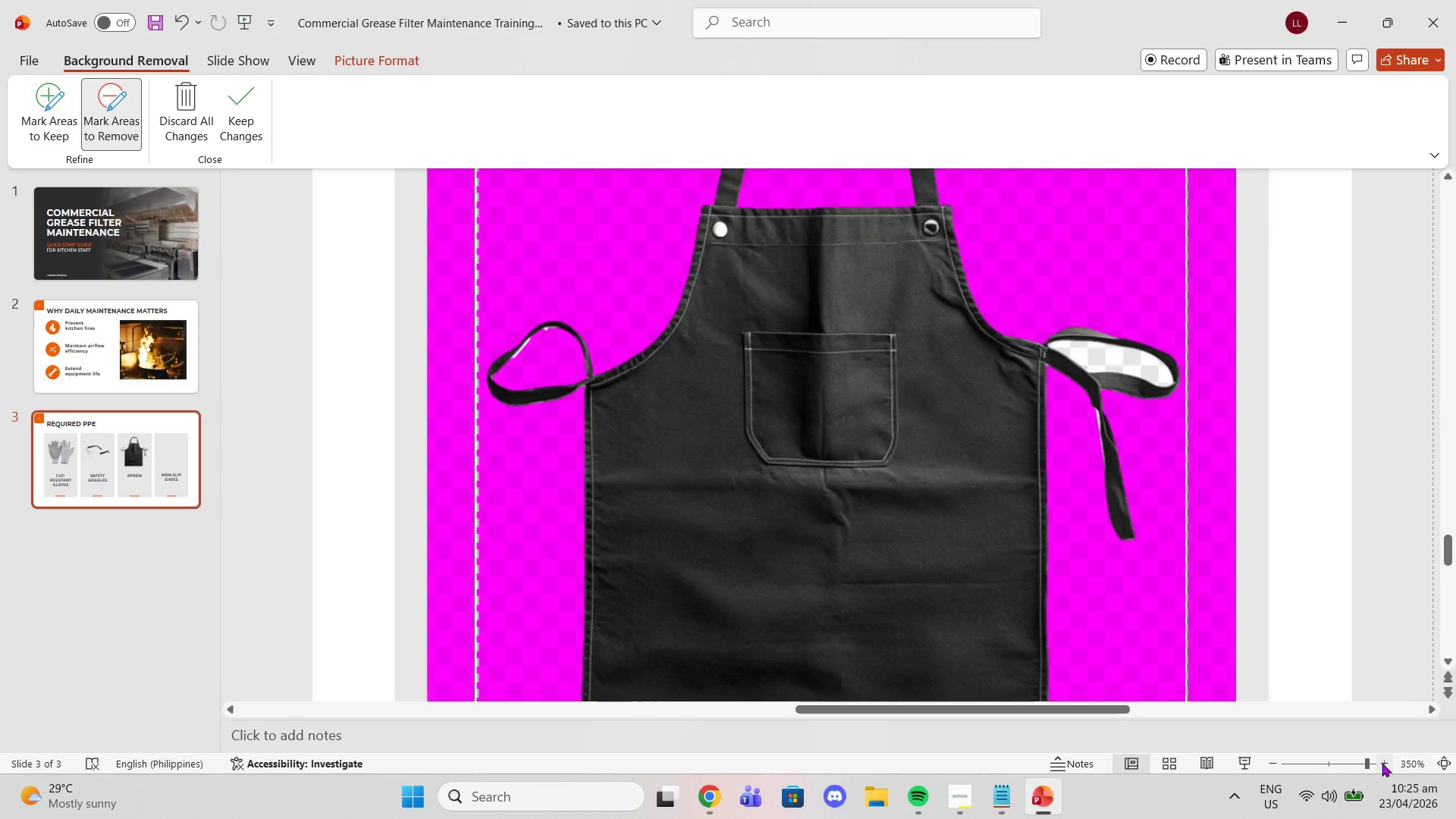 
triple_click([1381, 763])
 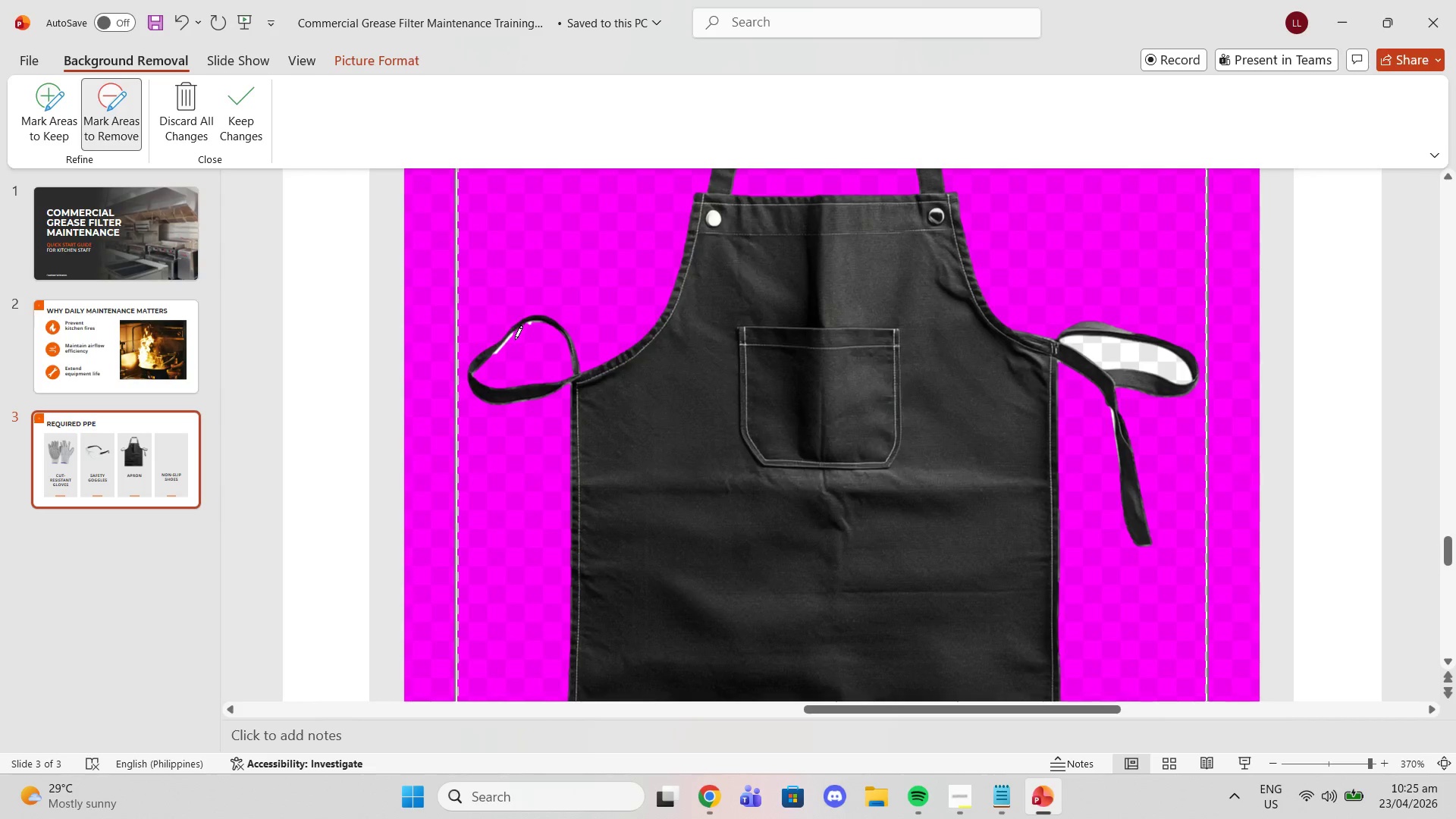 
left_click_drag(start_coordinate=[513, 337], to_coordinate=[499, 358])
 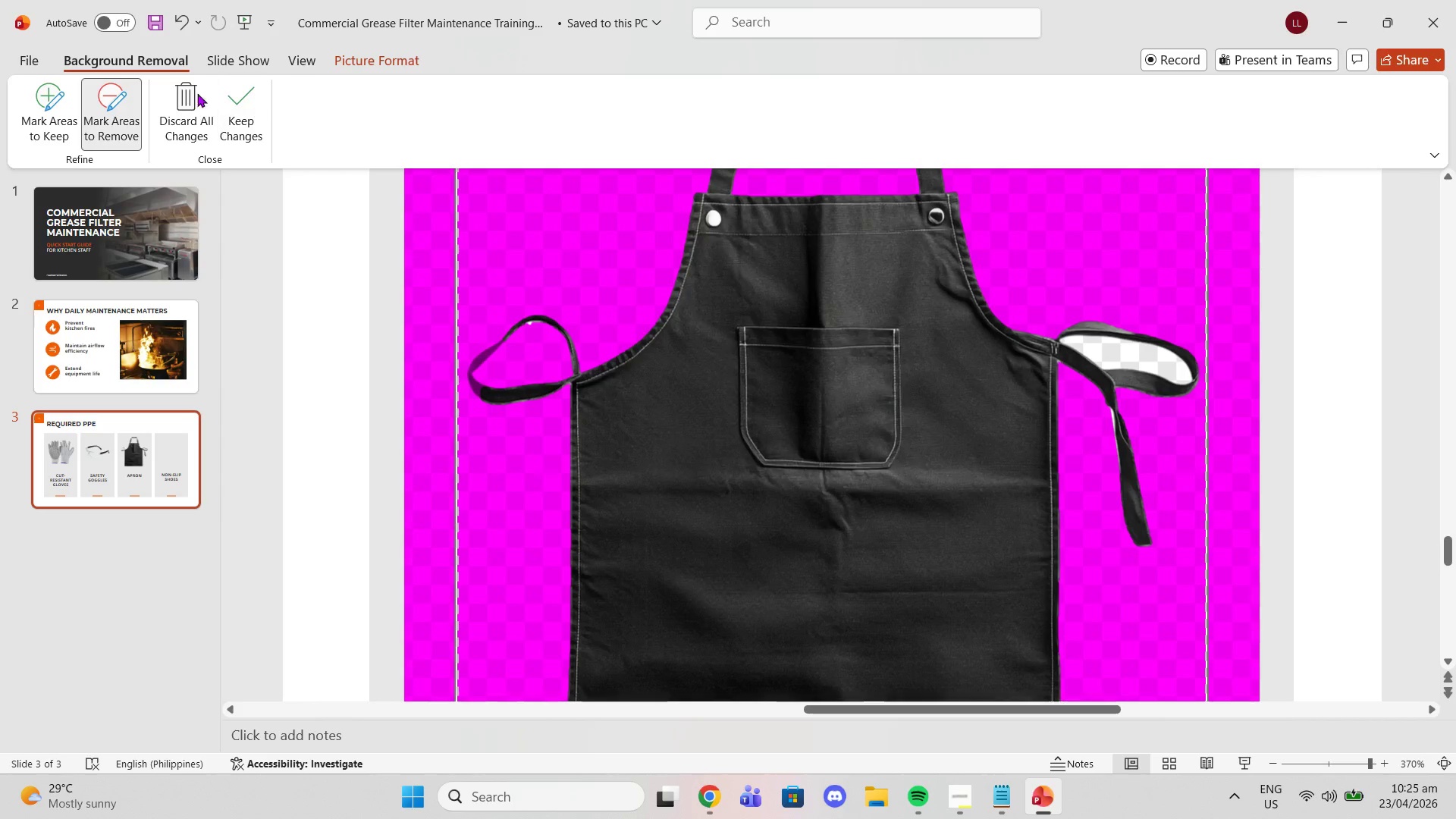 
left_click([67, 112])
 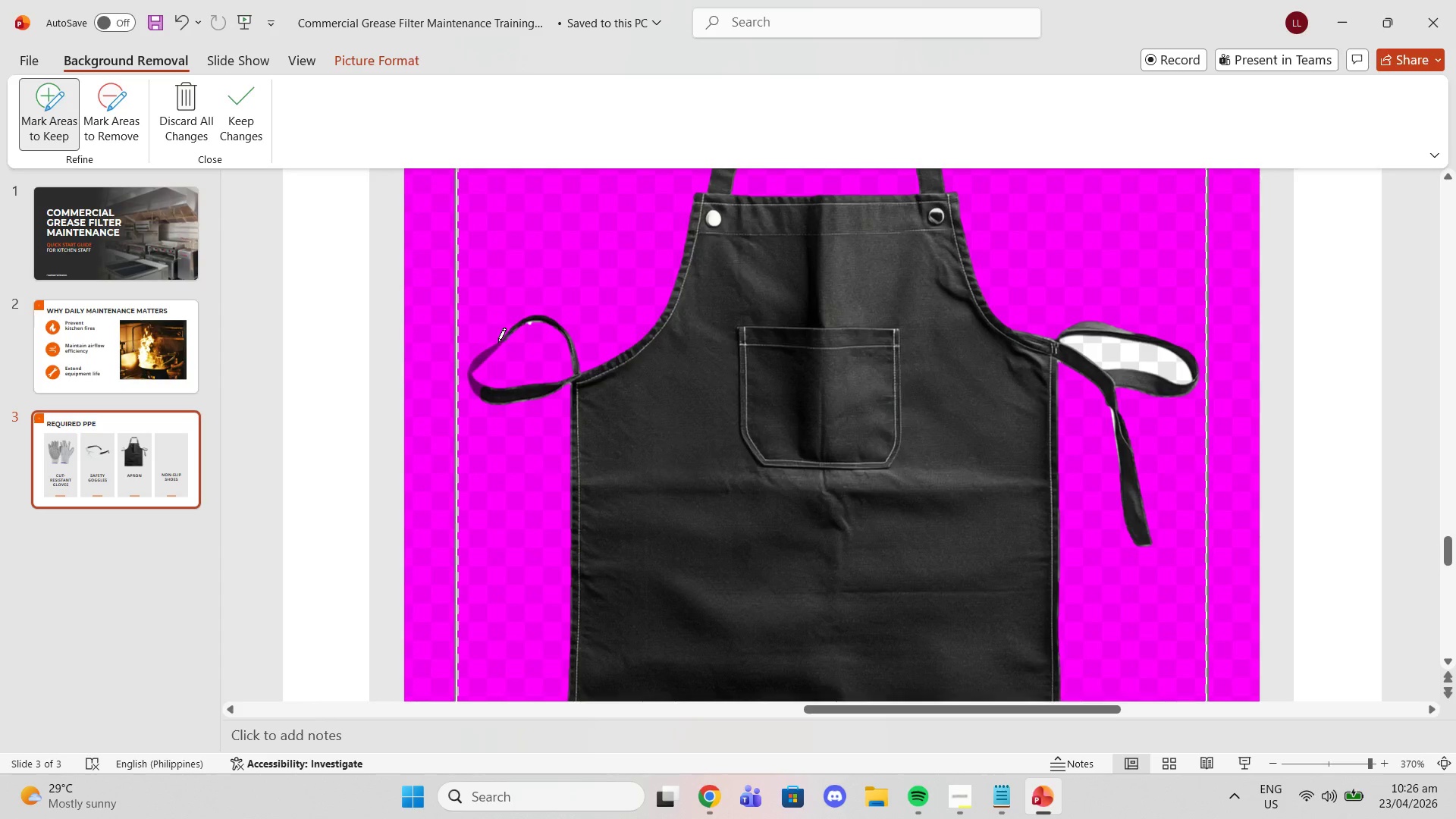 
left_click_drag(start_coordinate=[502, 341], to_coordinate=[479, 396])
 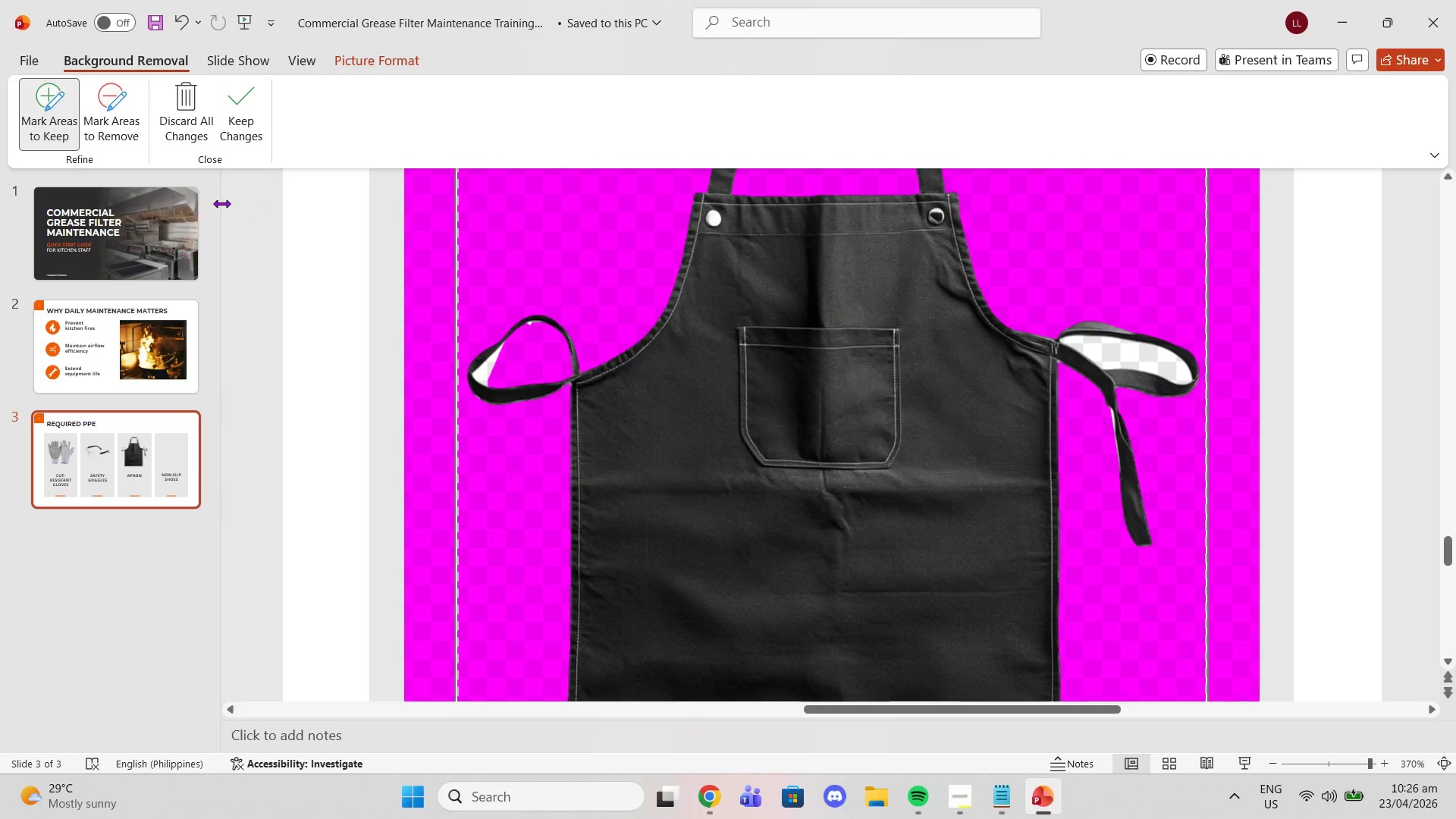 
left_click([118, 99])
 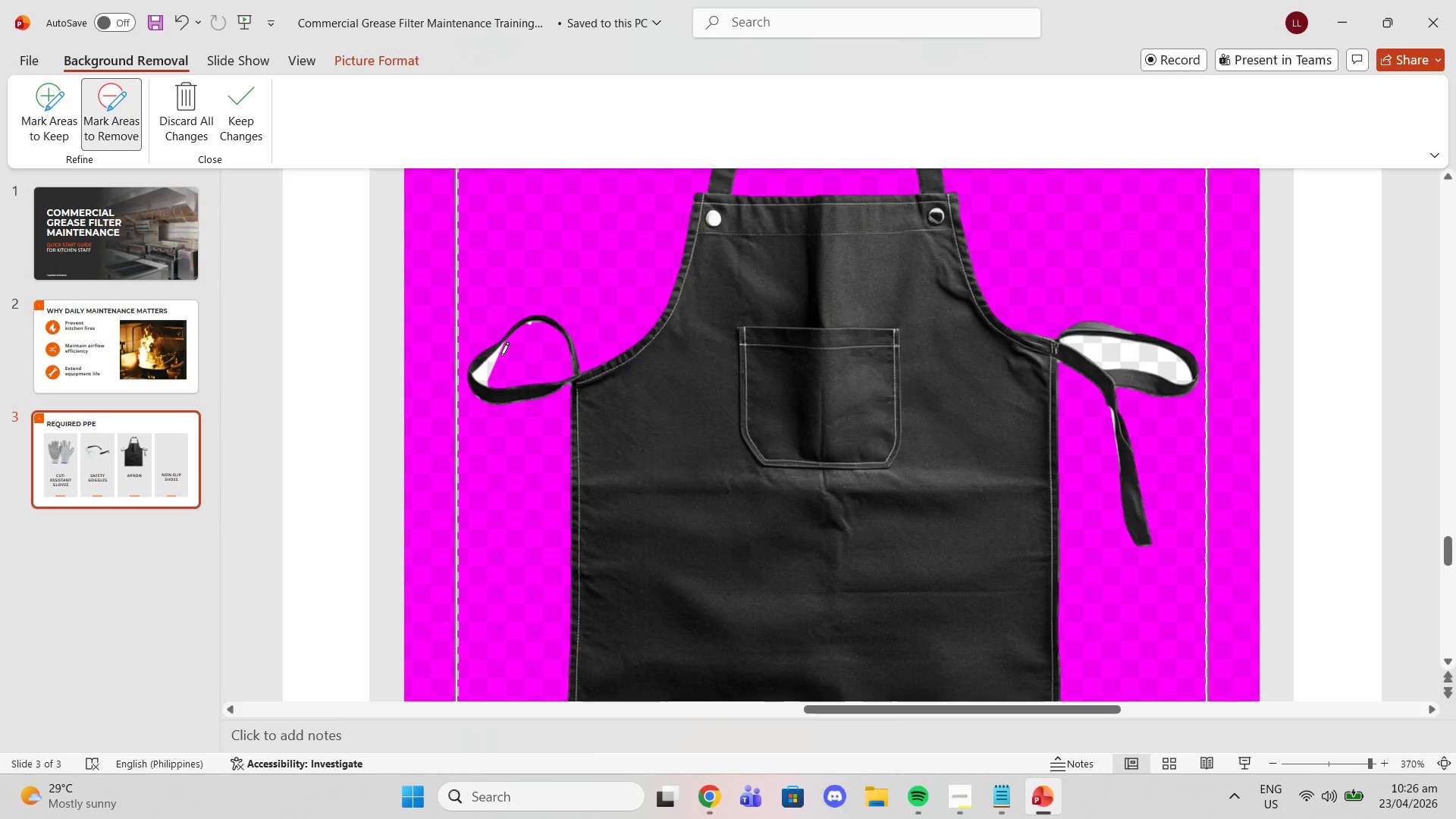 
left_click_drag(start_coordinate=[497, 354], to_coordinate=[482, 371])
 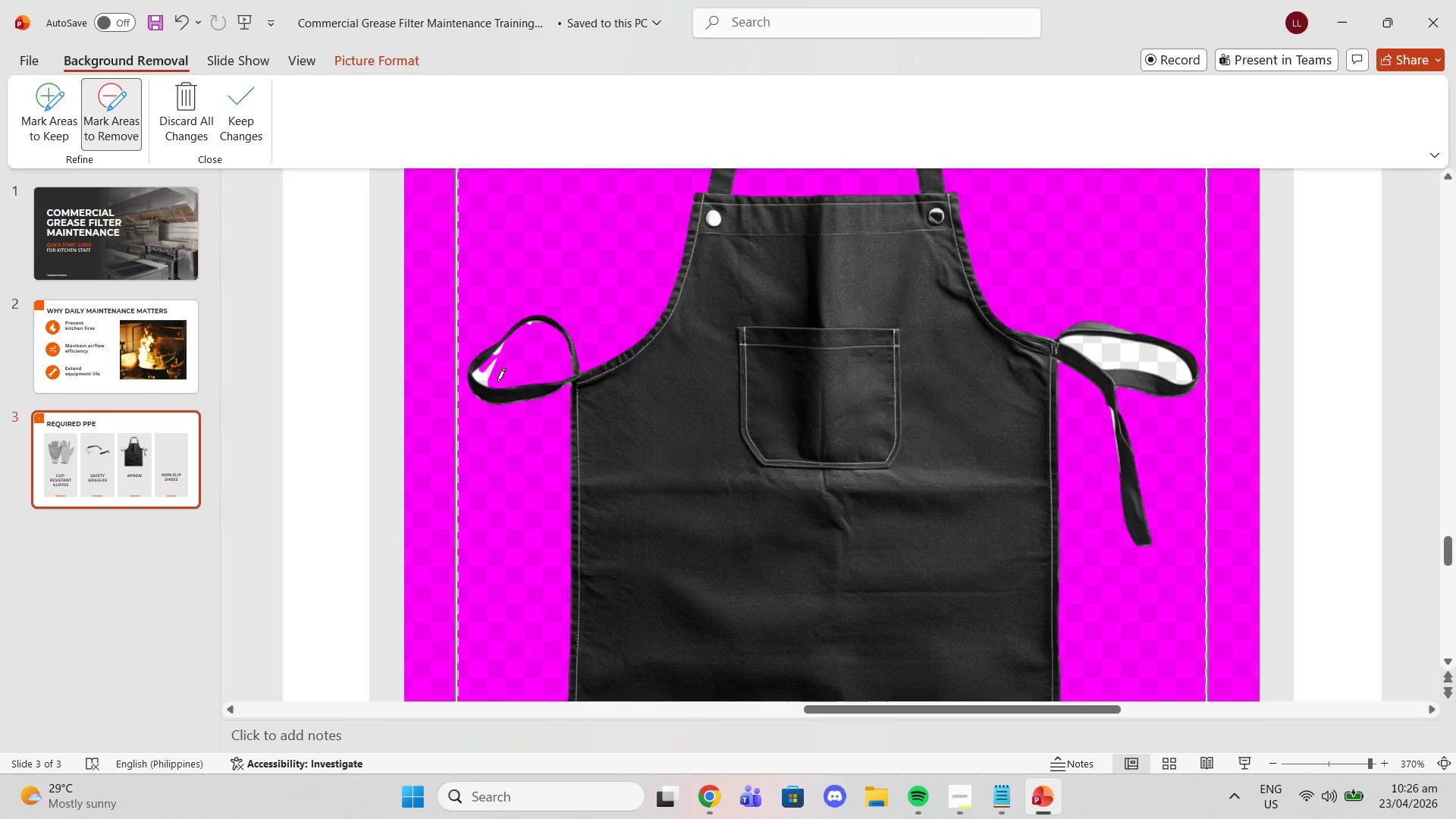 
left_click_drag(start_coordinate=[485, 383], to_coordinate=[499, 364])
 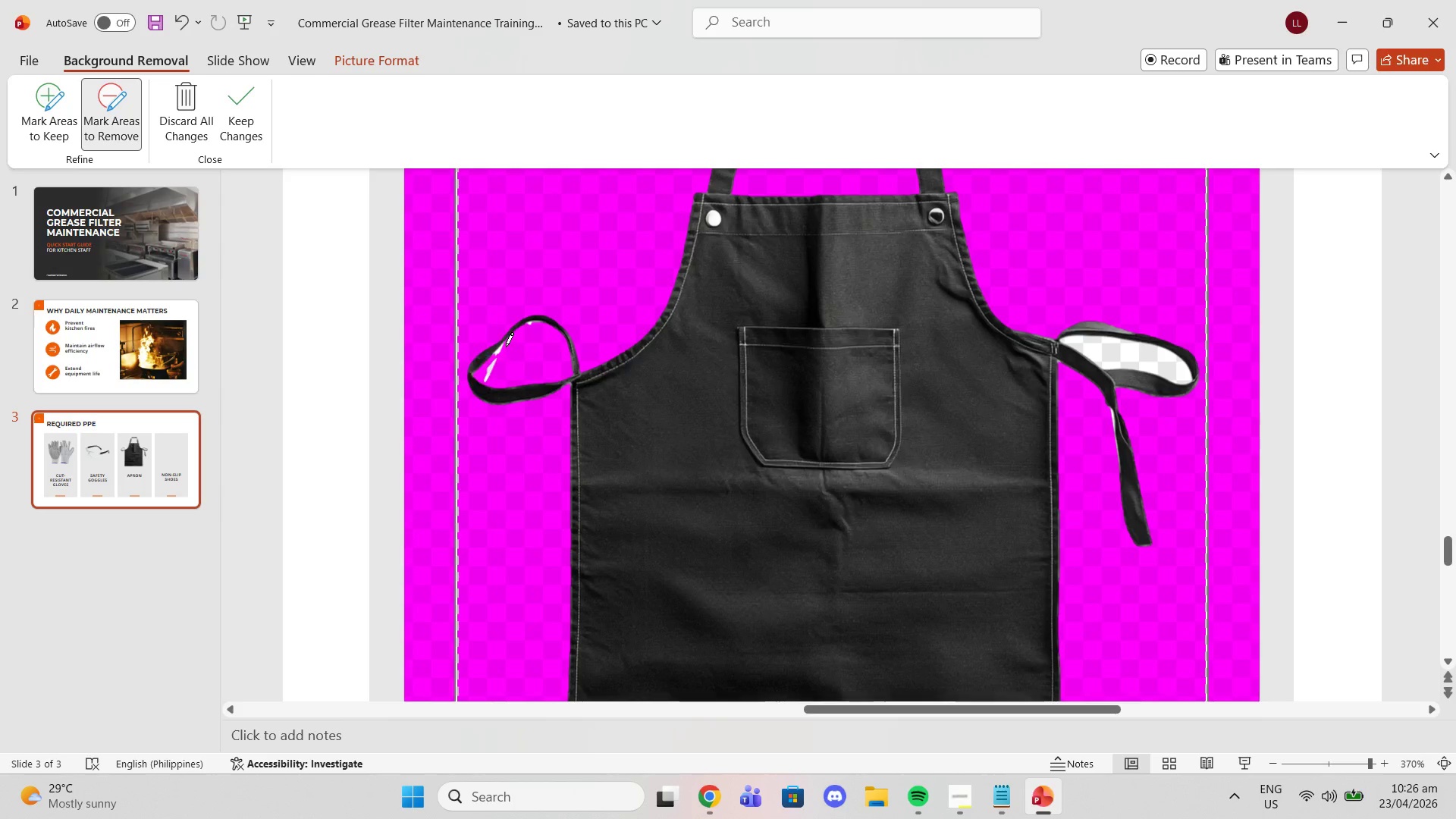 
left_click_drag(start_coordinate=[506, 345], to_coordinate=[491, 370])
 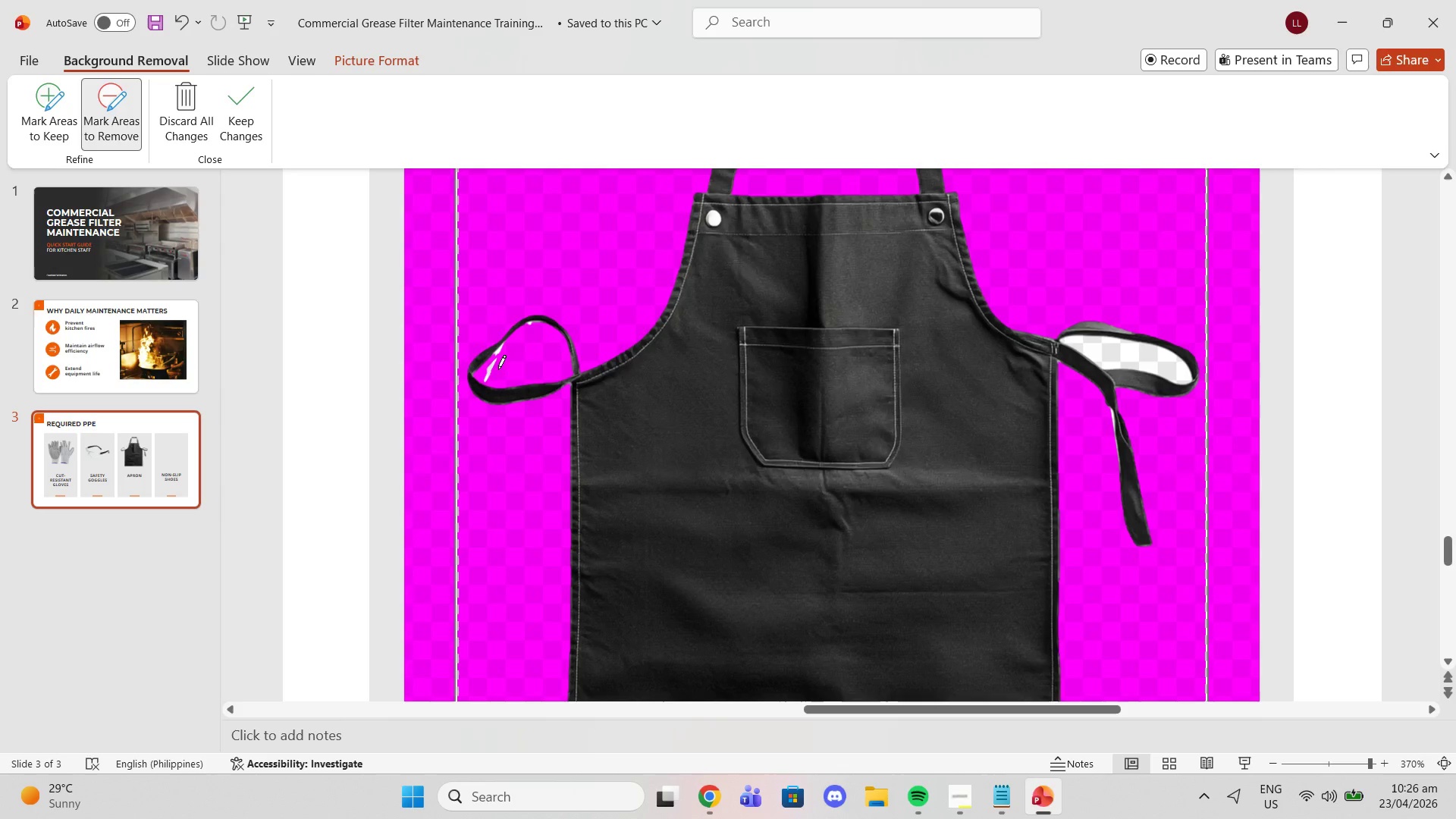 
left_click_drag(start_coordinate=[485, 369], to_coordinate=[495, 369])
 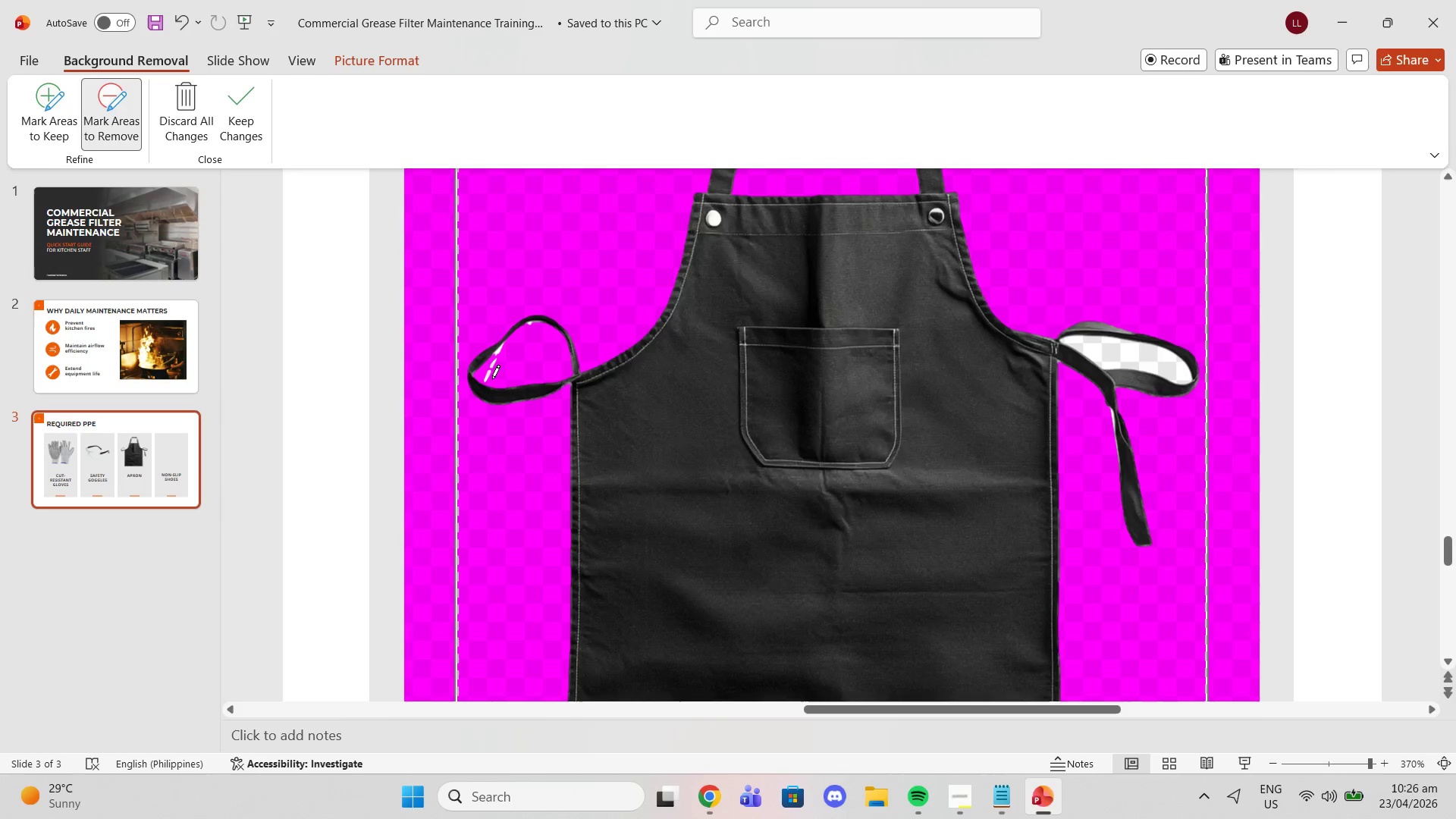 
left_click_drag(start_coordinate=[485, 381], to_coordinate=[500, 357])
 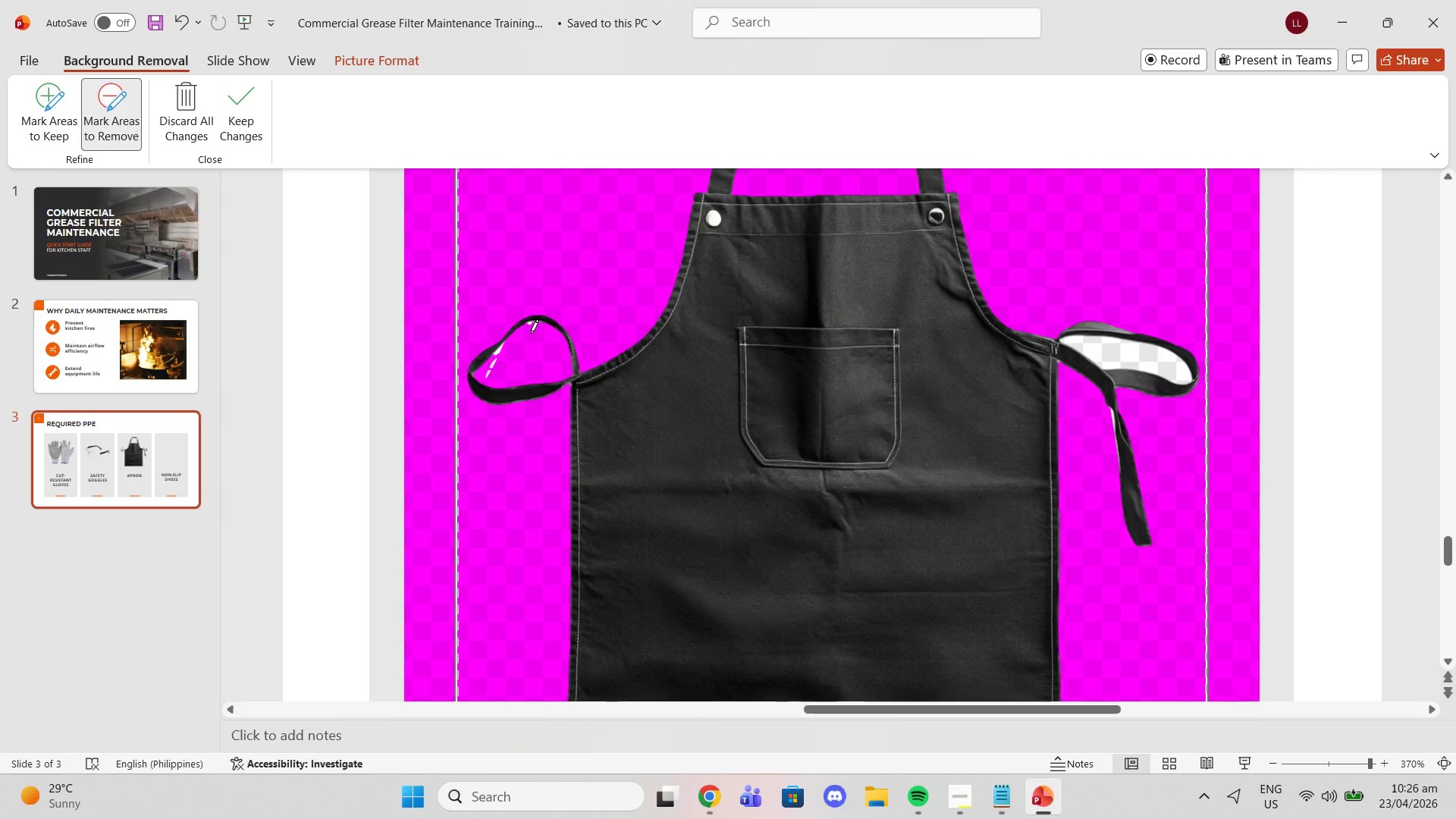 
left_click_drag(start_coordinate=[529, 325], to_coordinate=[533, 331])
 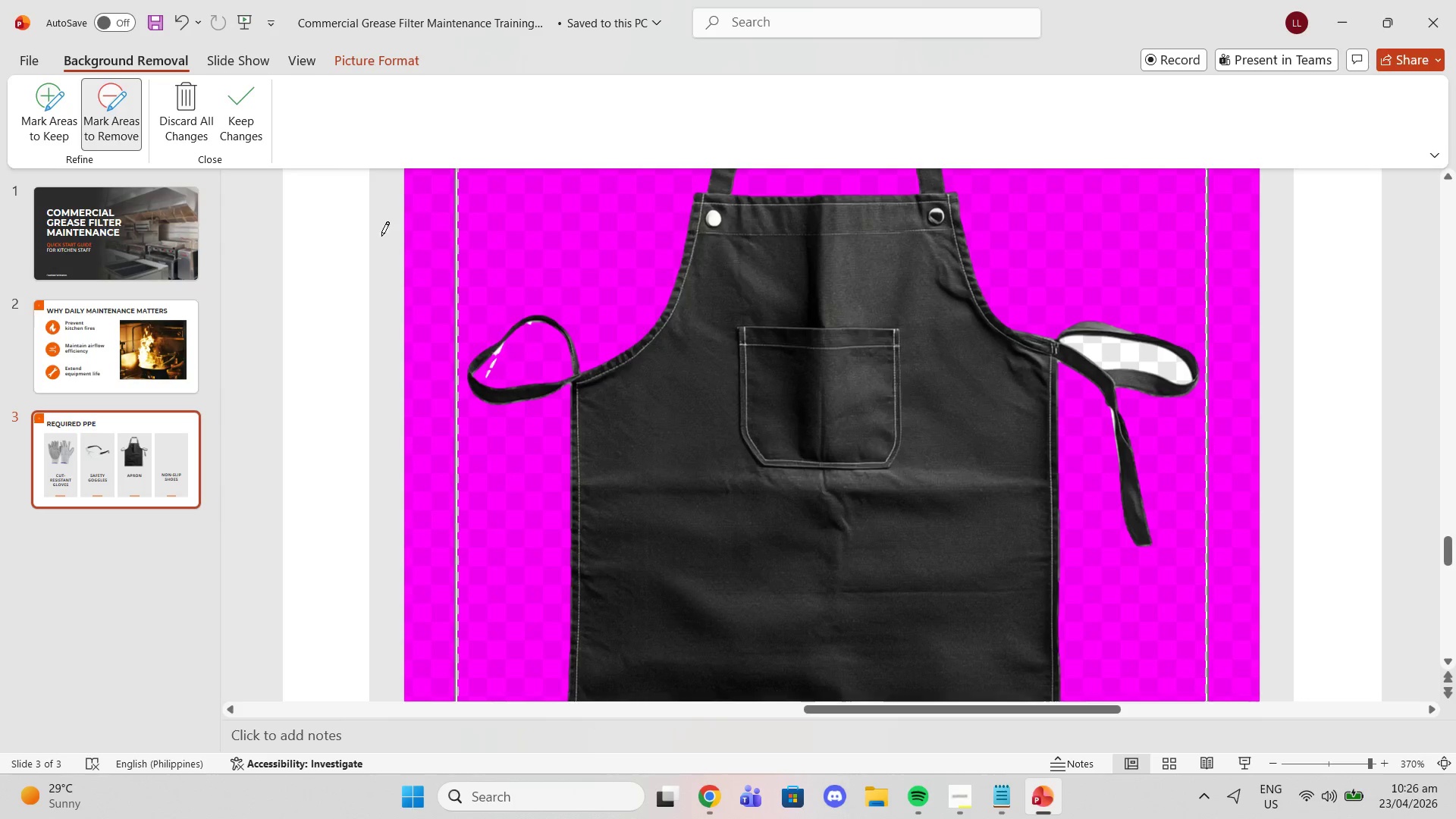 
left_click([247, 116])
 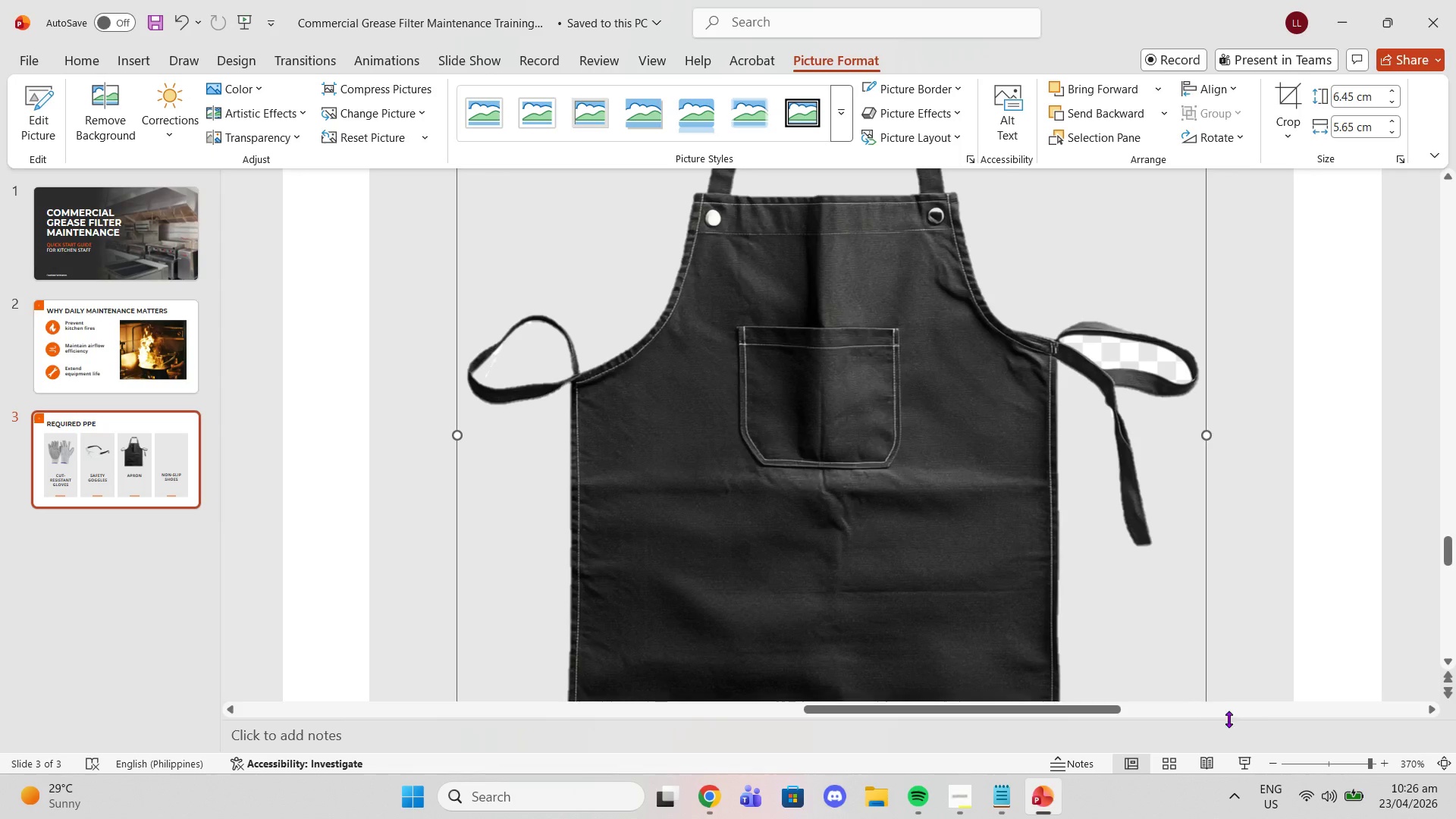 
left_click([1276, 768])
 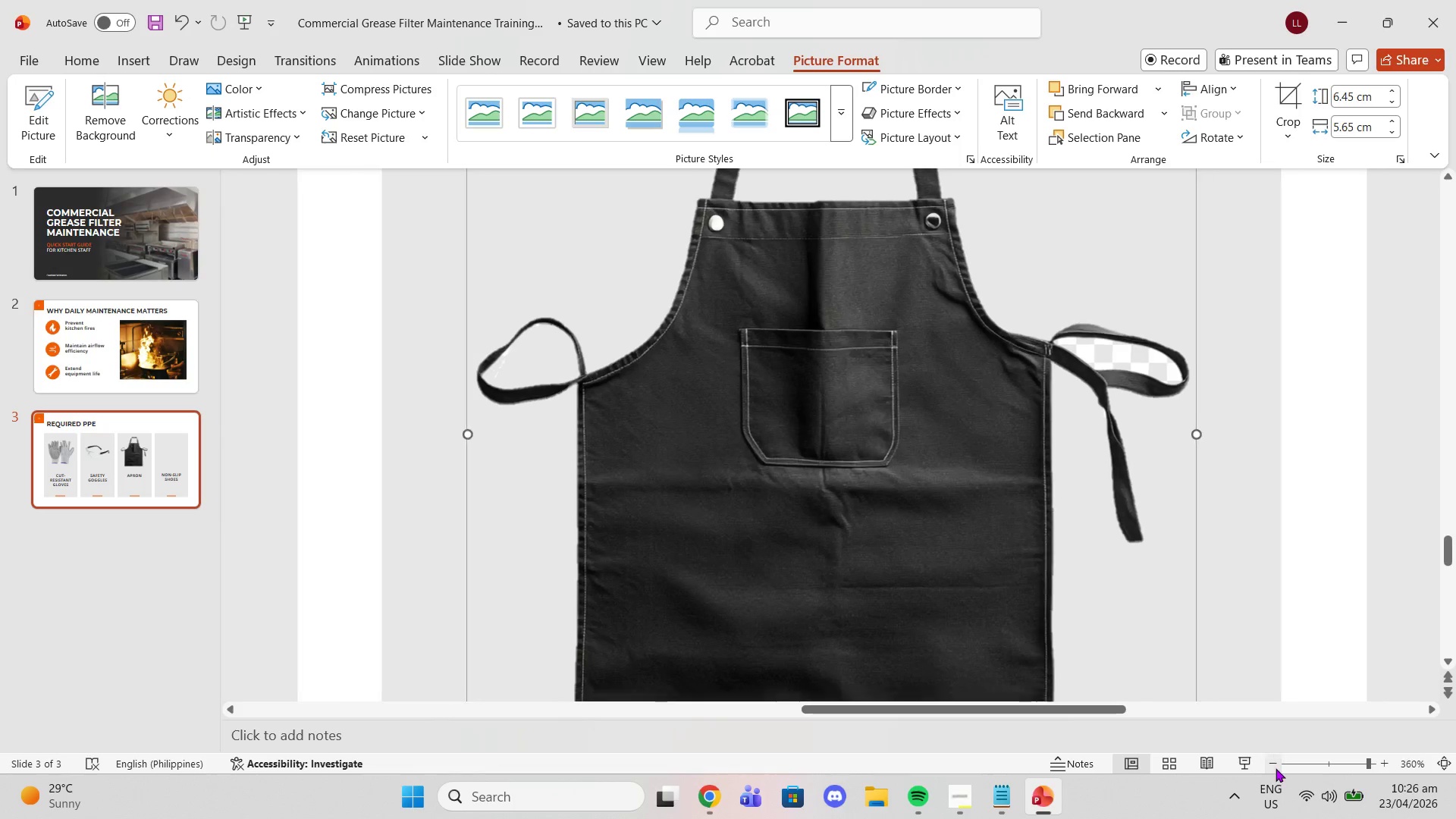 
left_click_drag(start_coordinate=[1276, 768], to_coordinate=[1279, 768])
 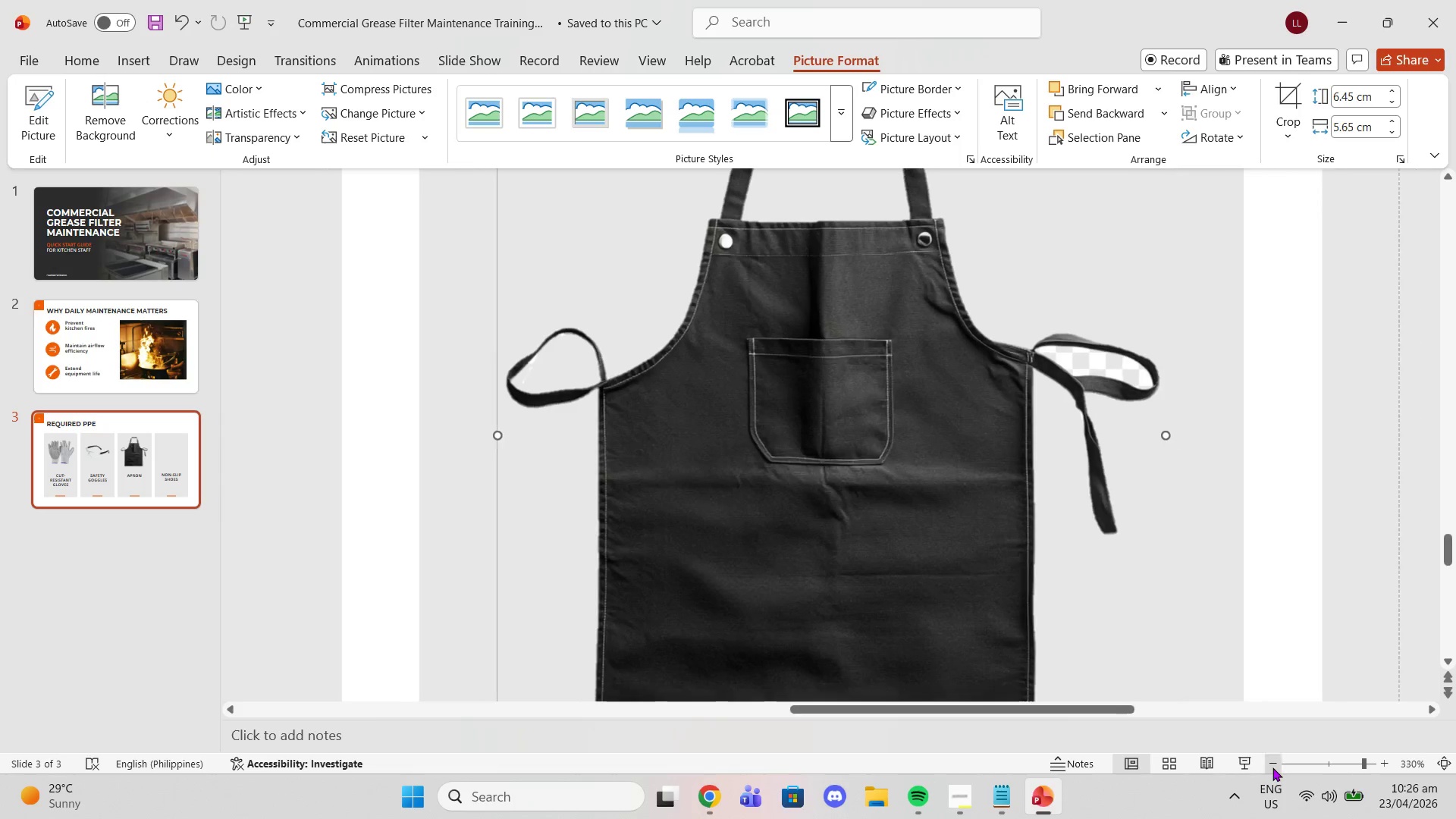 
left_click_drag(start_coordinate=[1269, 767], to_coordinate=[1272, 767])
 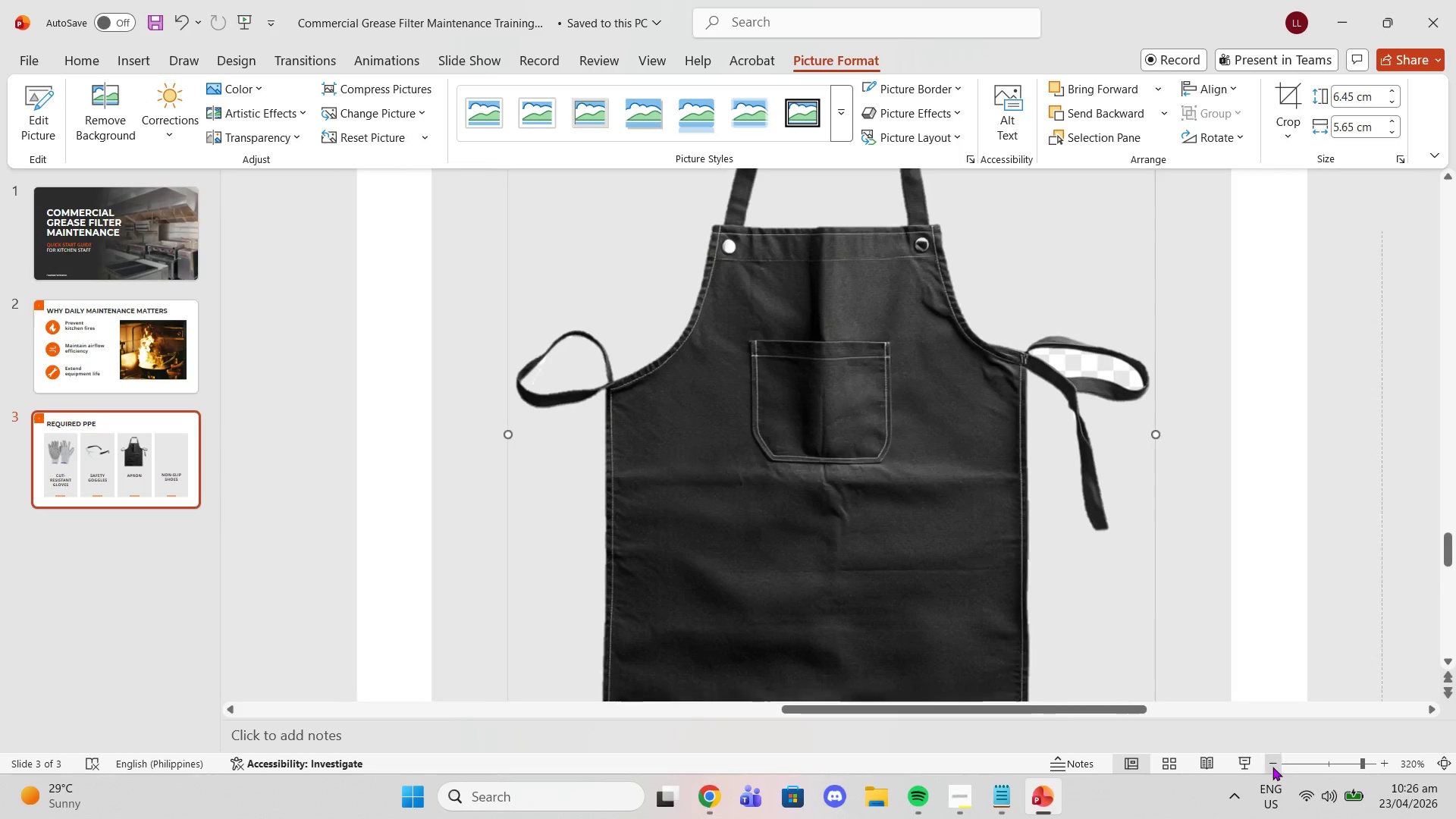 
triple_click([1271, 767])
 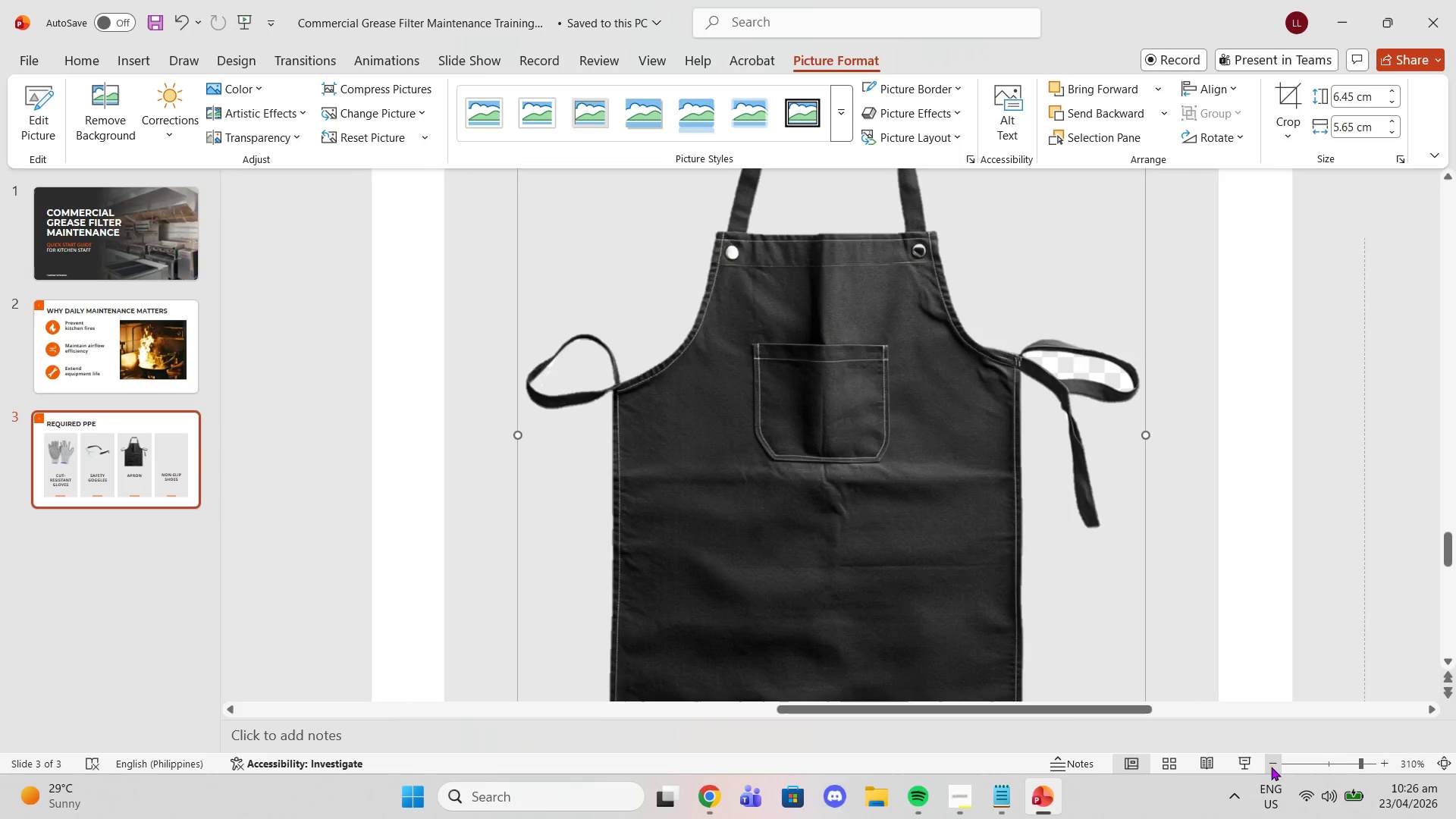 
left_click_drag(start_coordinate=[1271, 766], to_coordinate=[1262, 758])
 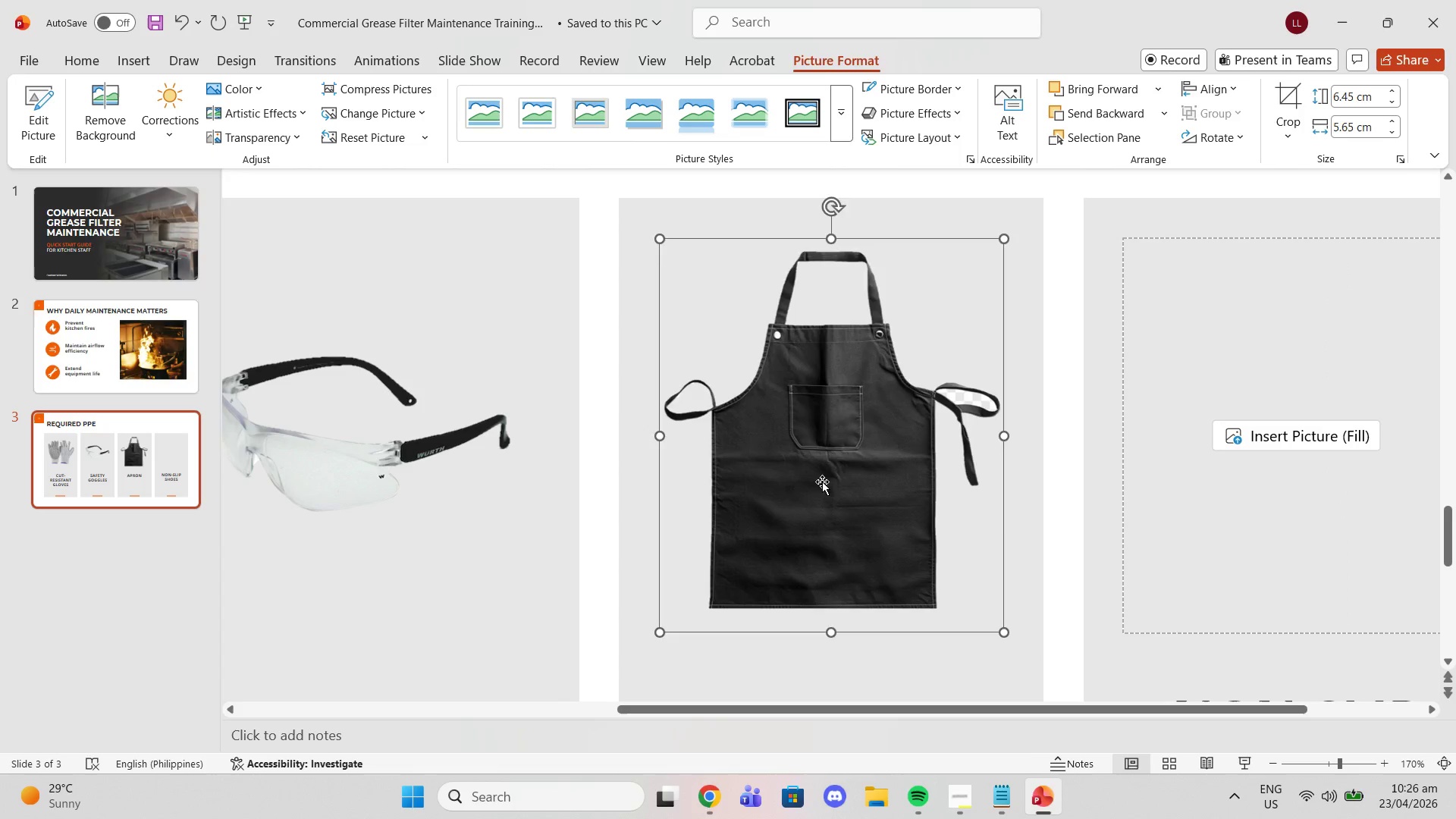 
key(Delete)
 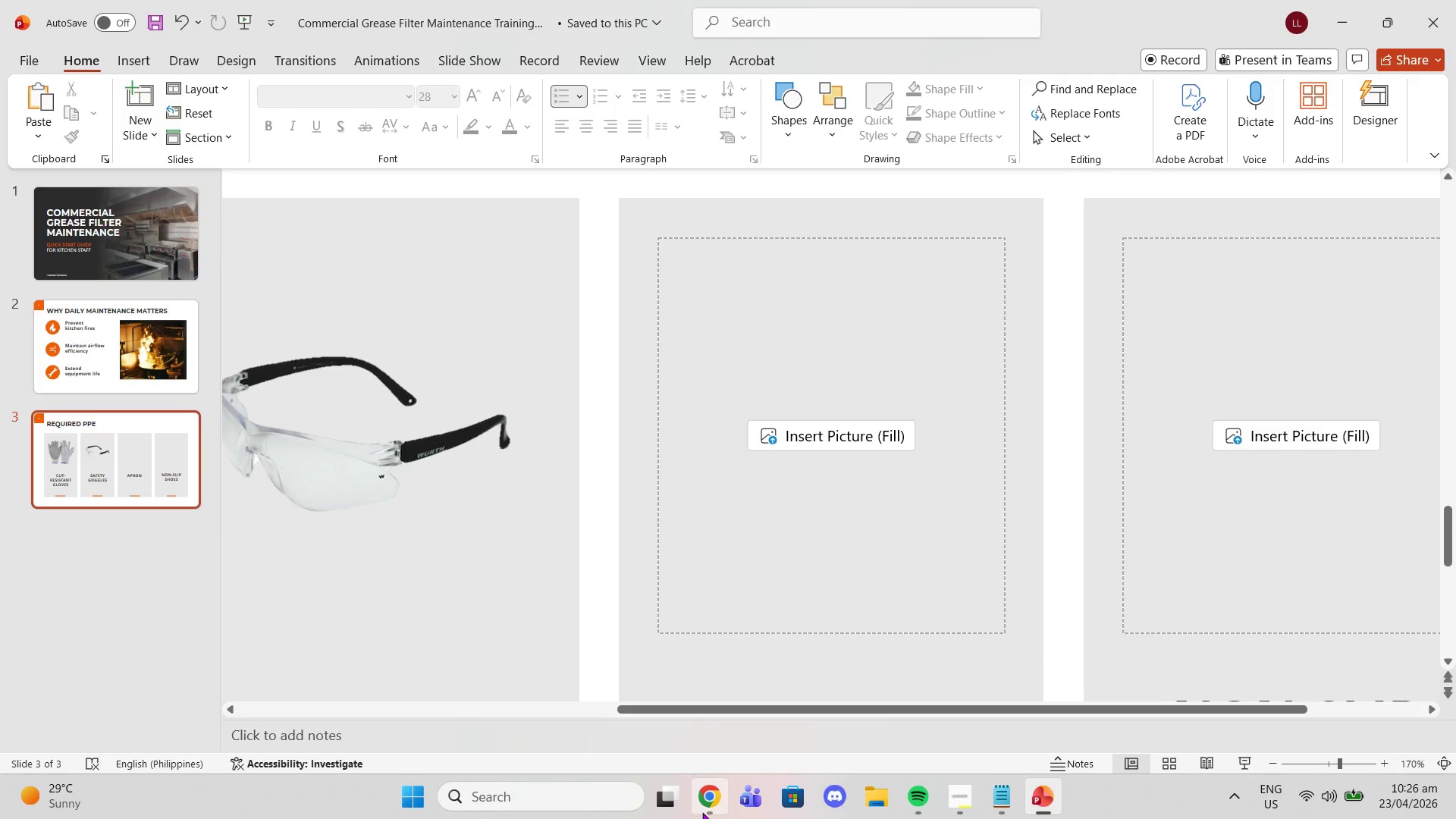 
left_click([702, 812])
 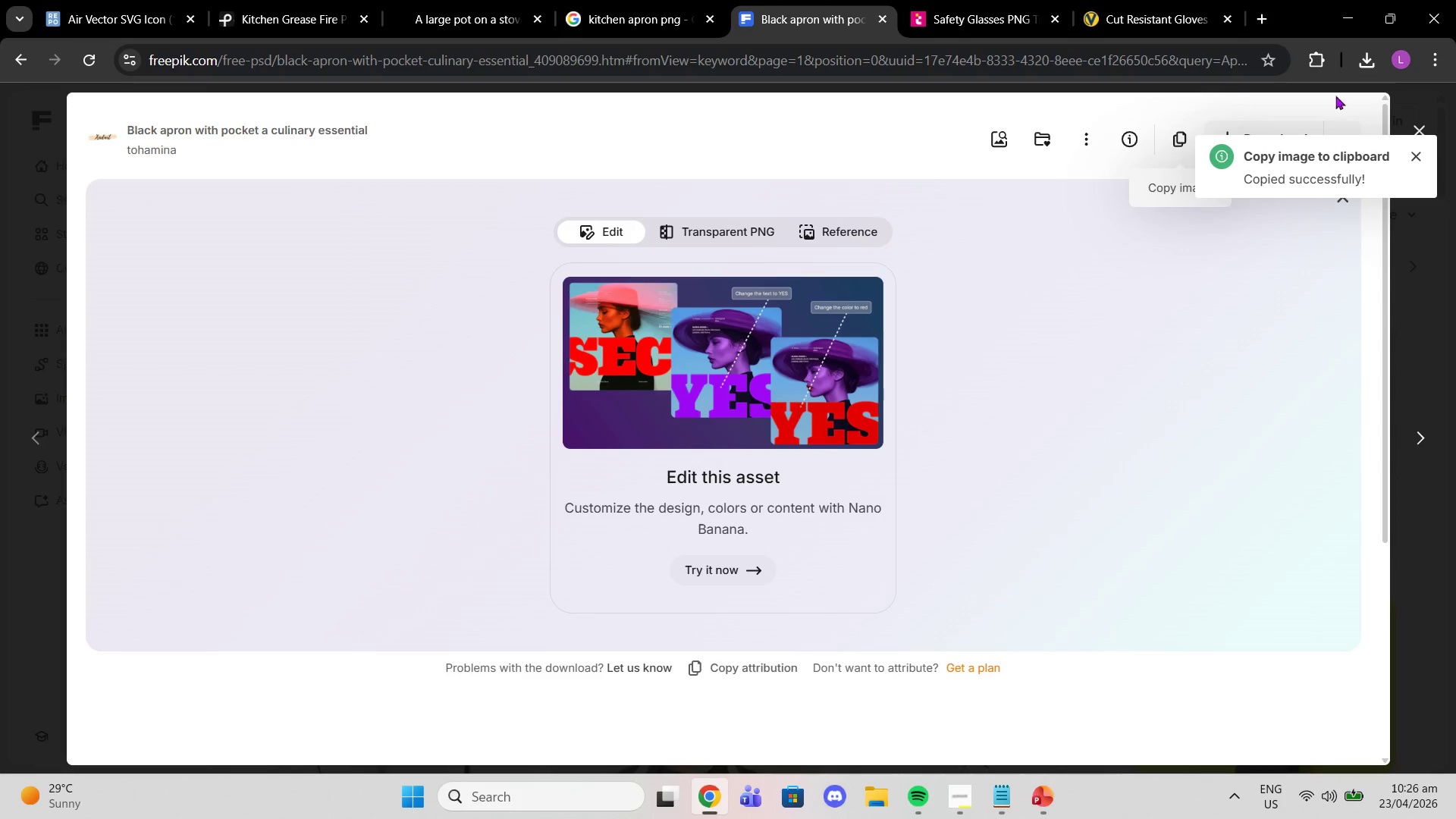 
left_click([1429, 113])
 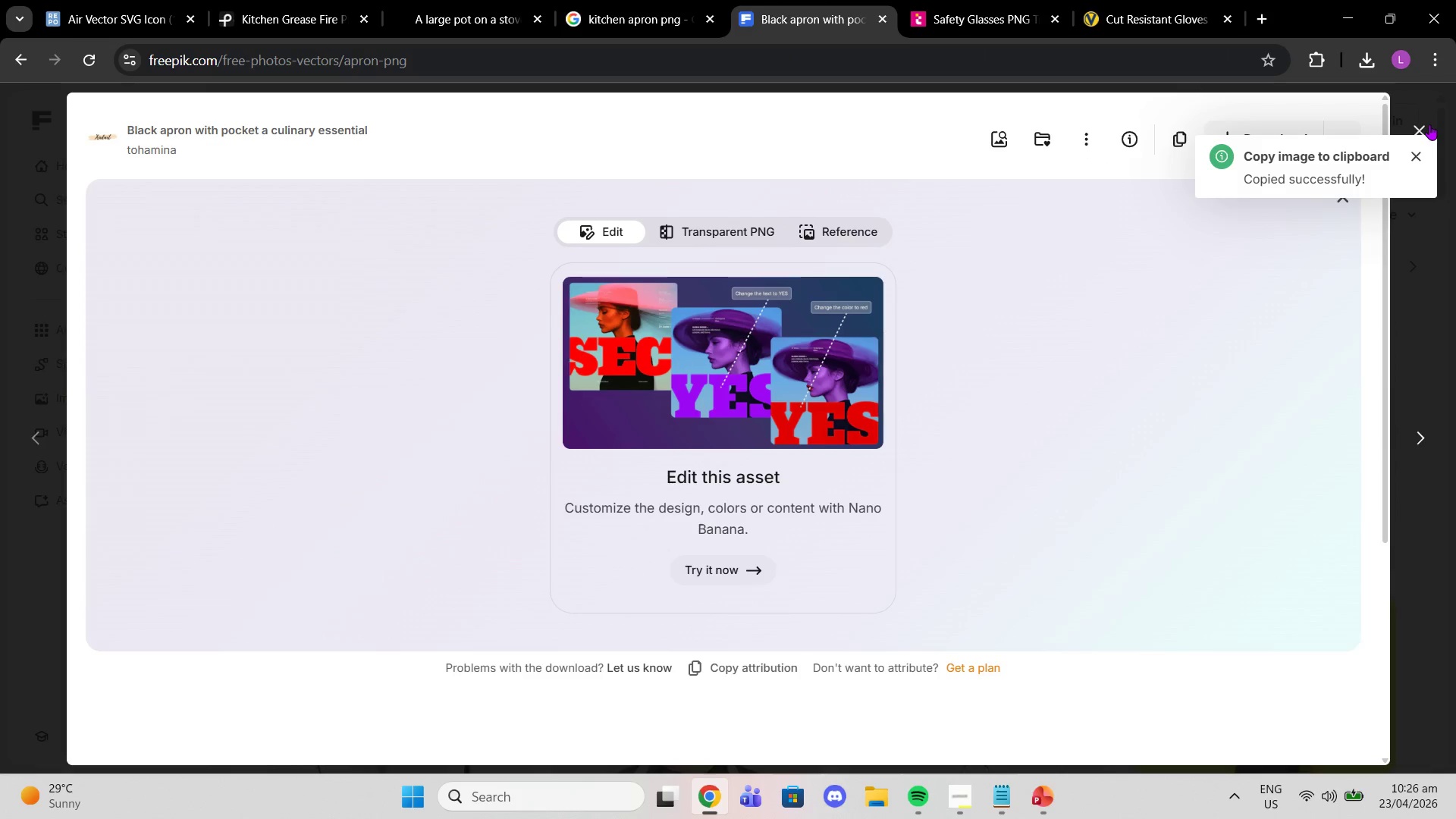 
left_click([1429, 124])
 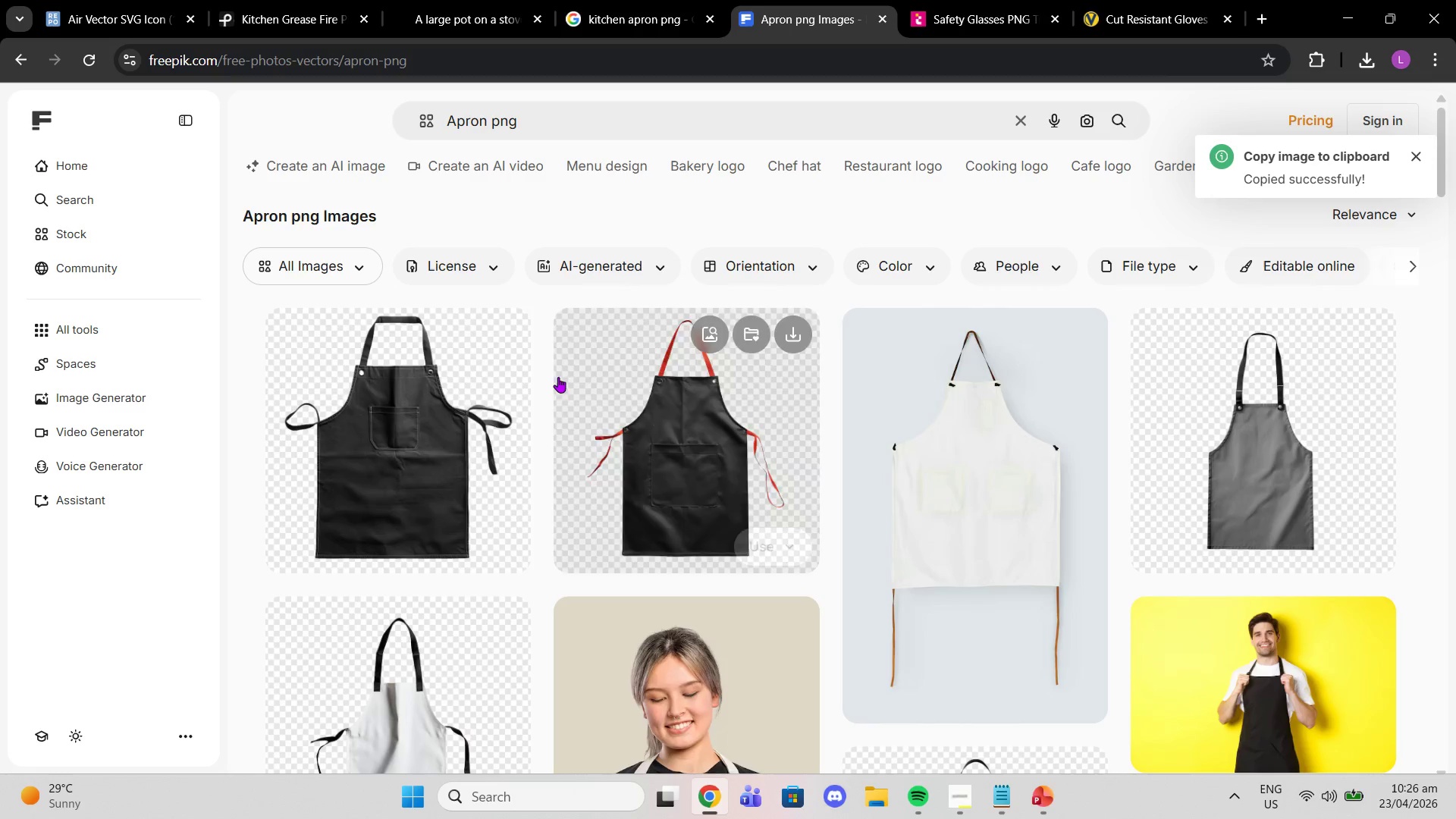 
left_click([468, 409])
 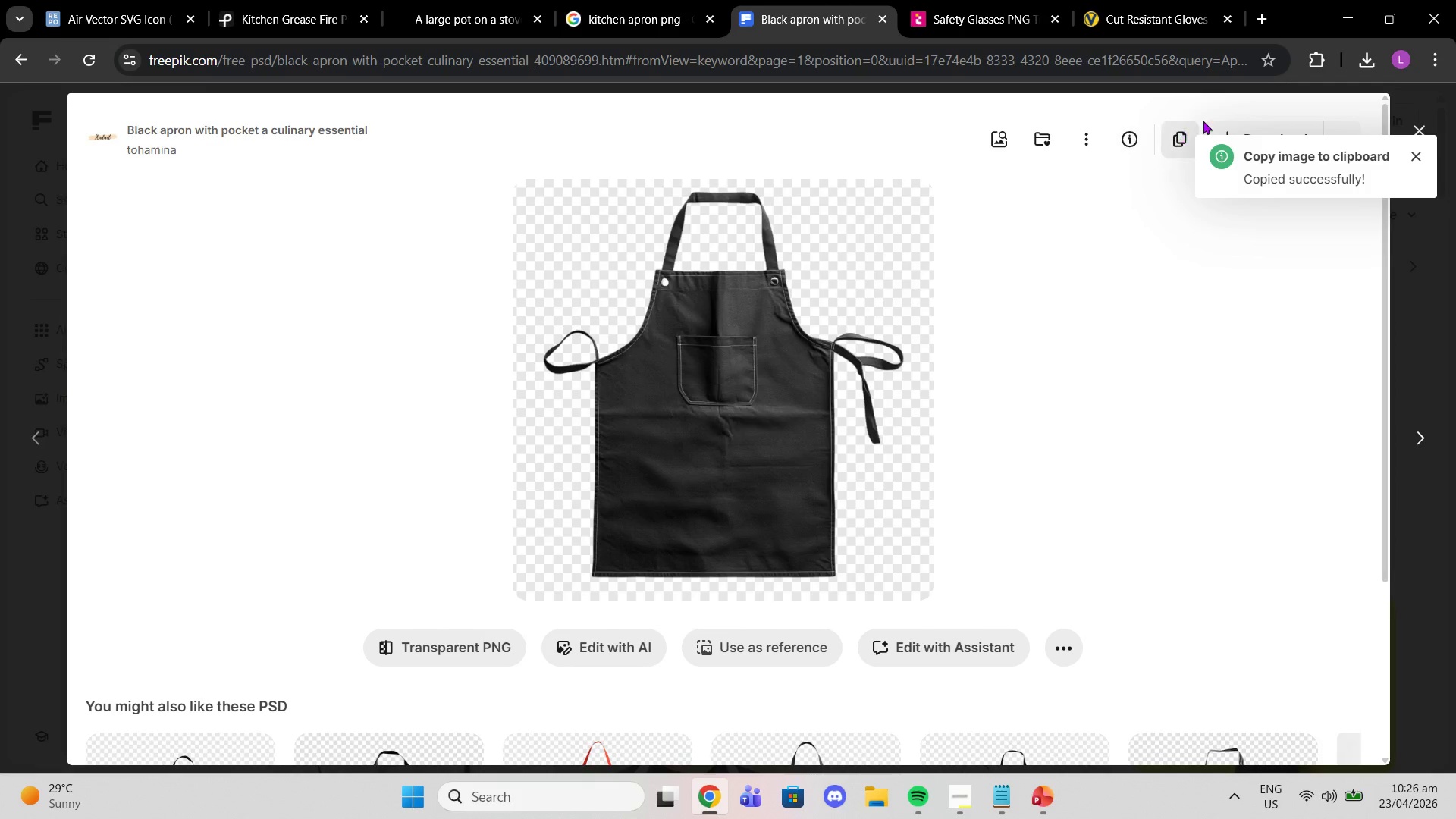 
left_click([1226, 125])
 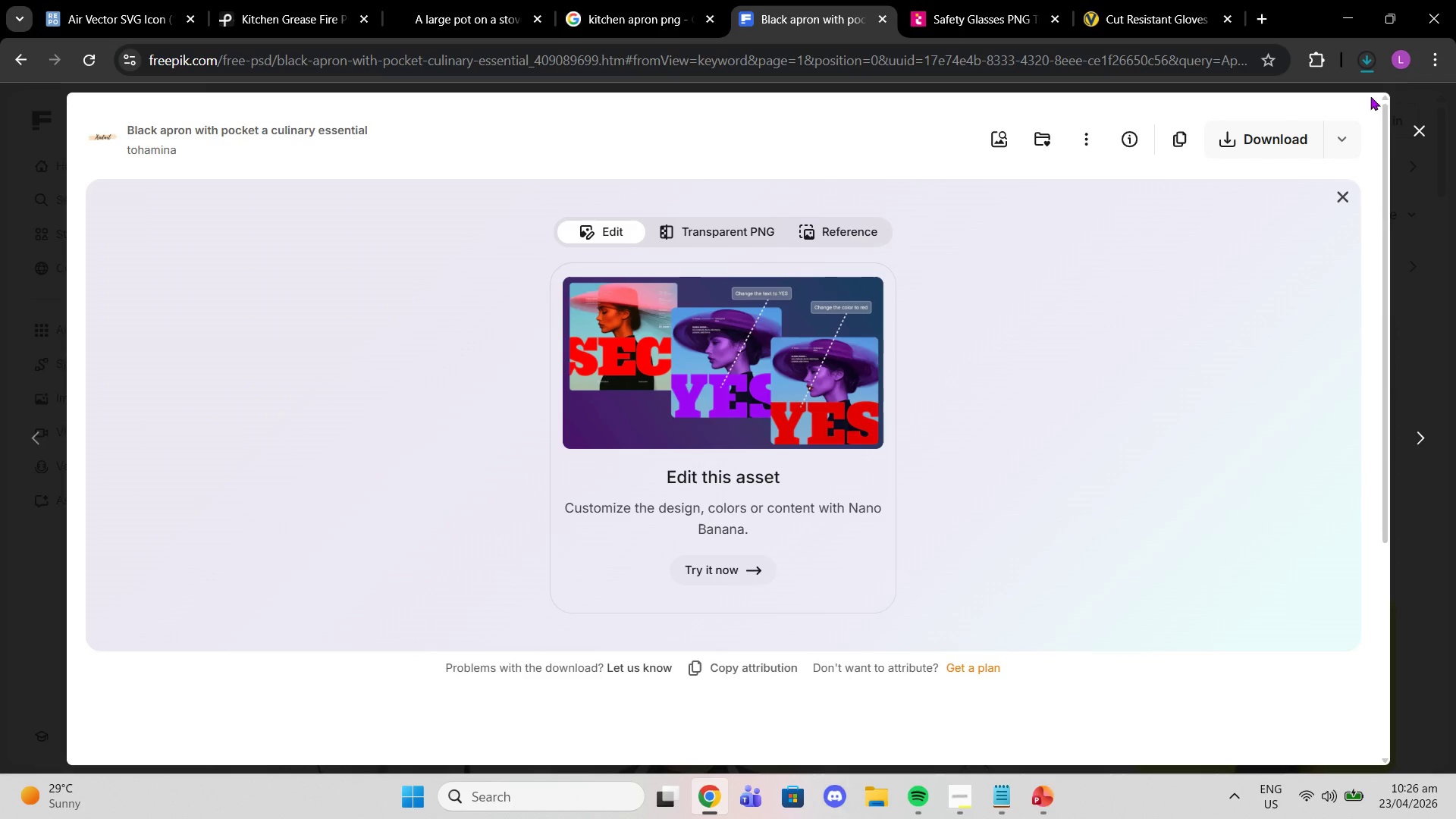 
left_click([1357, 72])
 